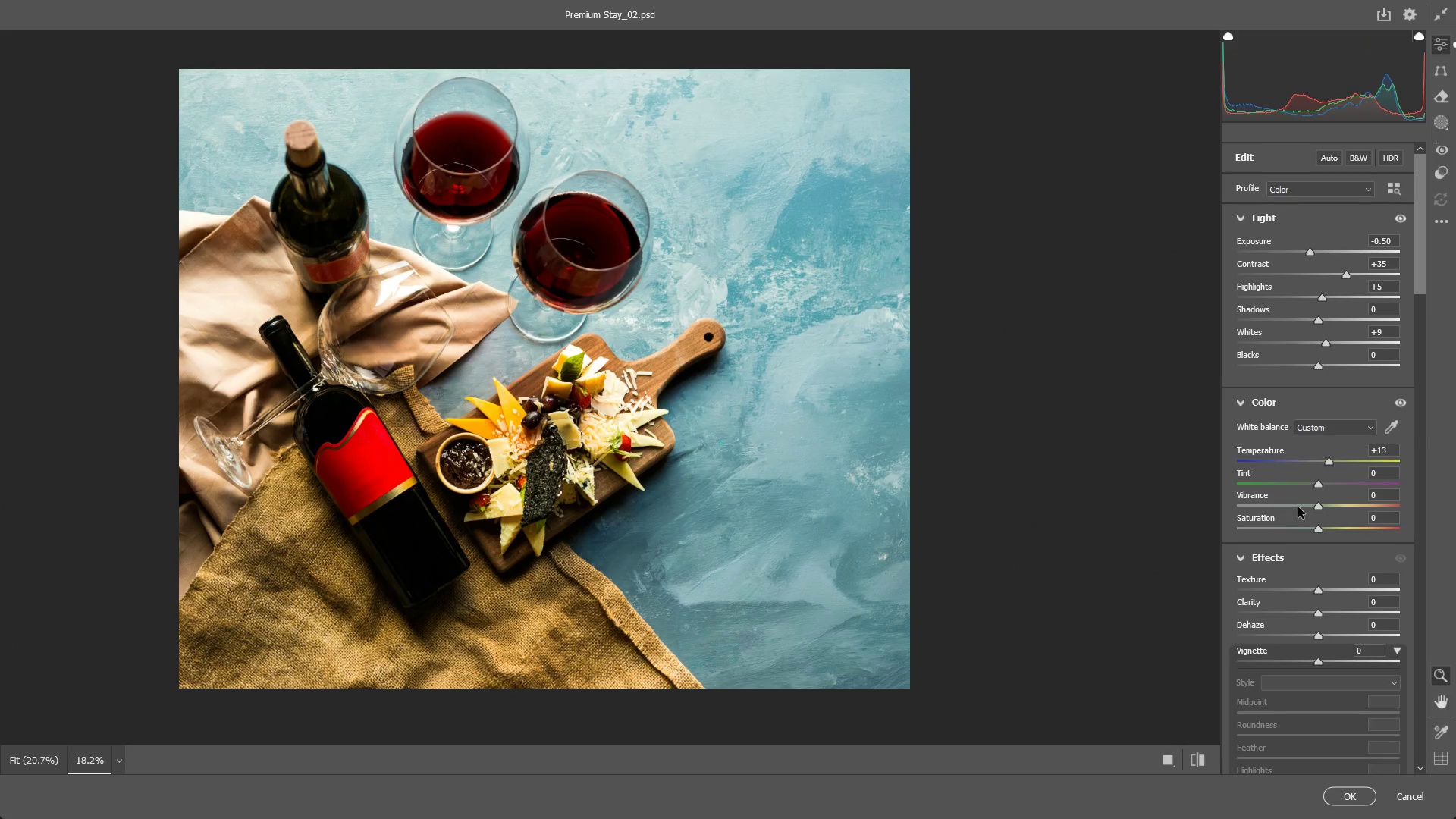 
left_click_drag(start_coordinate=[570, 502], to_coordinate=[651, 421])
 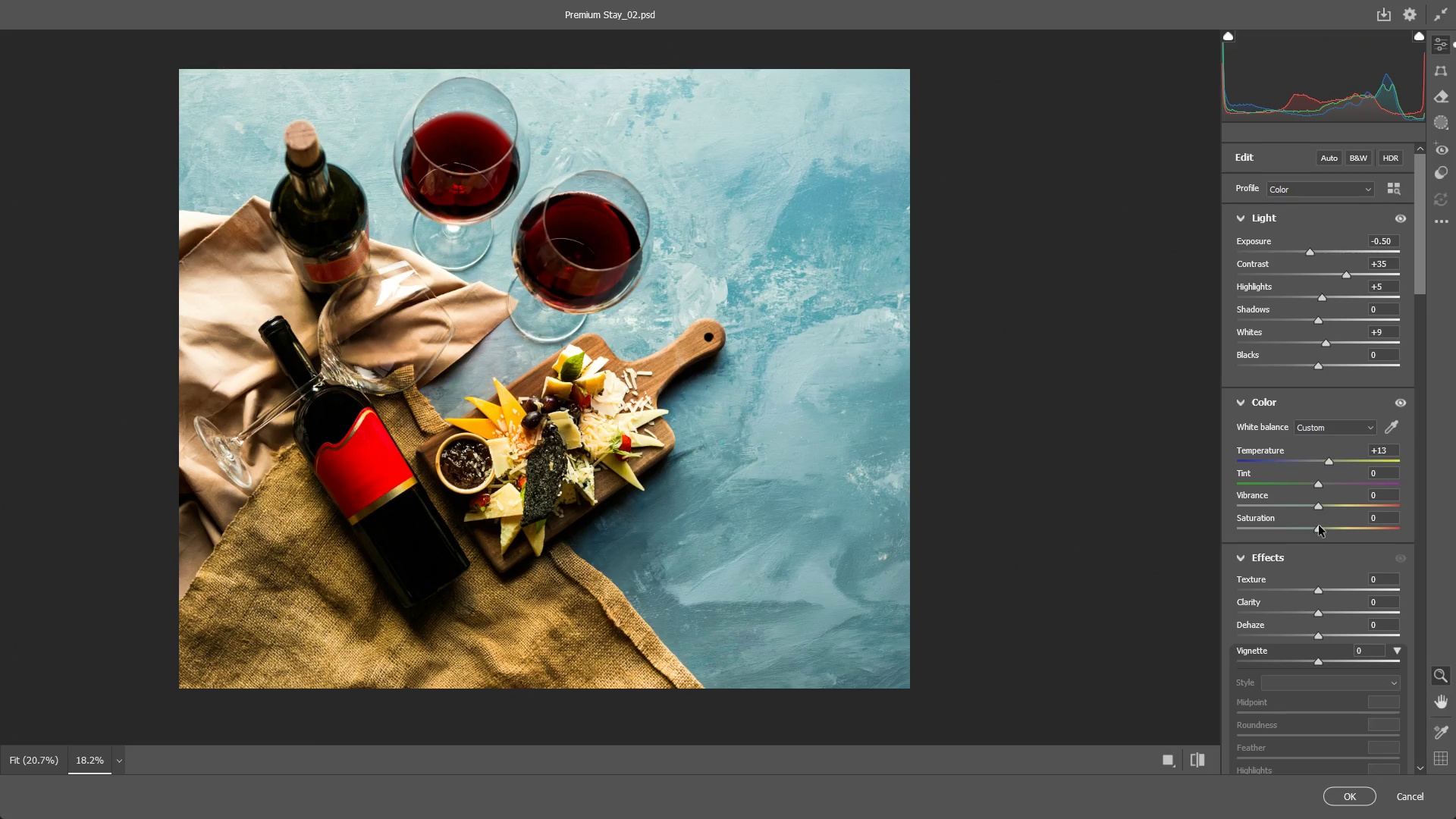 
left_click_drag(start_coordinate=[1322, 529], to_coordinate=[1334, 529])
 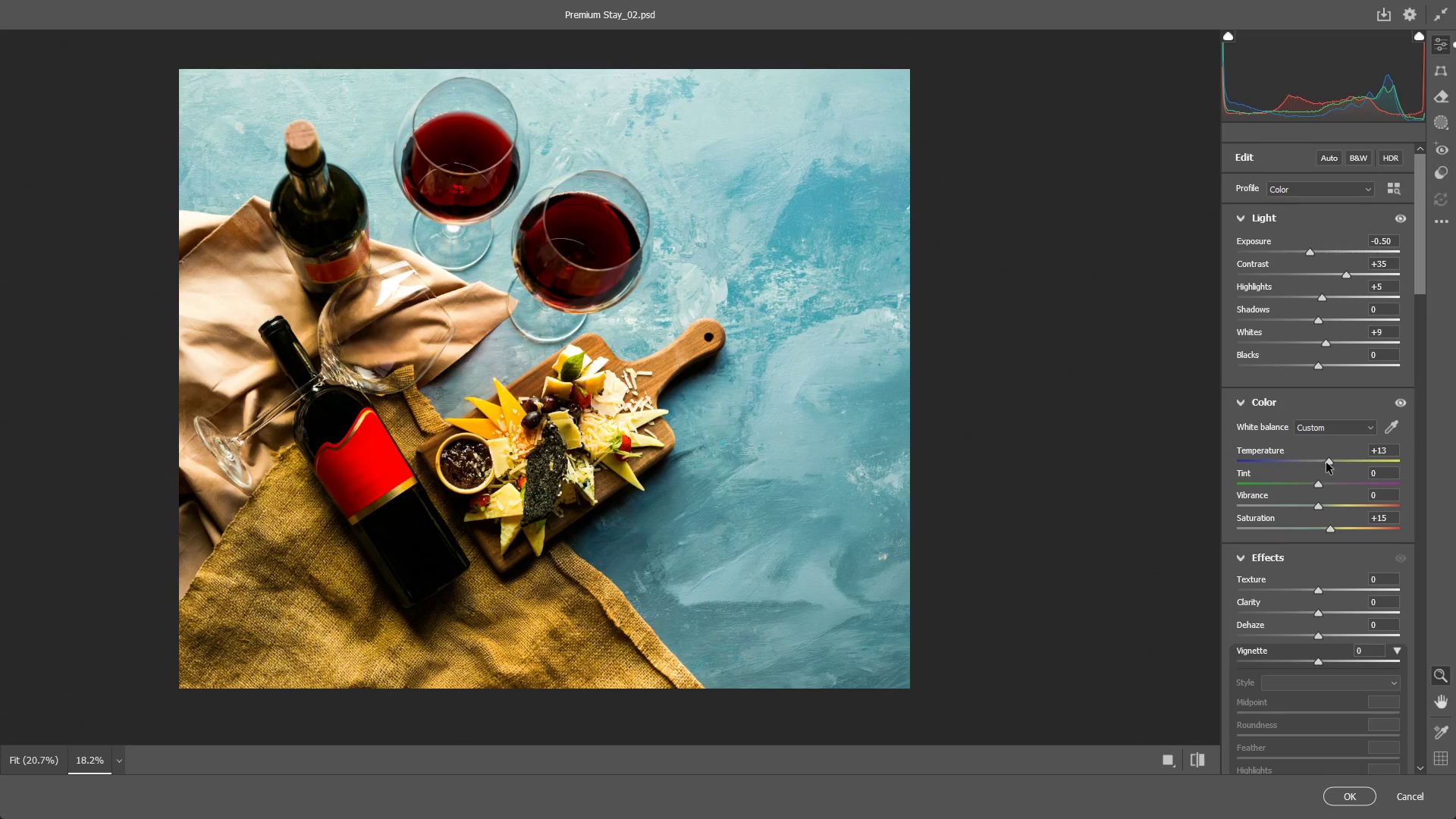 
left_click_drag(start_coordinate=[1326, 460], to_coordinate=[1303, 460])
 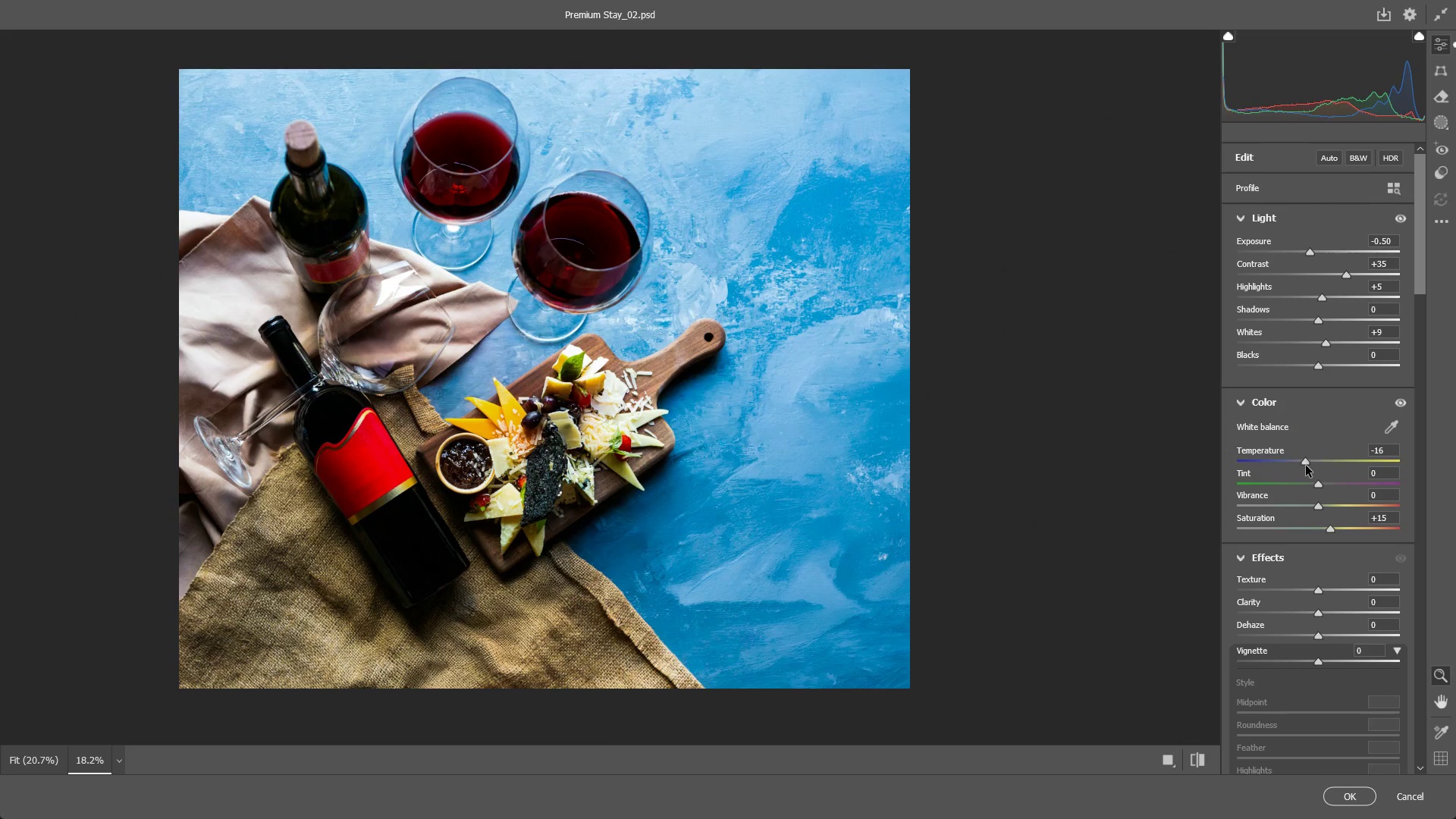 
key(Control+Z)
 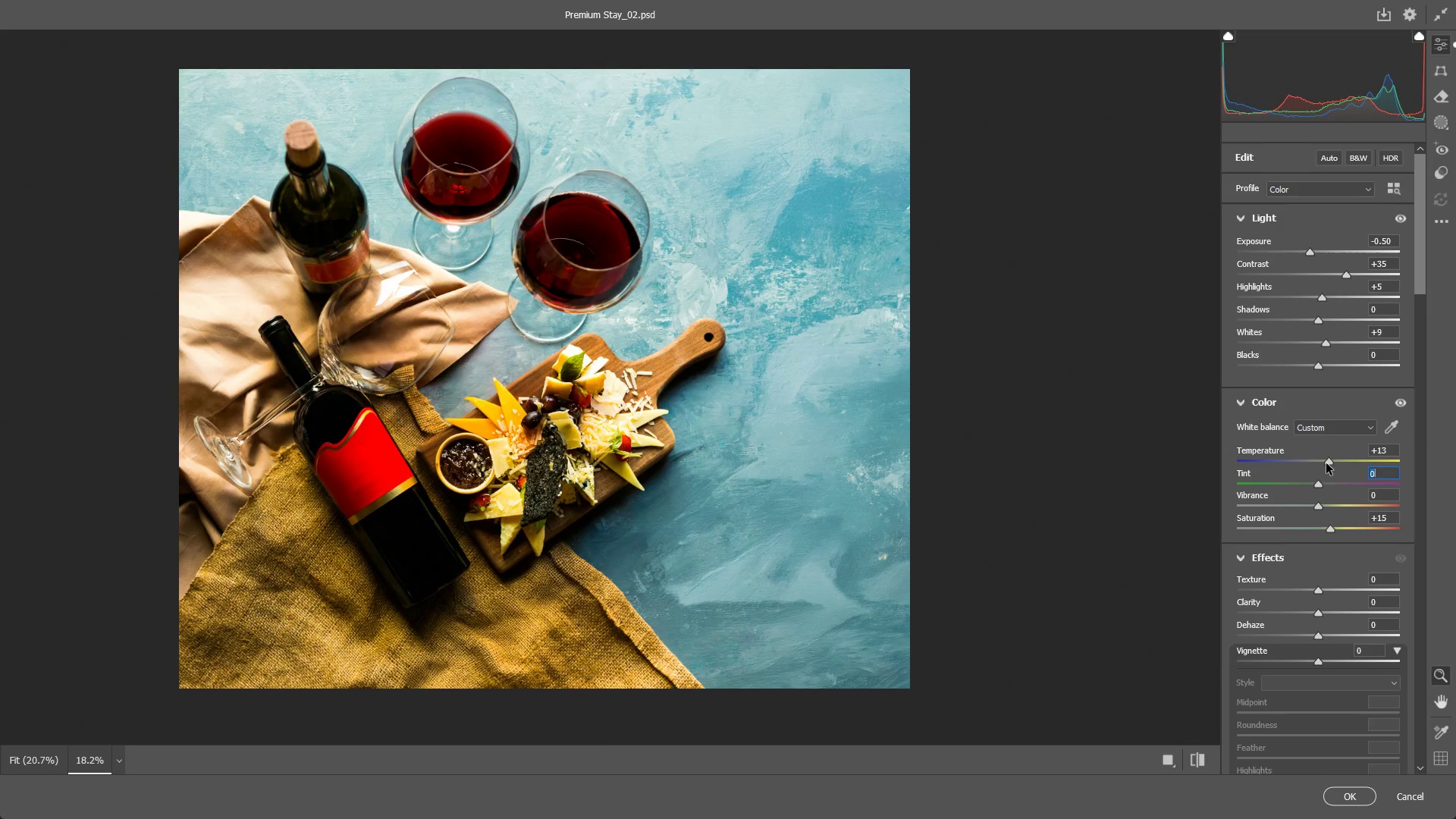 
left_click_drag(start_coordinate=[1327, 462], to_coordinate=[1320, 460])
 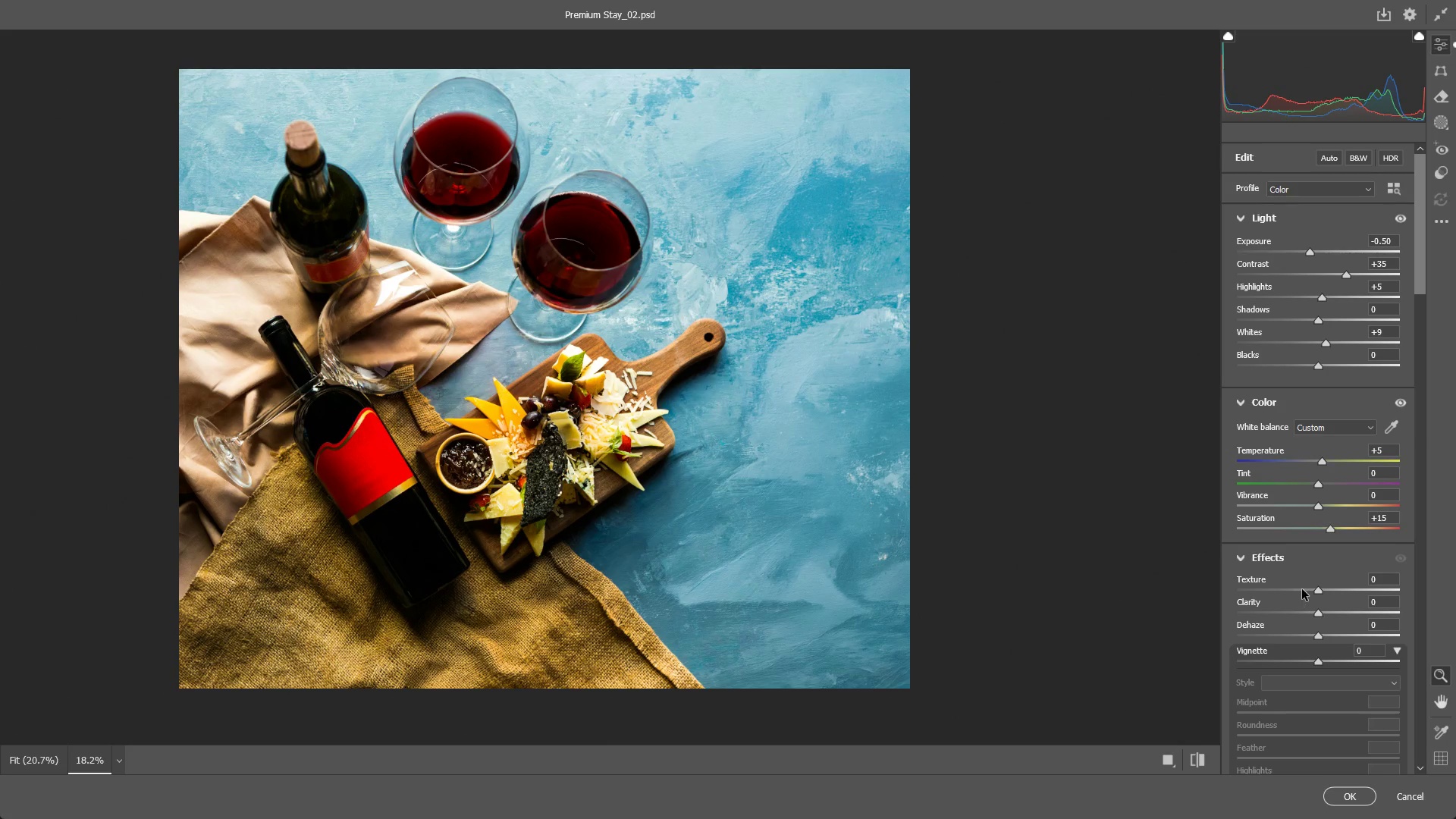 
left_click_drag(start_coordinate=[1326, 588], to_coordinate=[1359, 573])
 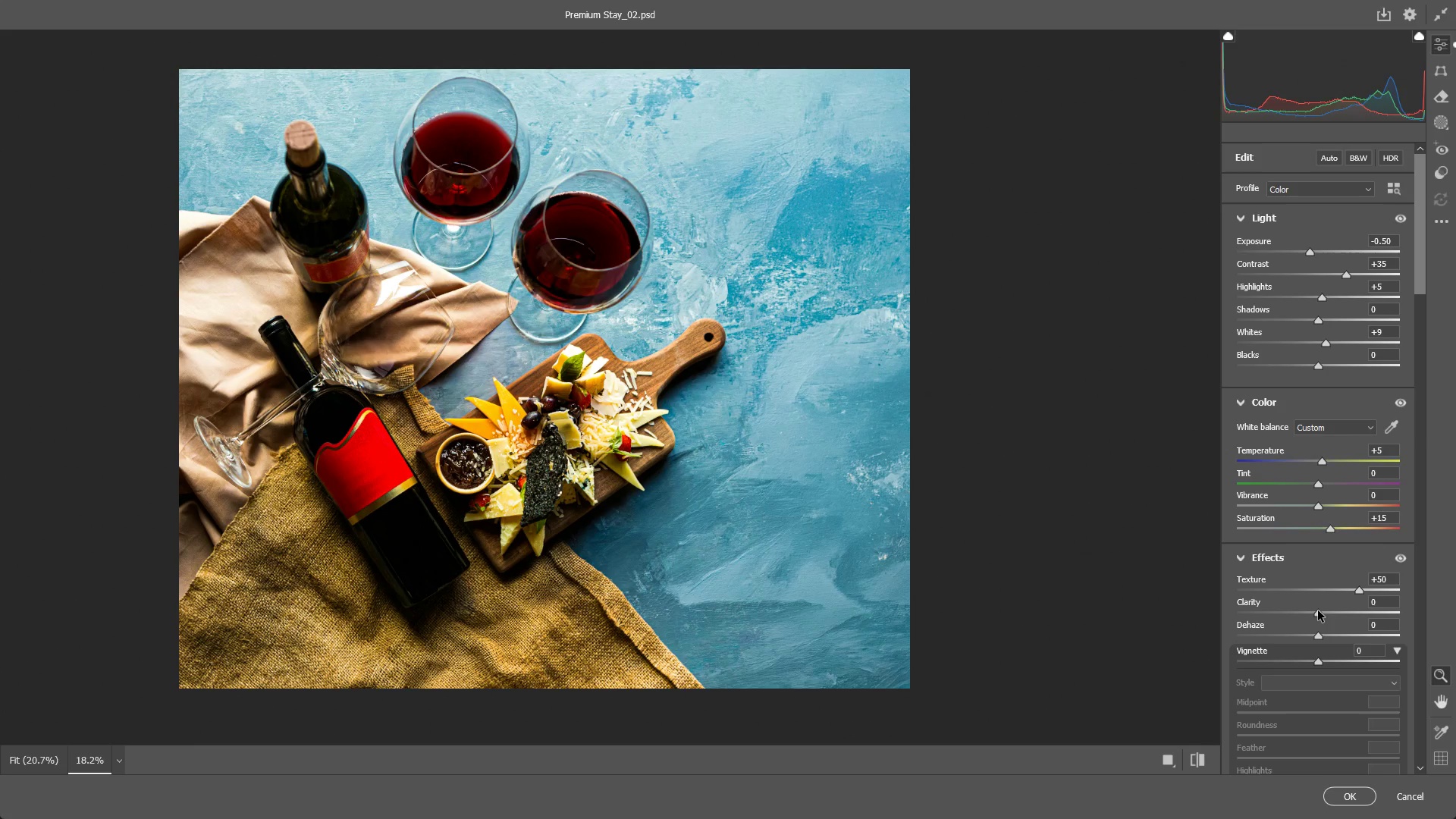 
left_click_drag(start_coordinate=[1318, 610], to_coordinate=[1348, 607])
 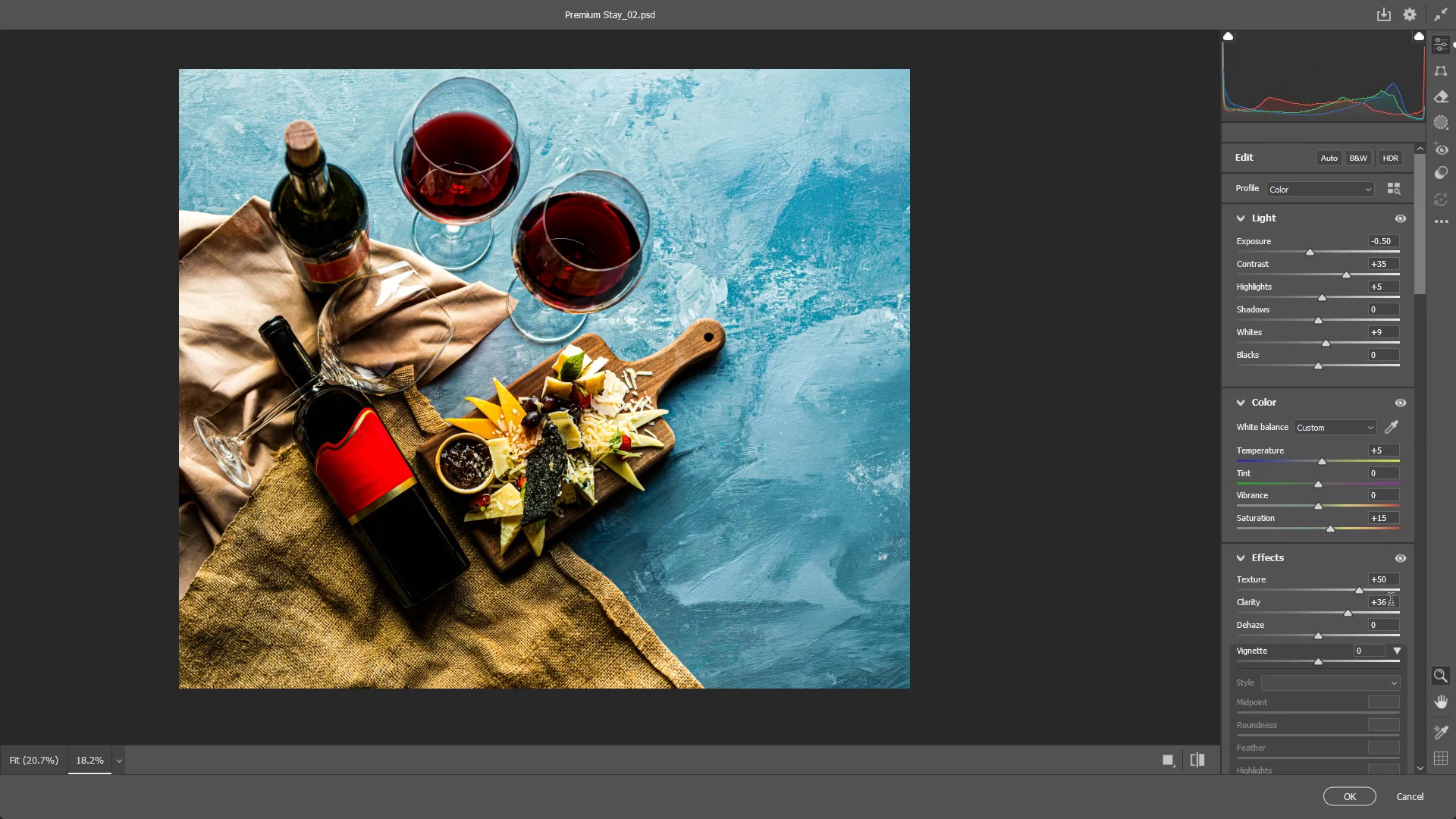 
left_click([1391, 601])
 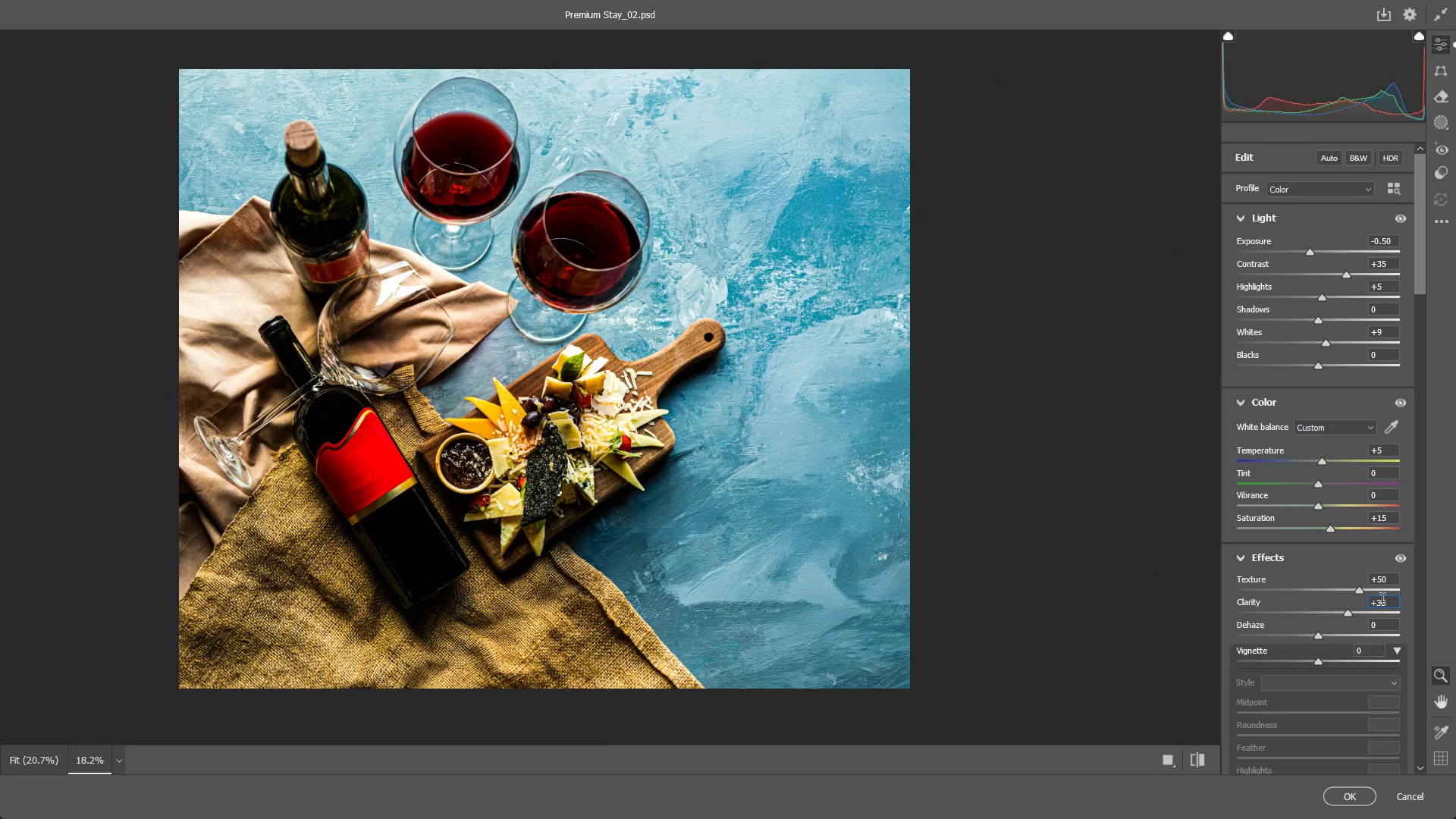 
key(Backspace)
 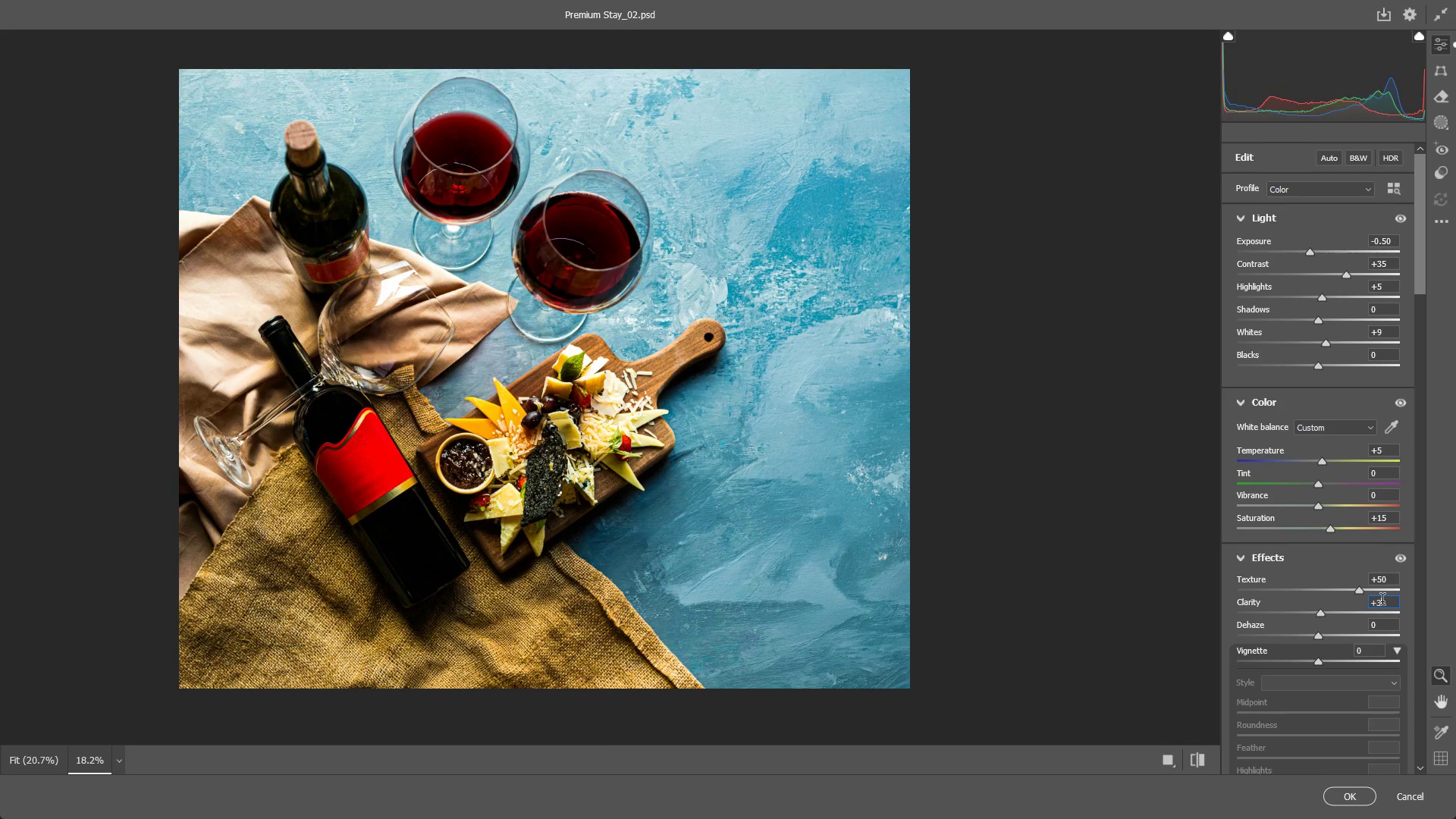 
key(Backspace)
 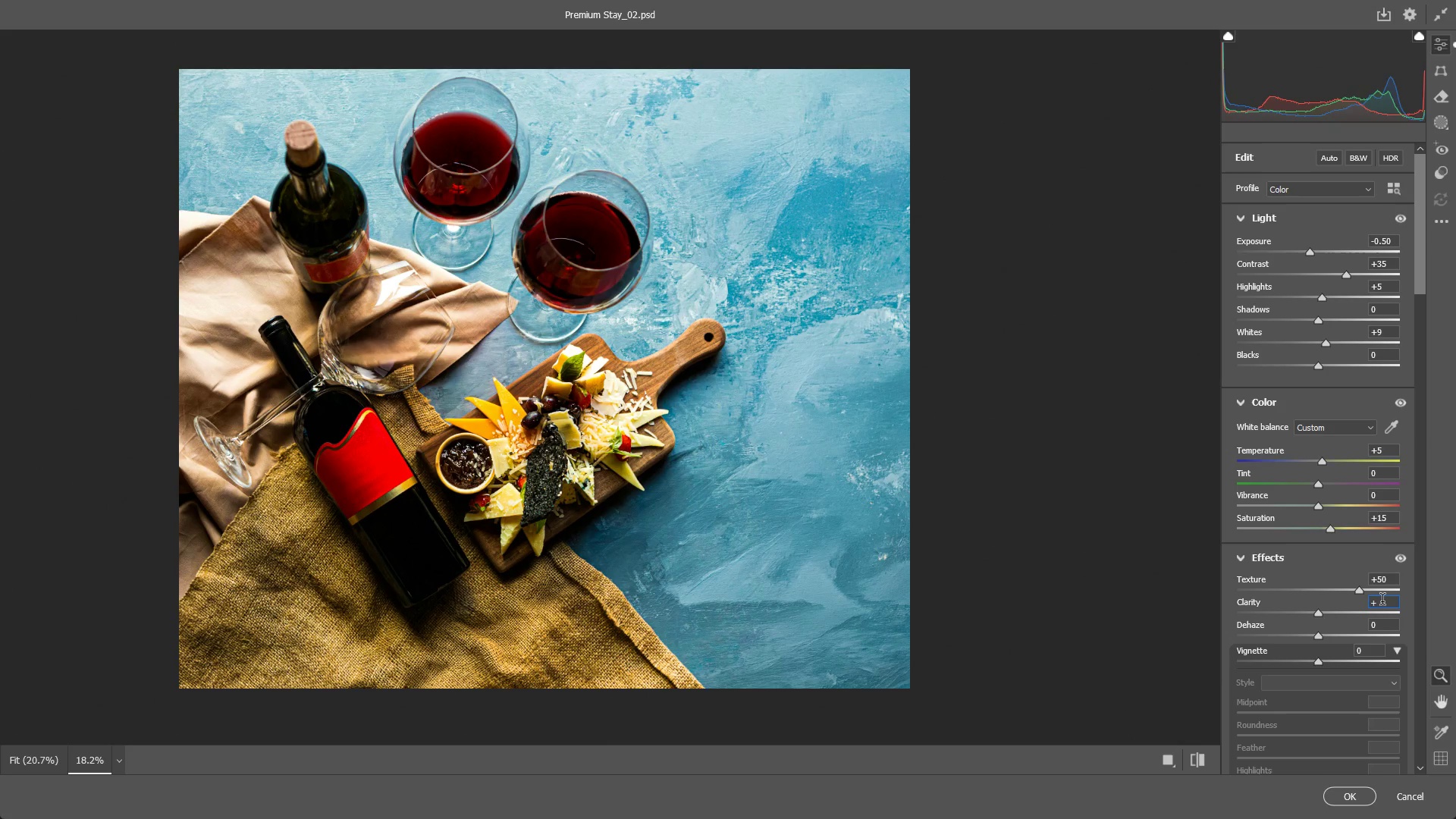 
key(Numpad1)
 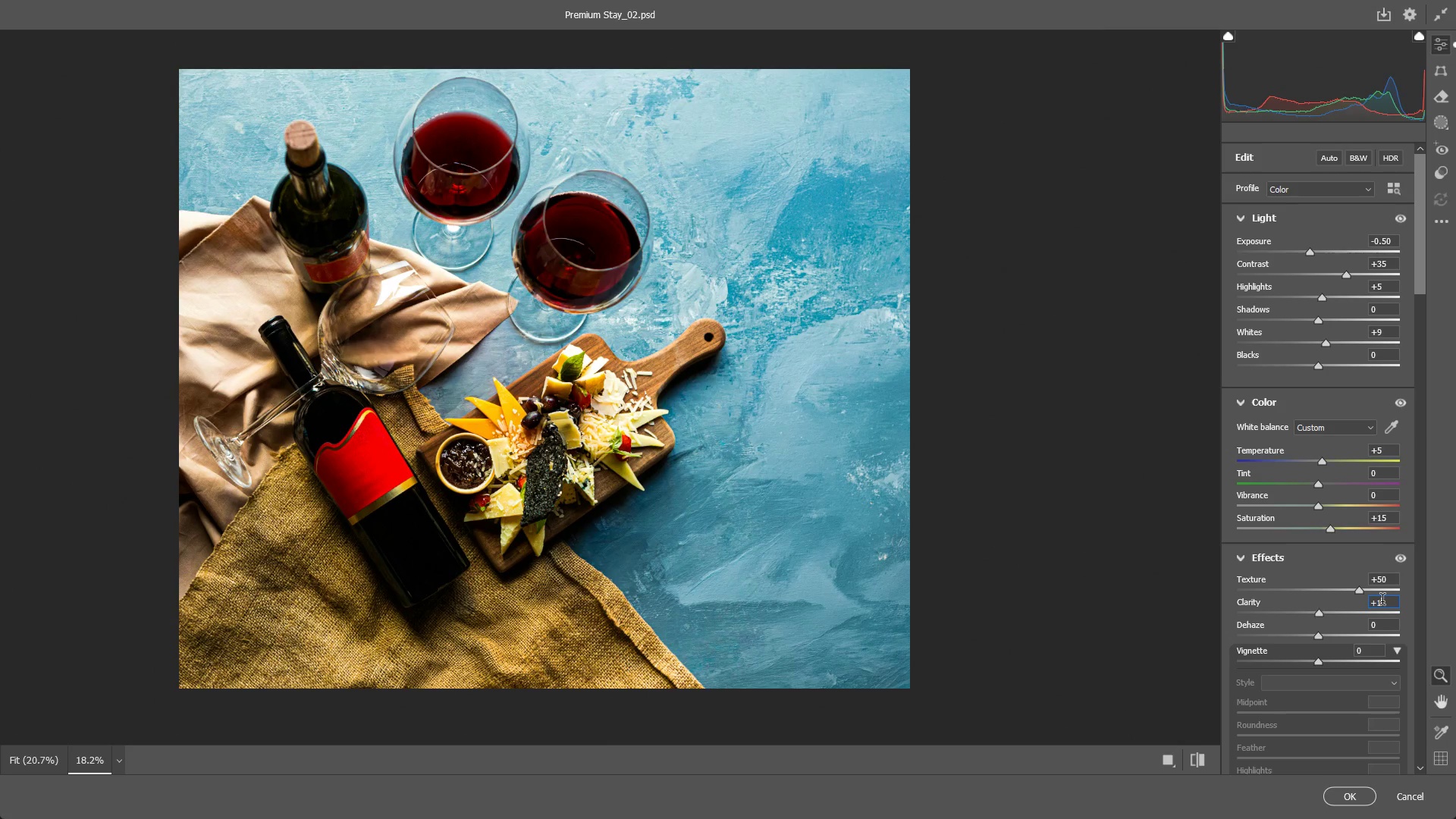 
key(Numpad5)
 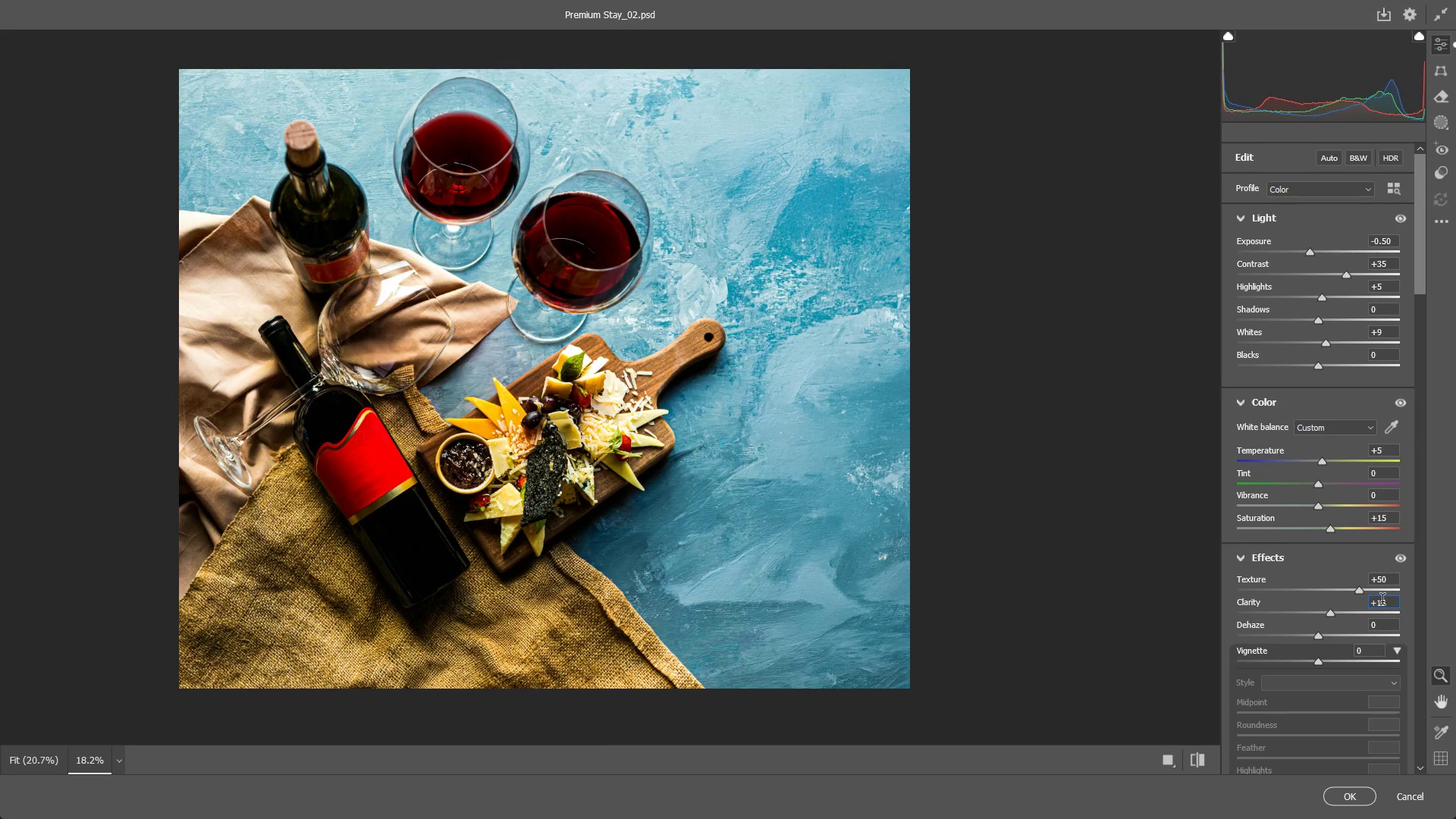 
key(Backspace)
 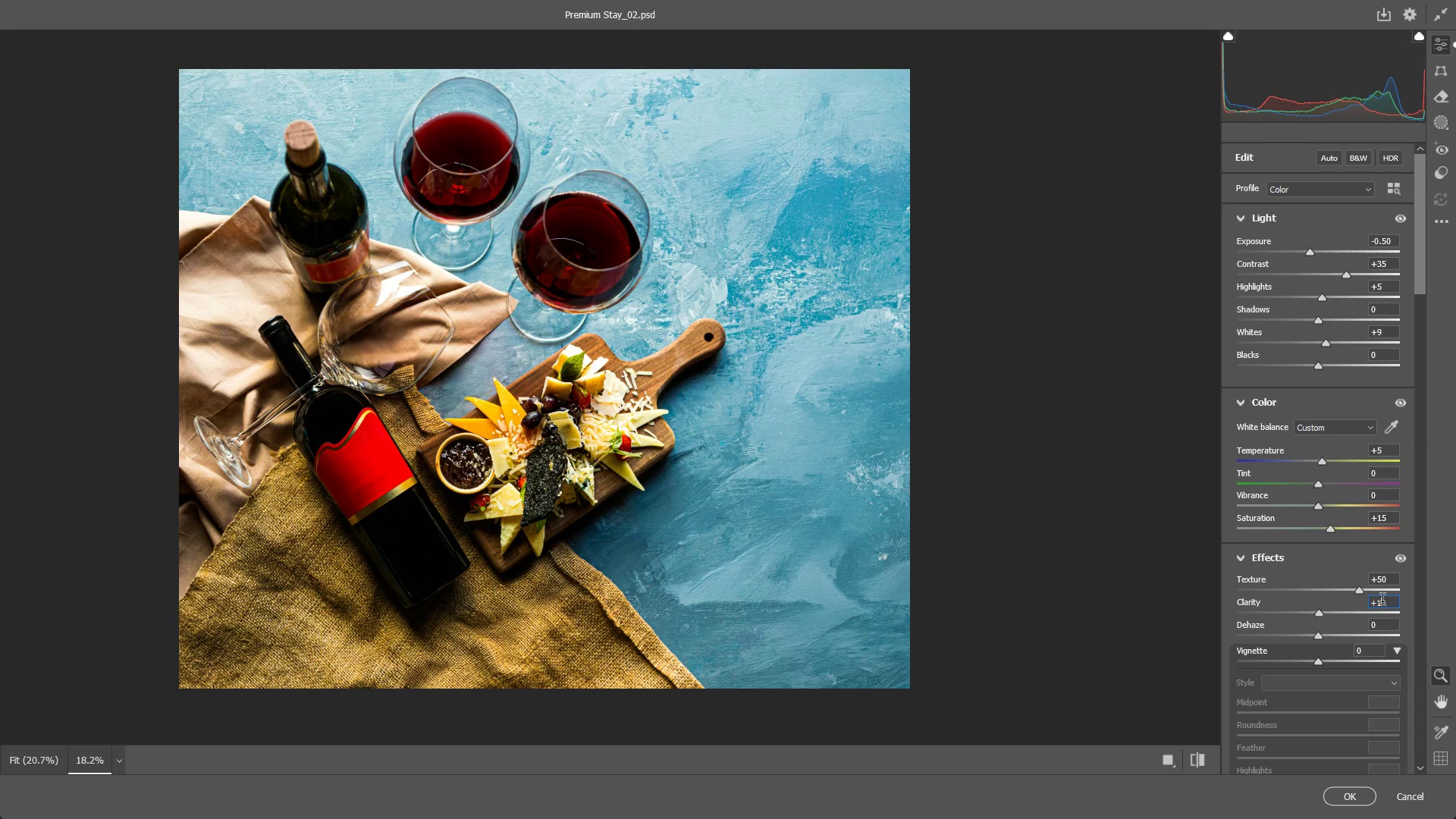 
key(Backspace)
 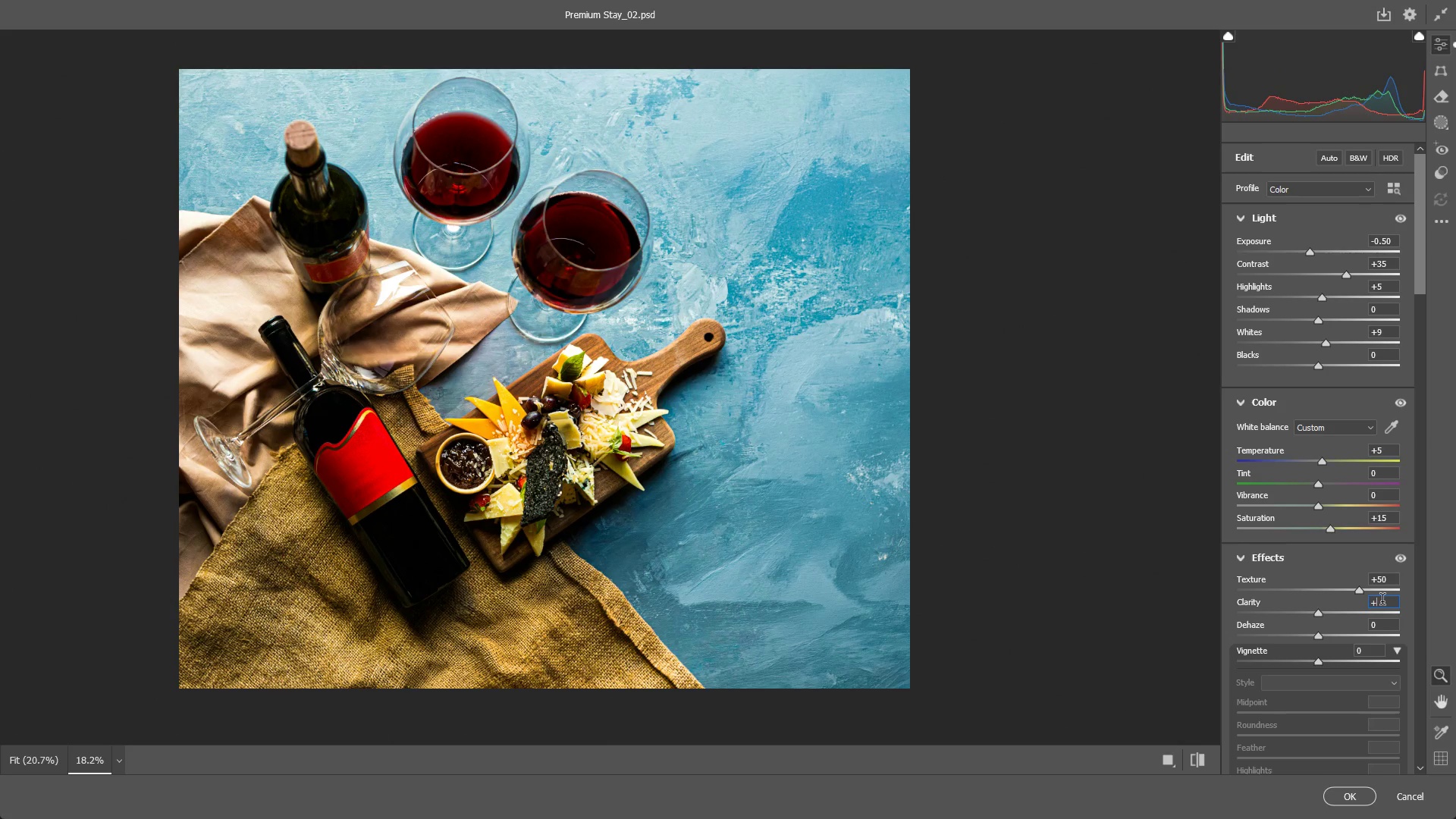 
key(Numpad2)
 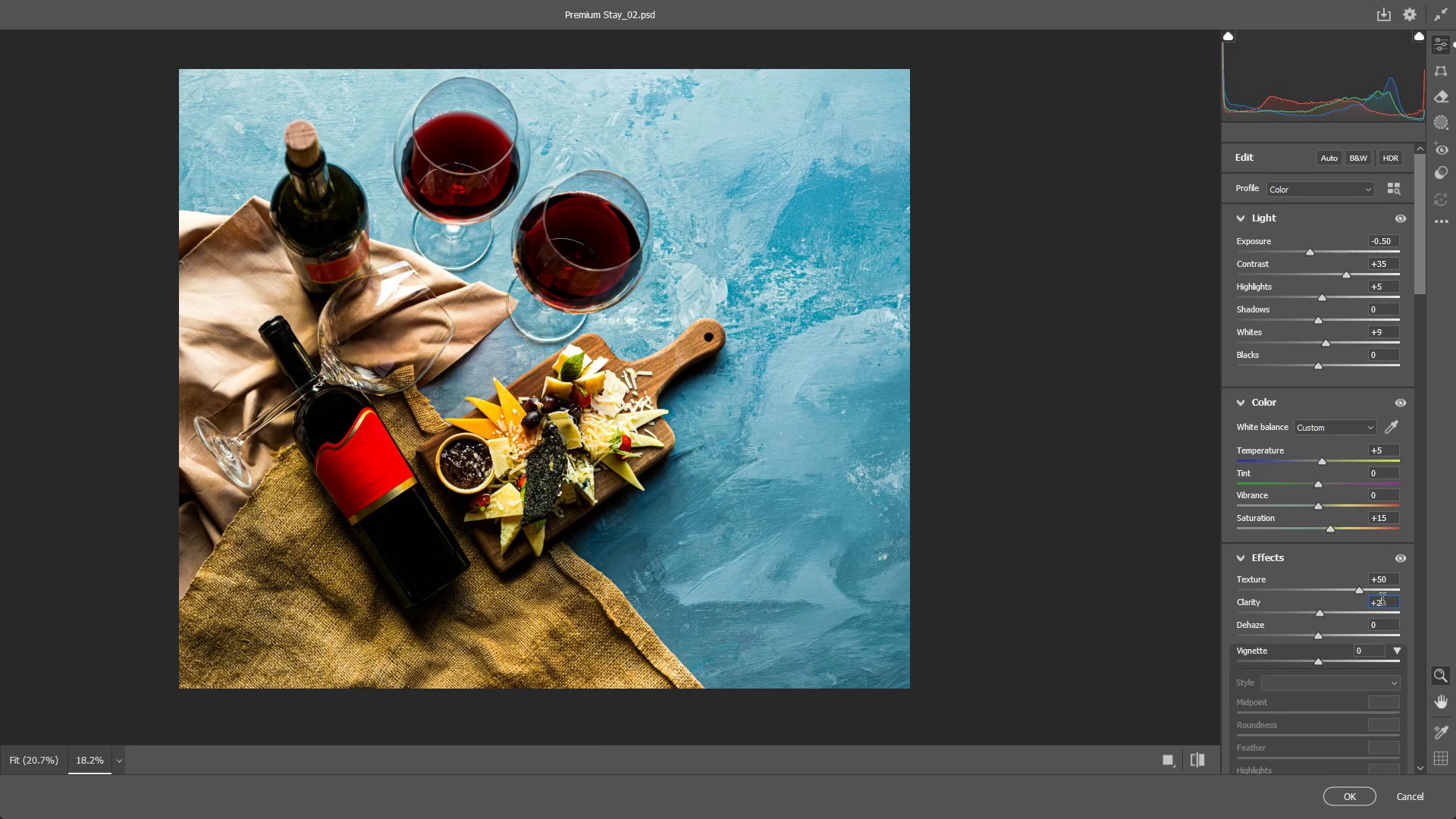 
key(Numpad0)
 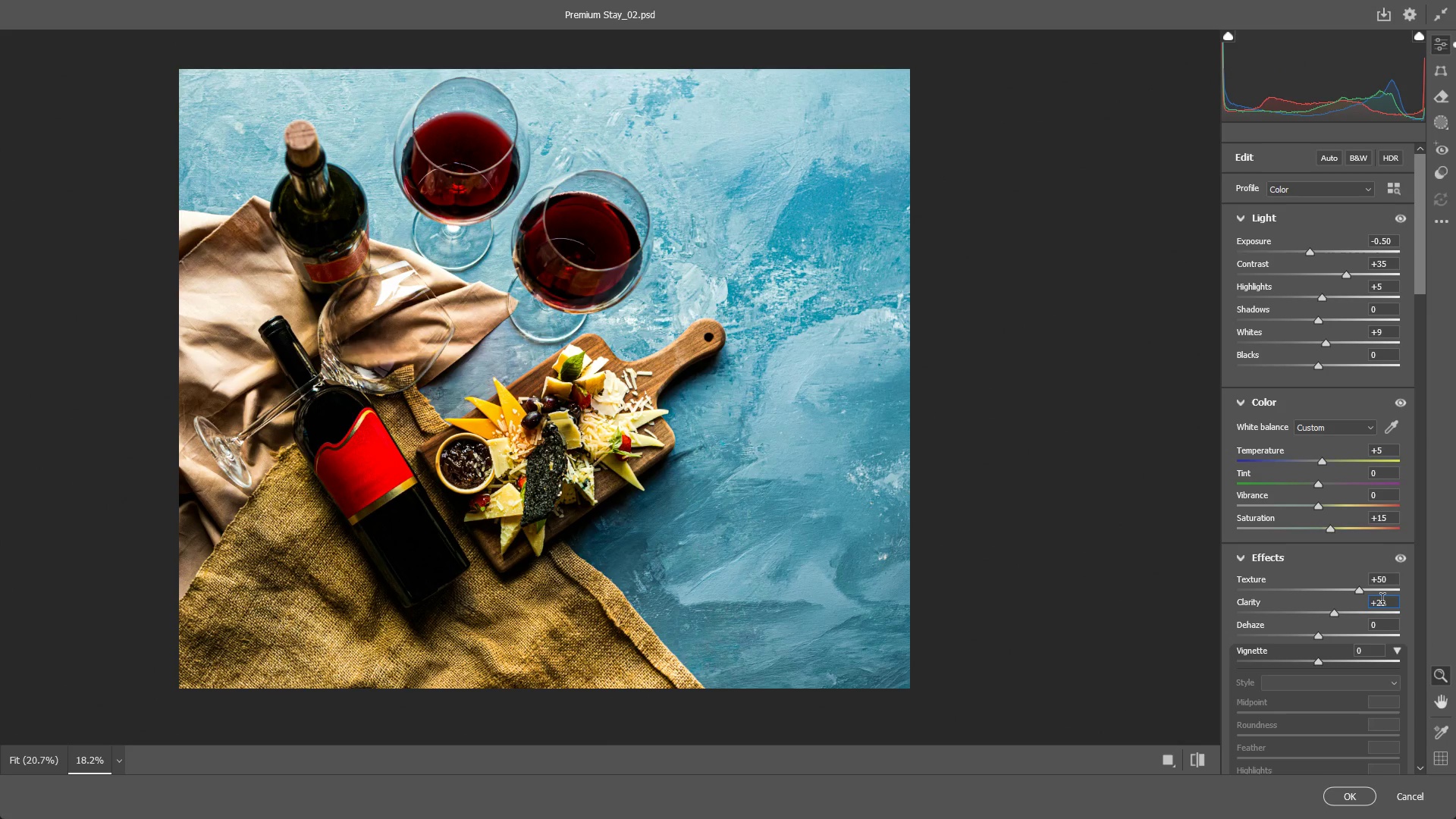 
key(Backspace)
 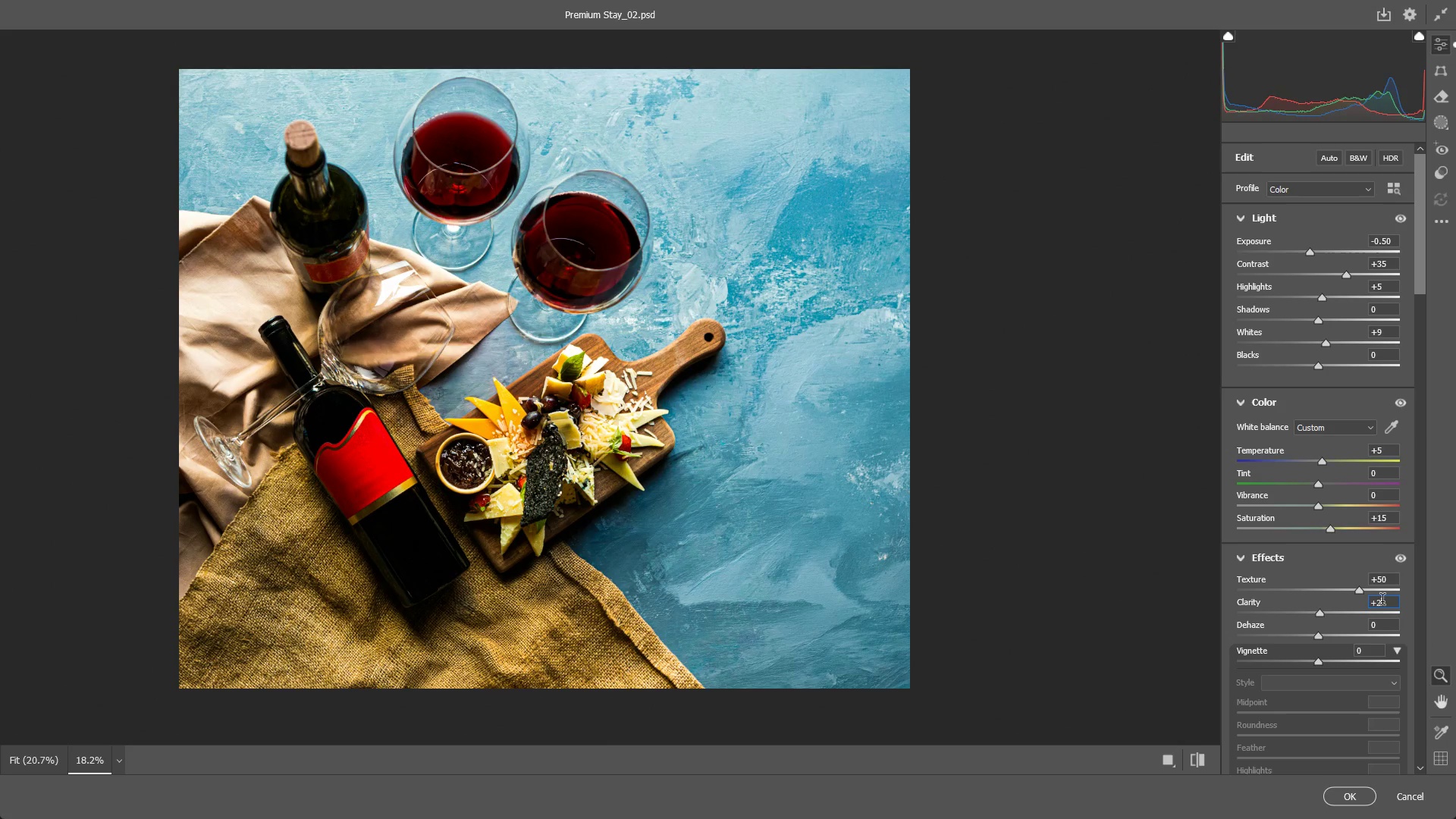 
key(Backspace)
 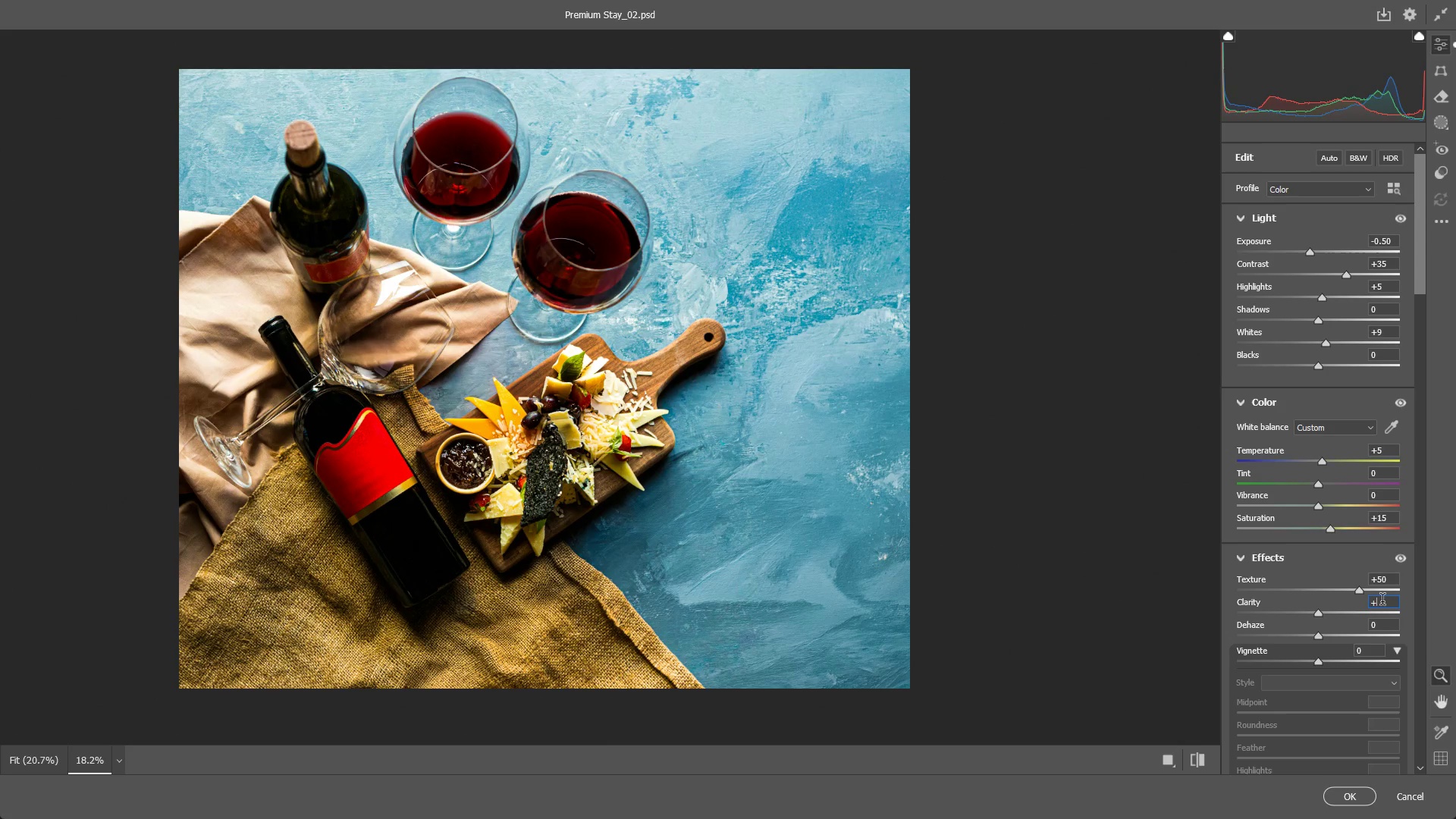 
key(Numpad2)
 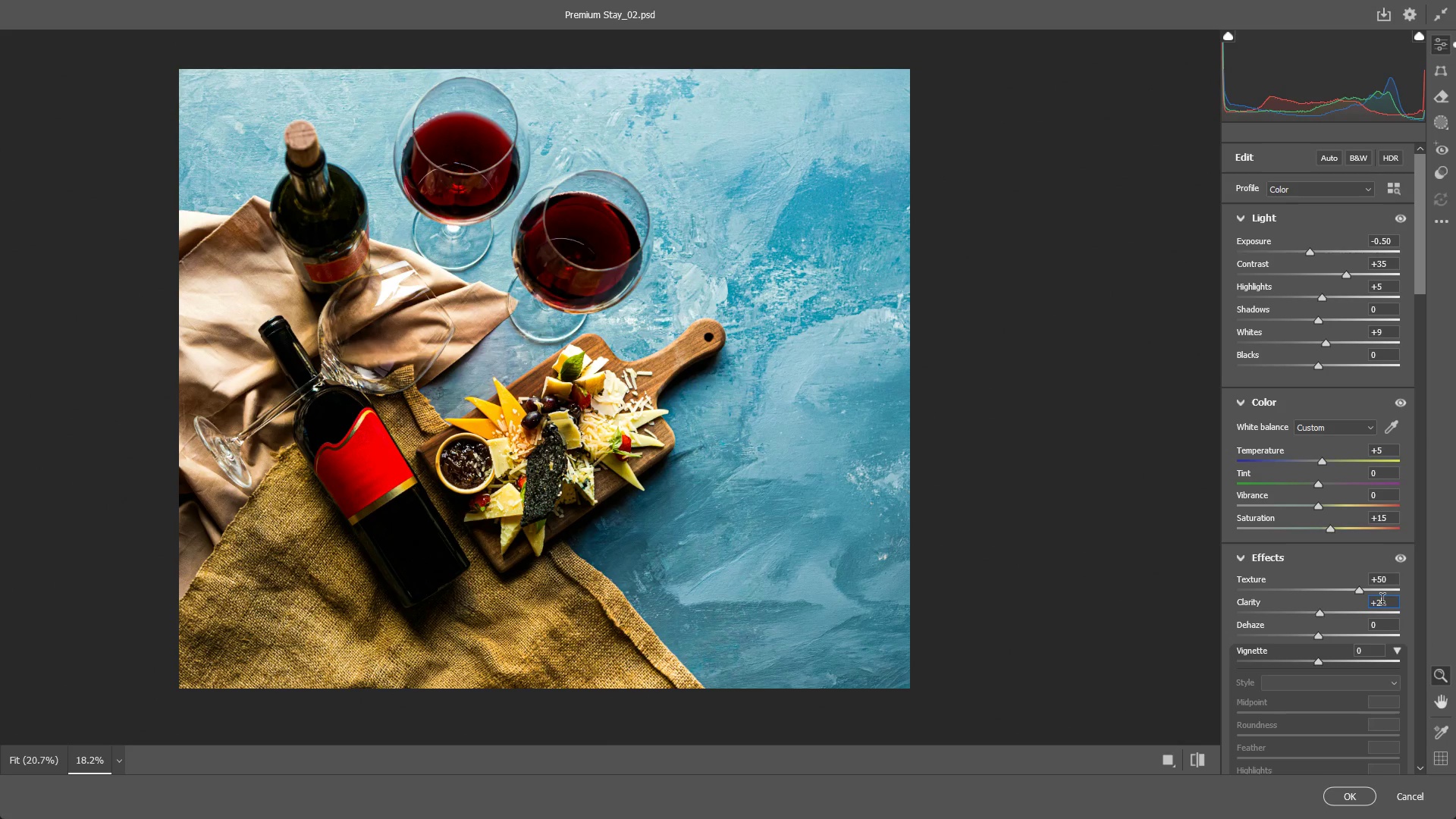 
key(Numpad5)
 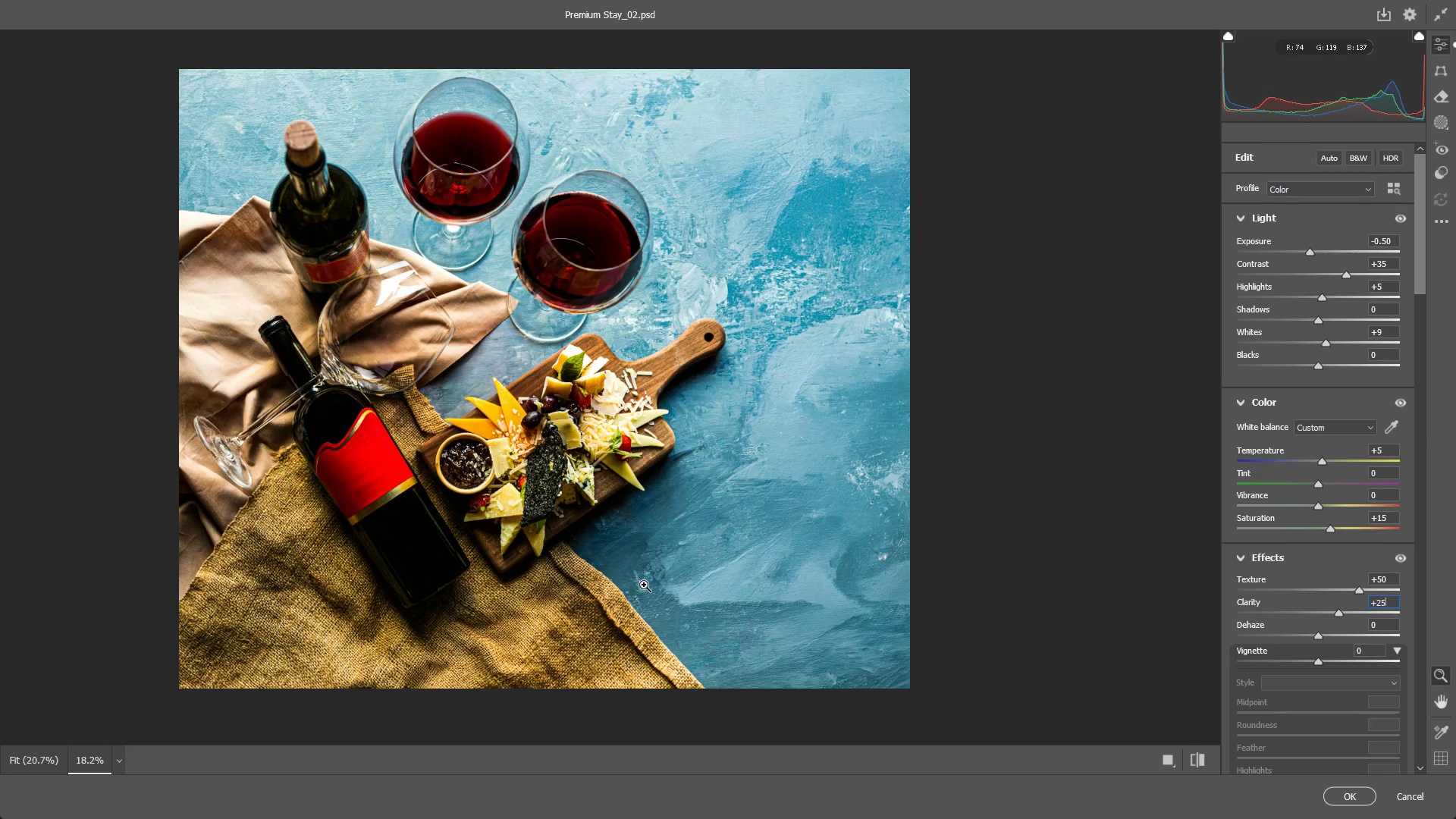 
wait(20.55)
 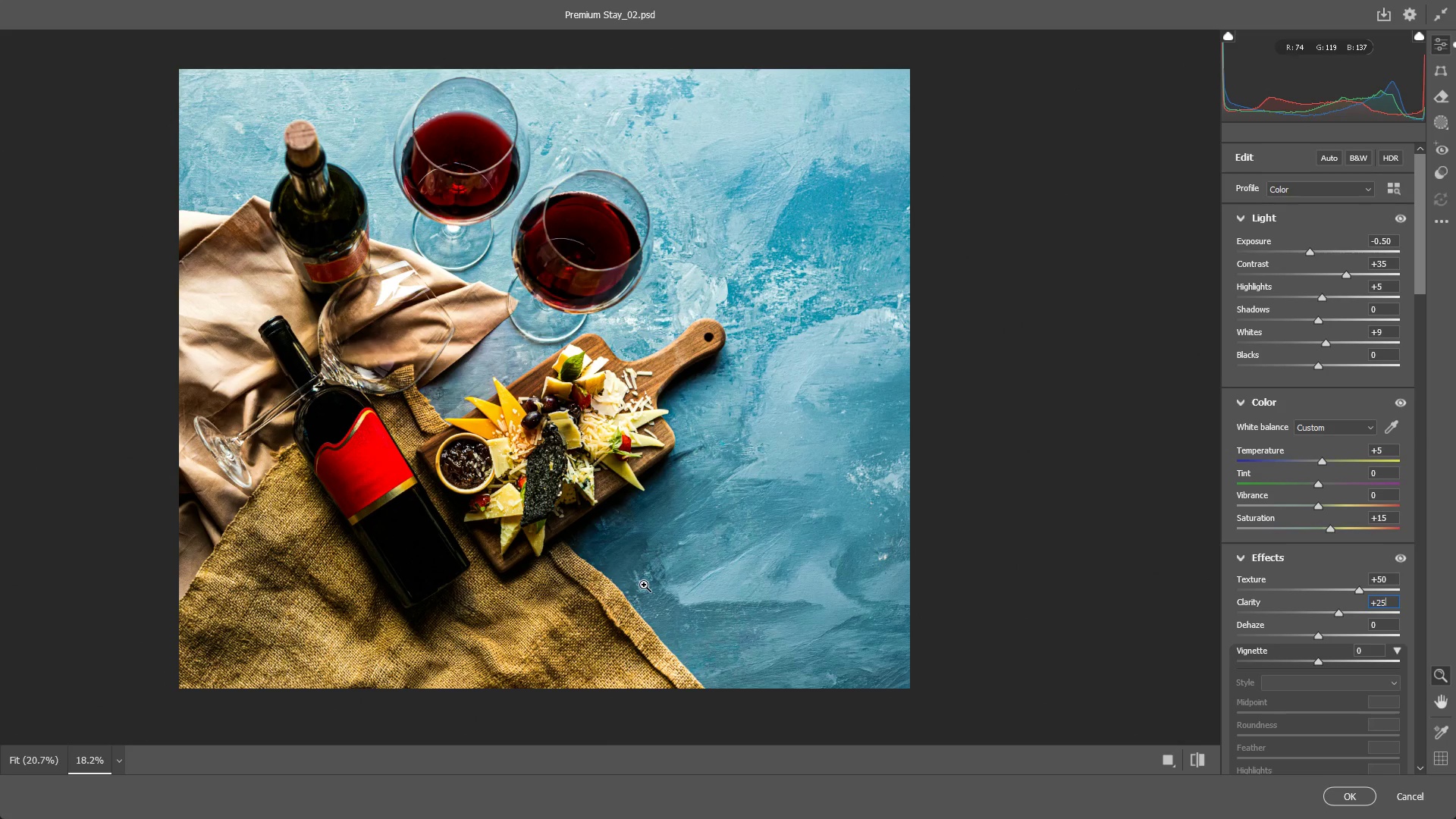 
scroll: coordinate [431, 635], scroll_direction: up, amount: 15.0
 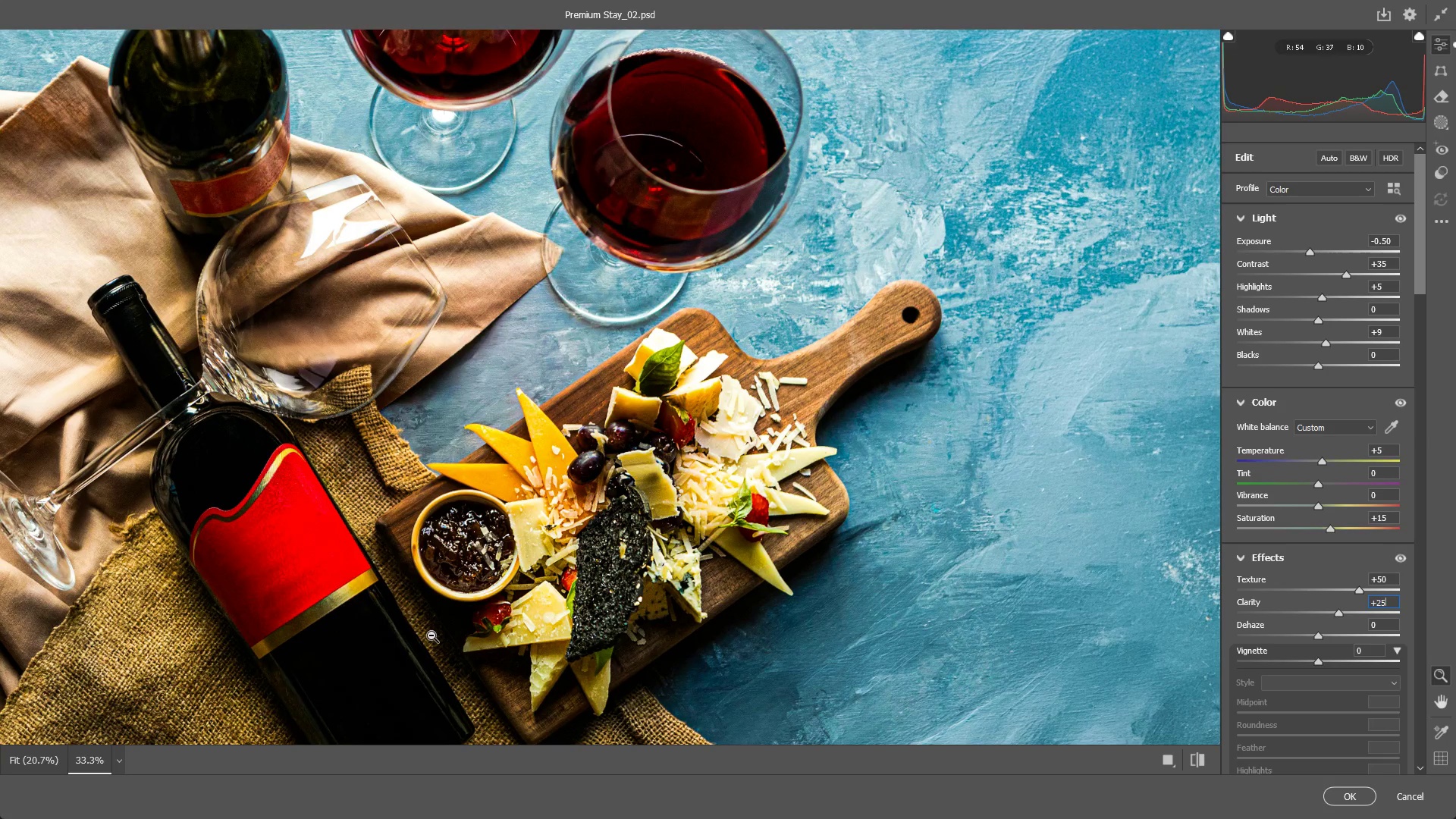 
scroll: coordinate [427, 643], scroll_direction: down, amount: 8.0
 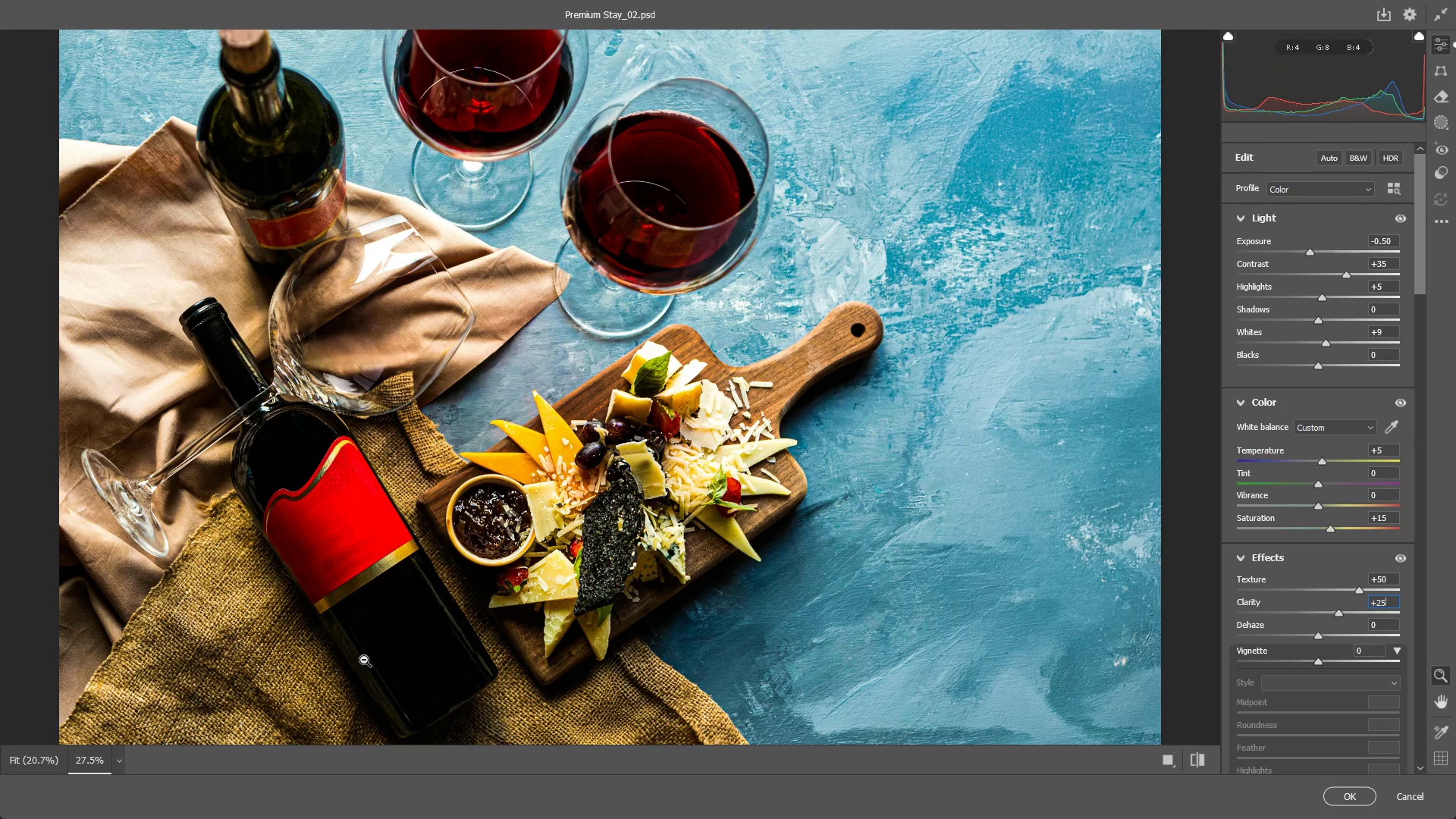 
scroll: coordinate [363, 661], scroll_direction: up, amount: 3.0
 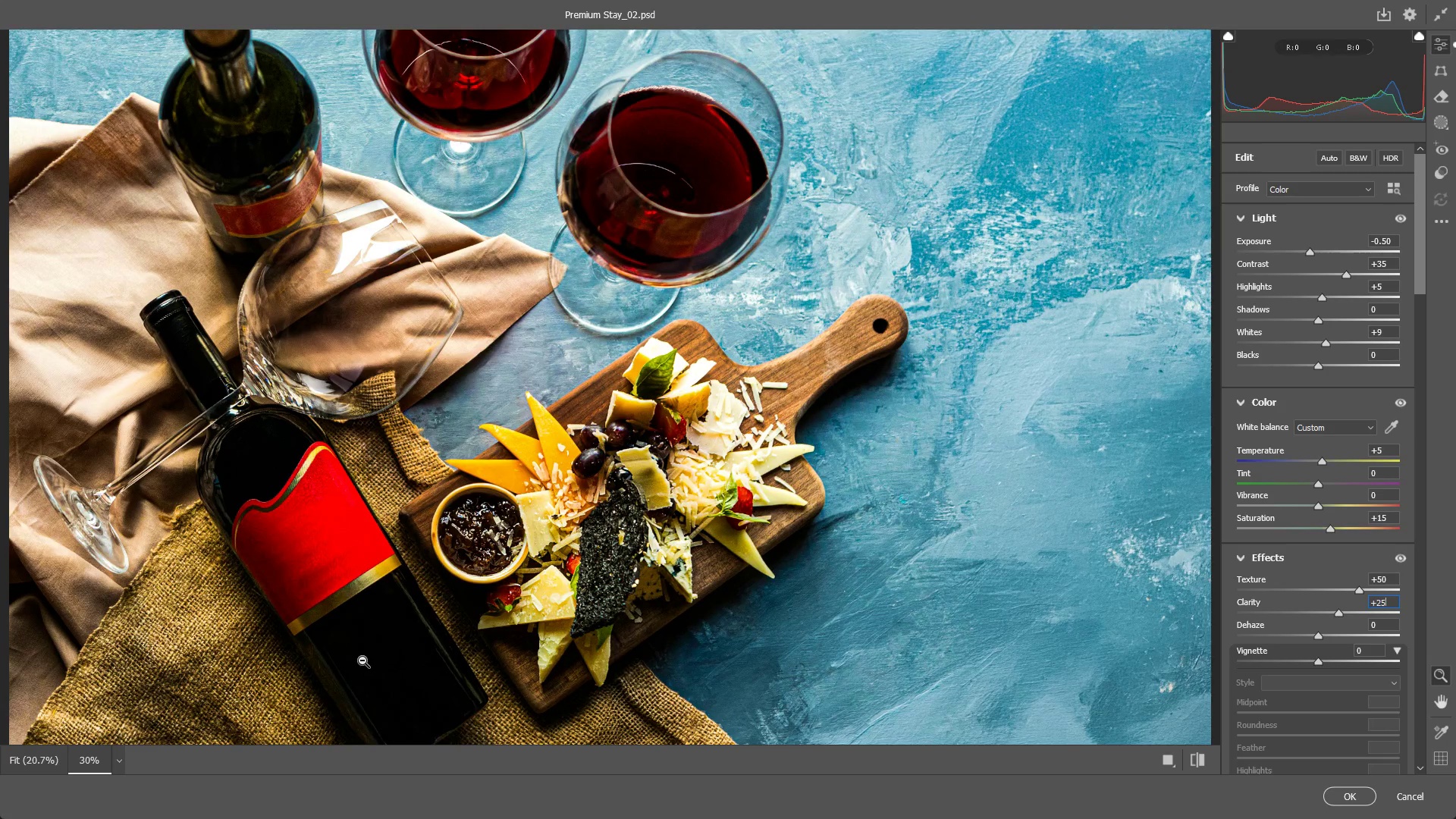 
wait(5.73)
 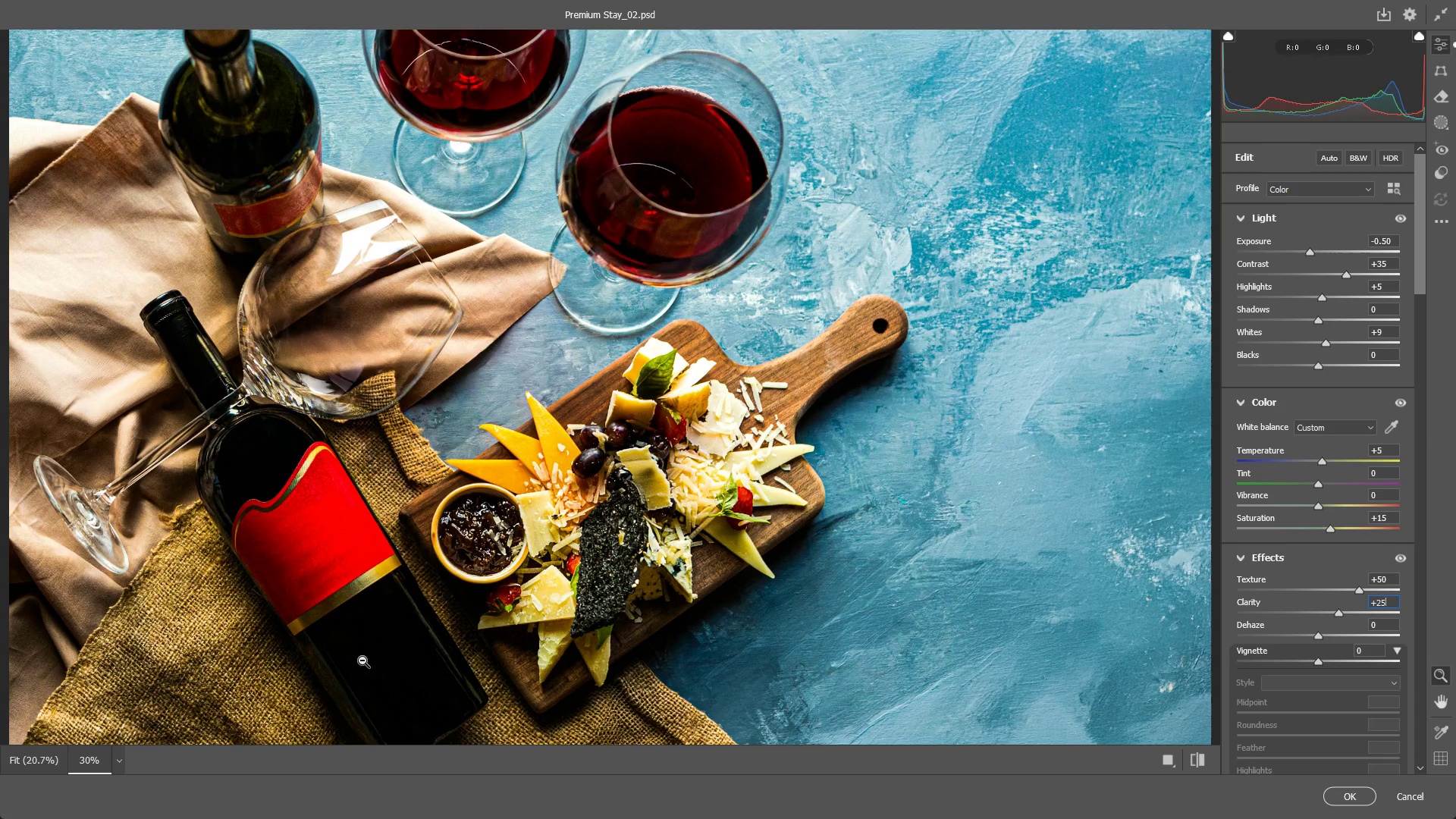 
scroll: coordinate [367, 678], scroll_direction: down, amount: 15.0
 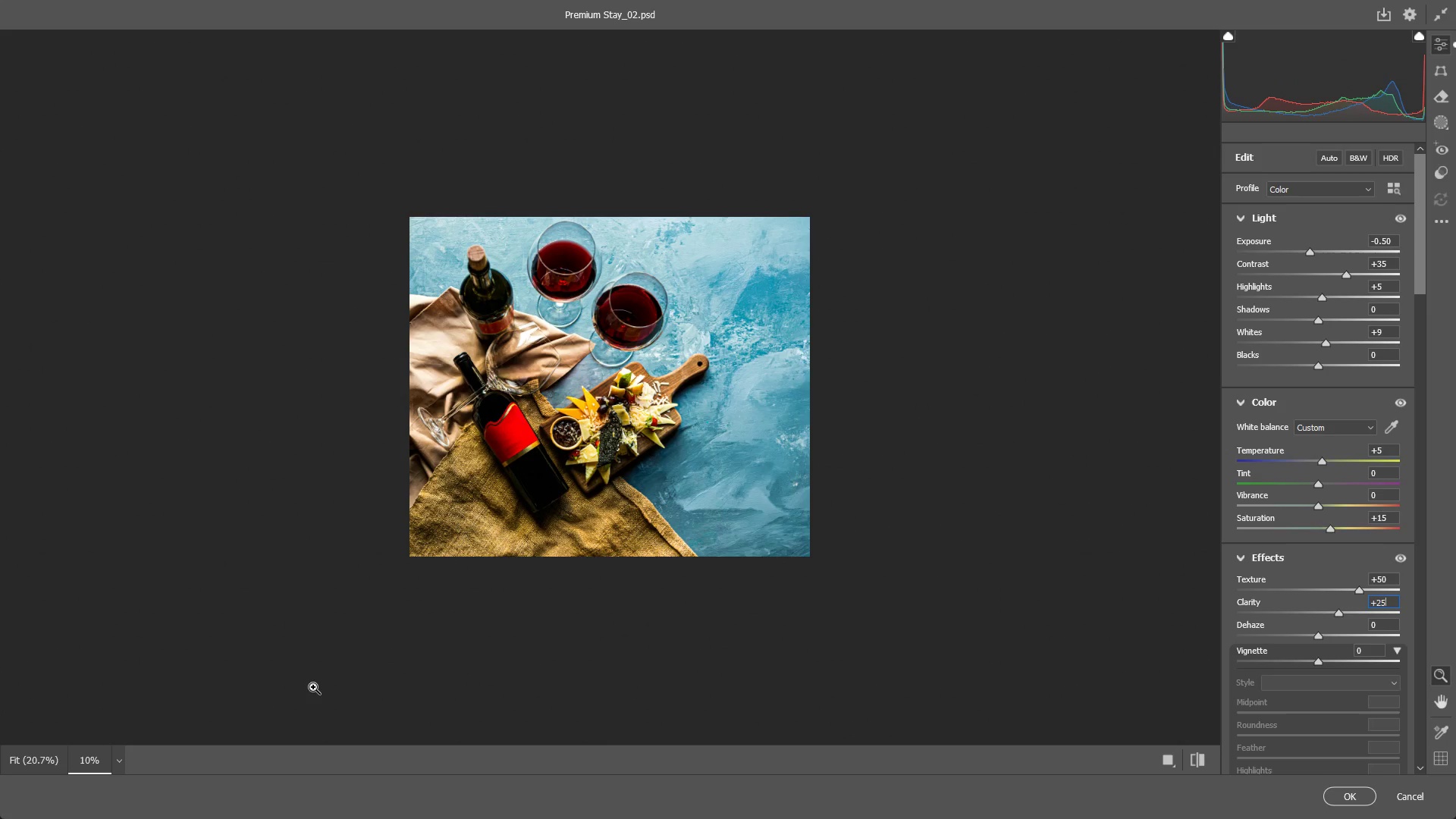 
left_click_drag(start_coordinate=[592, 455], to_coordinate=[631, 460])
 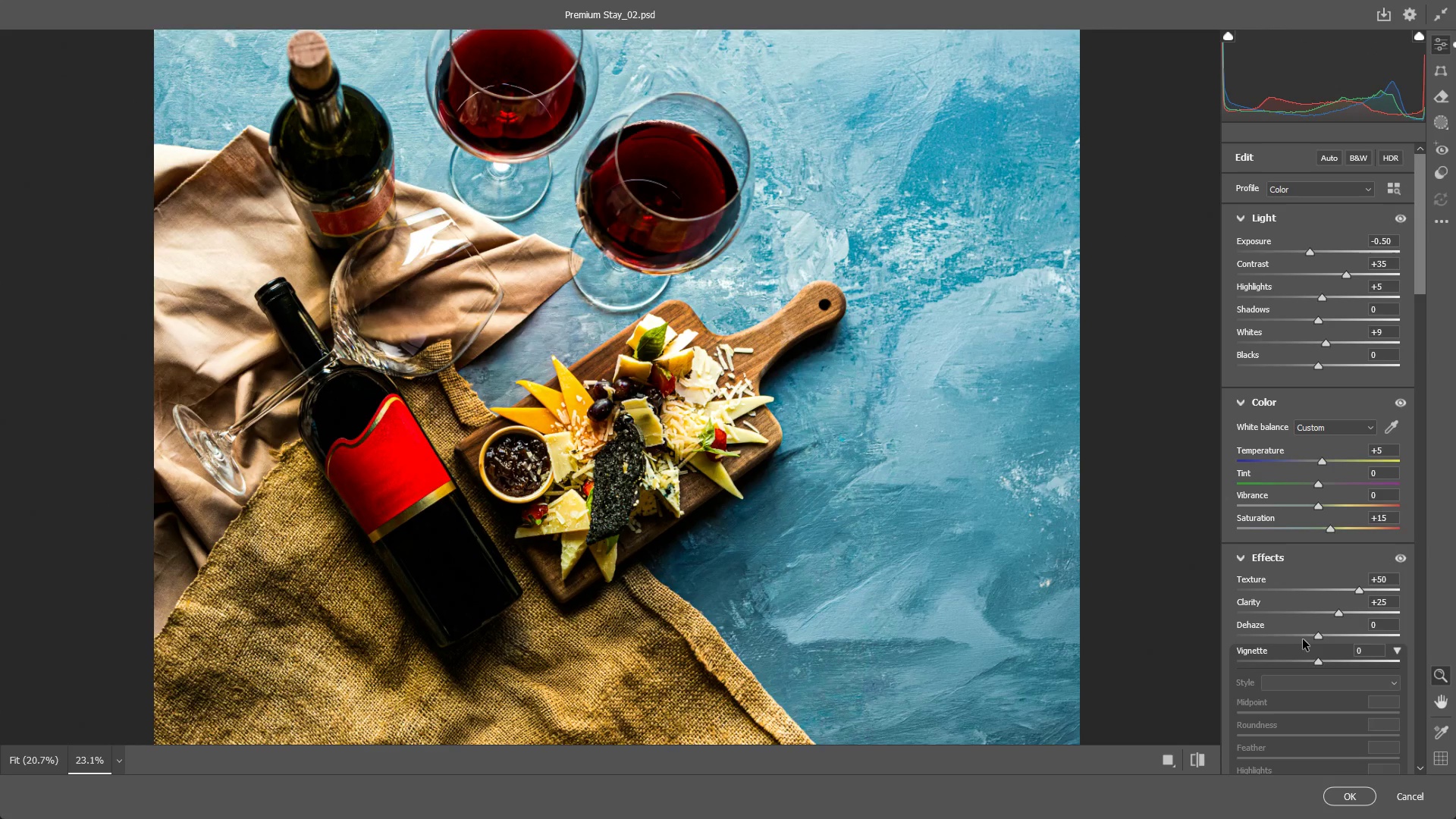 
scroll: coordinate [606, 403], scroll_direction: up, amount: 7.0
 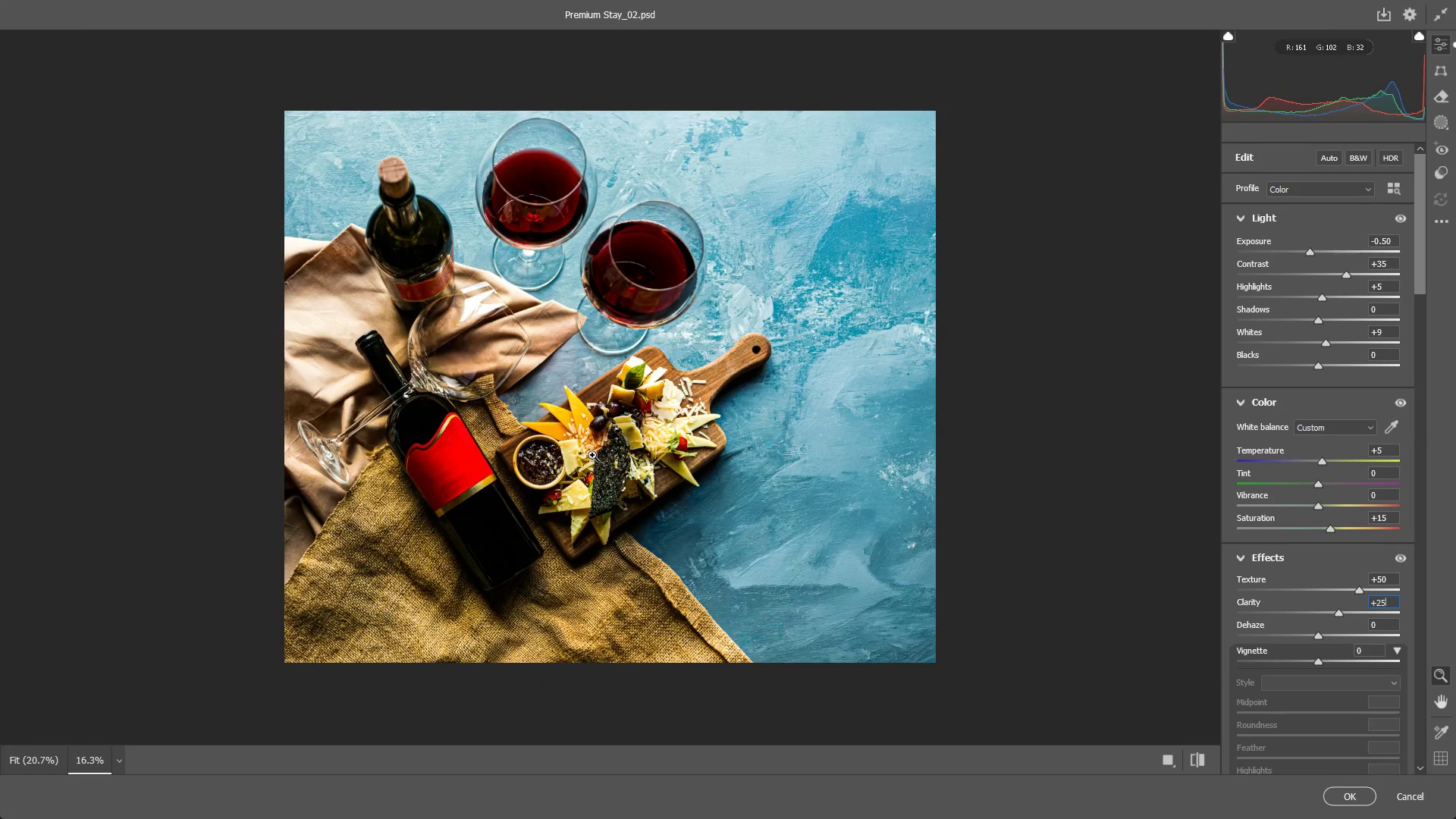 
scroll: coordinate [1279, 634], scroll_direction: down, amount: 13.0
 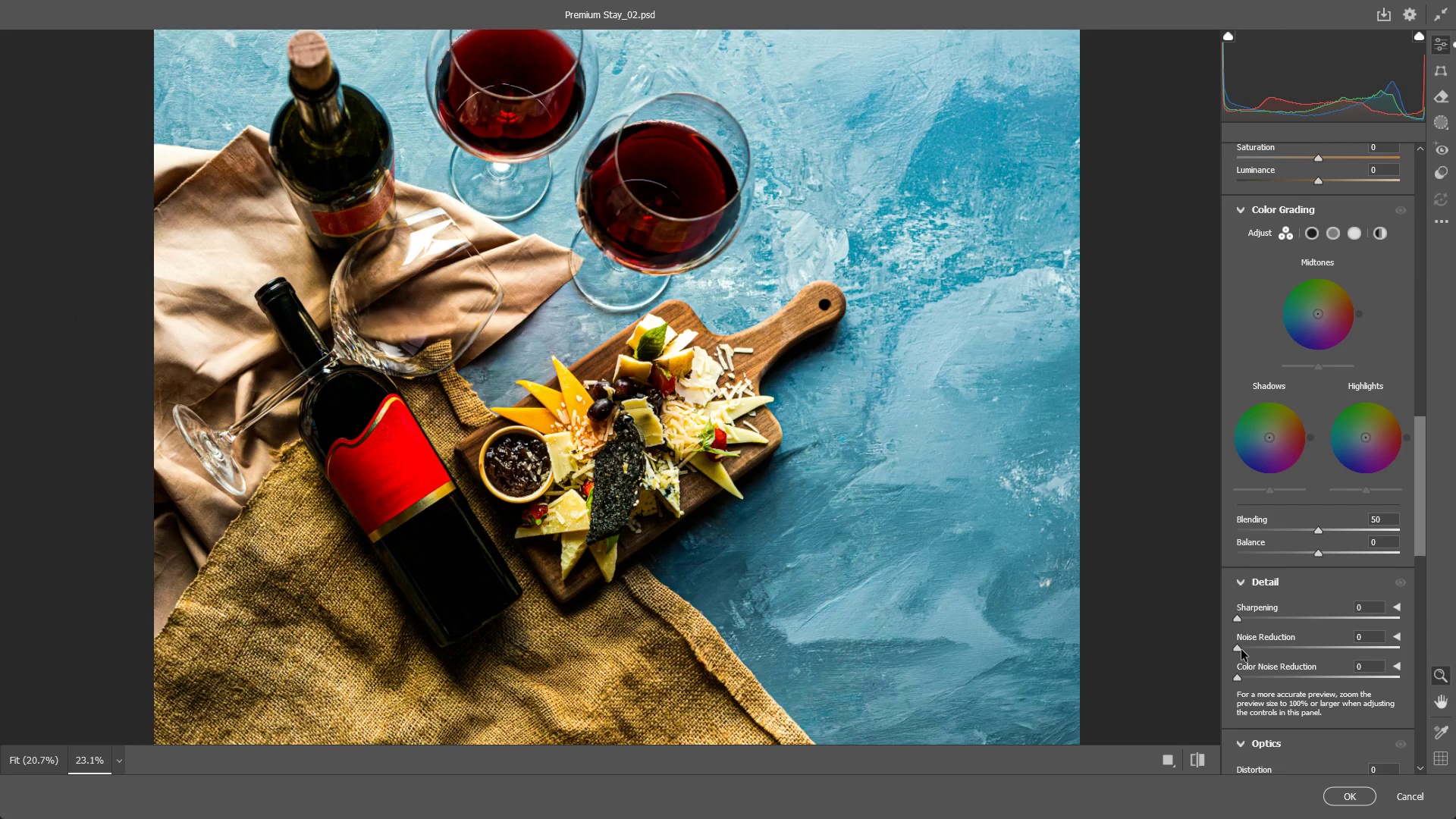 
wait(5.27)
 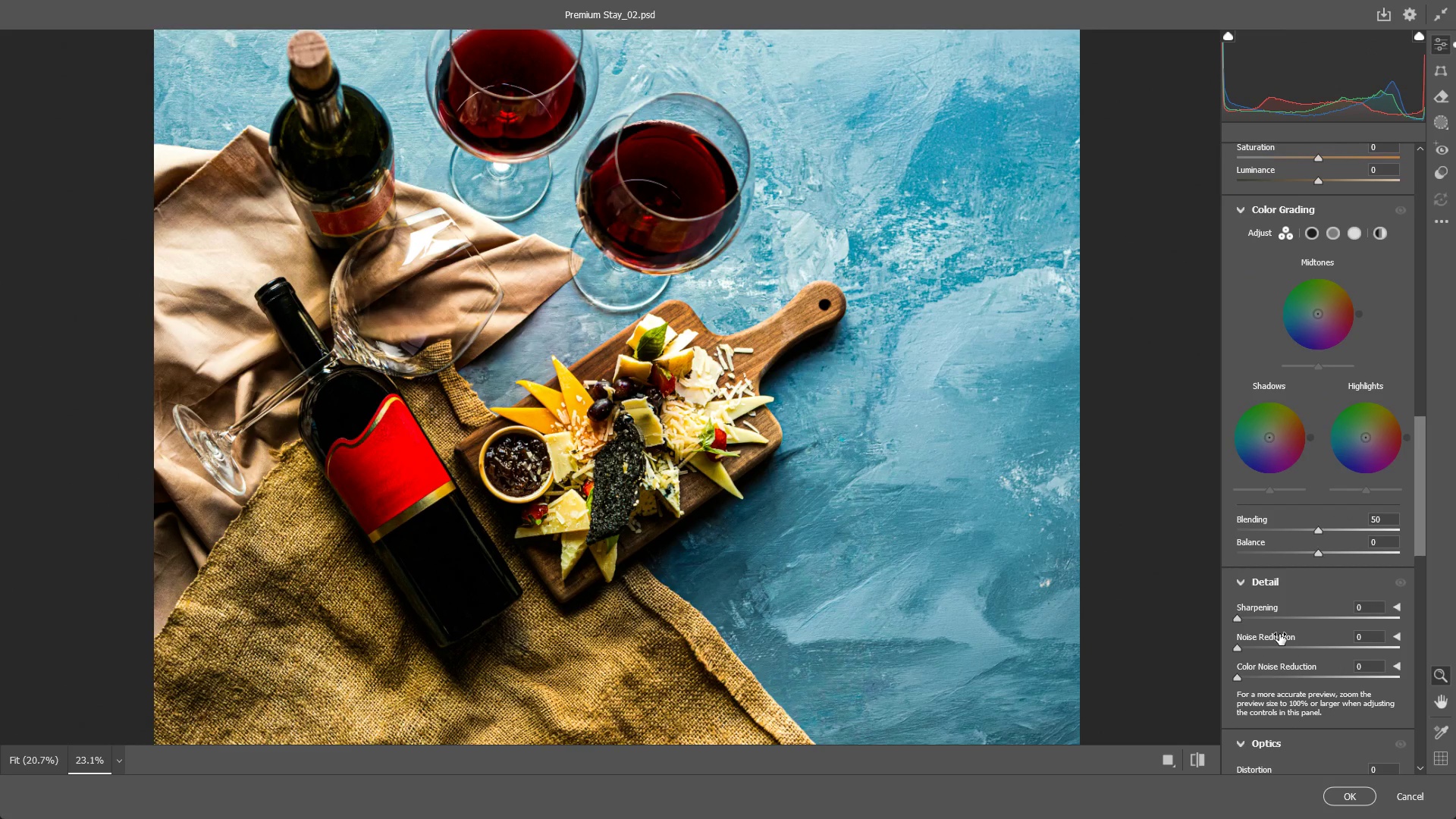 
left_click_drag(start_coordinate=[419, 498], to_coordinate=[497, 512])
 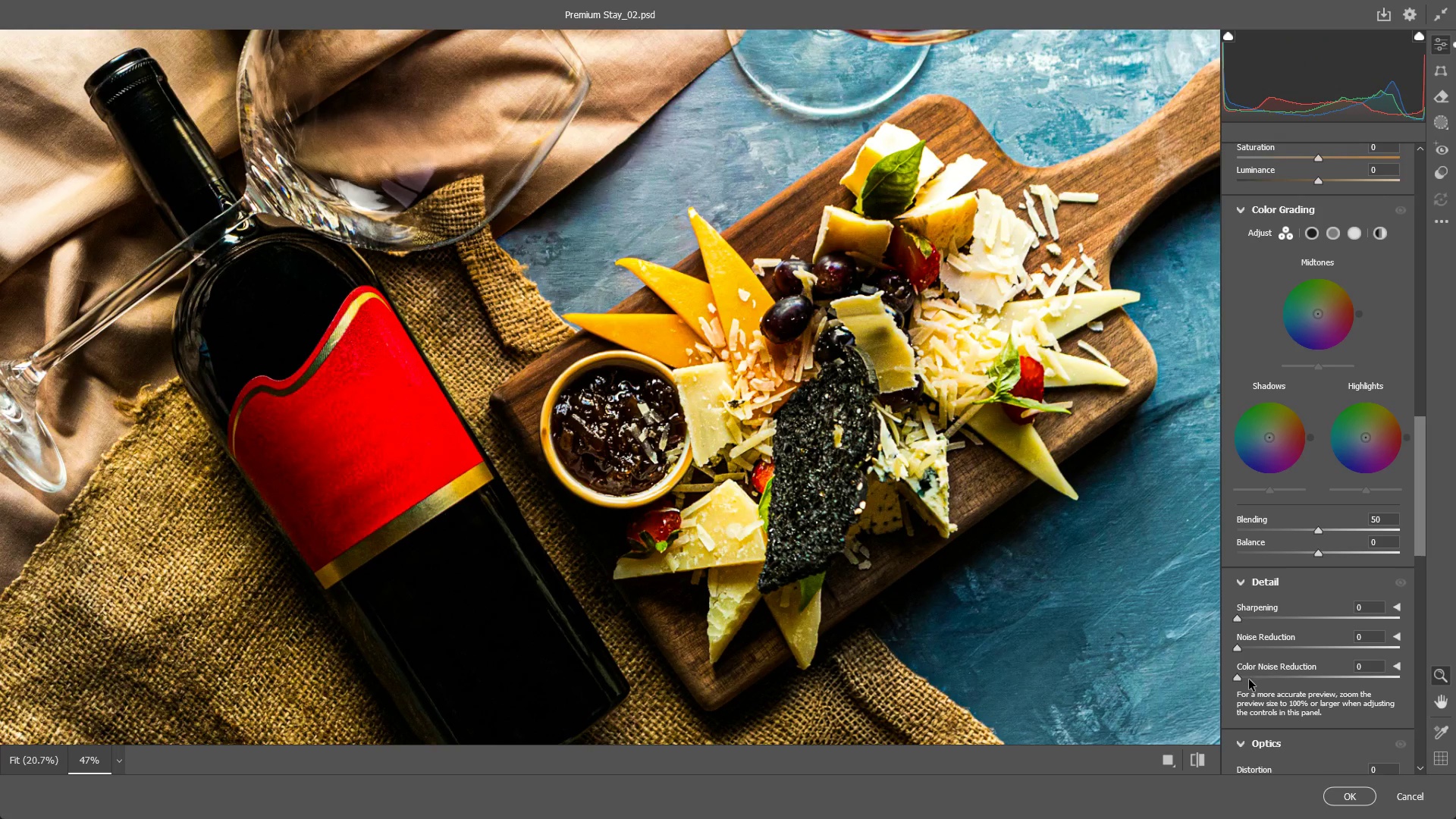 
left_click_drag(start_coordinate=[1238, 679], to_coordinate=[1445, 691])
 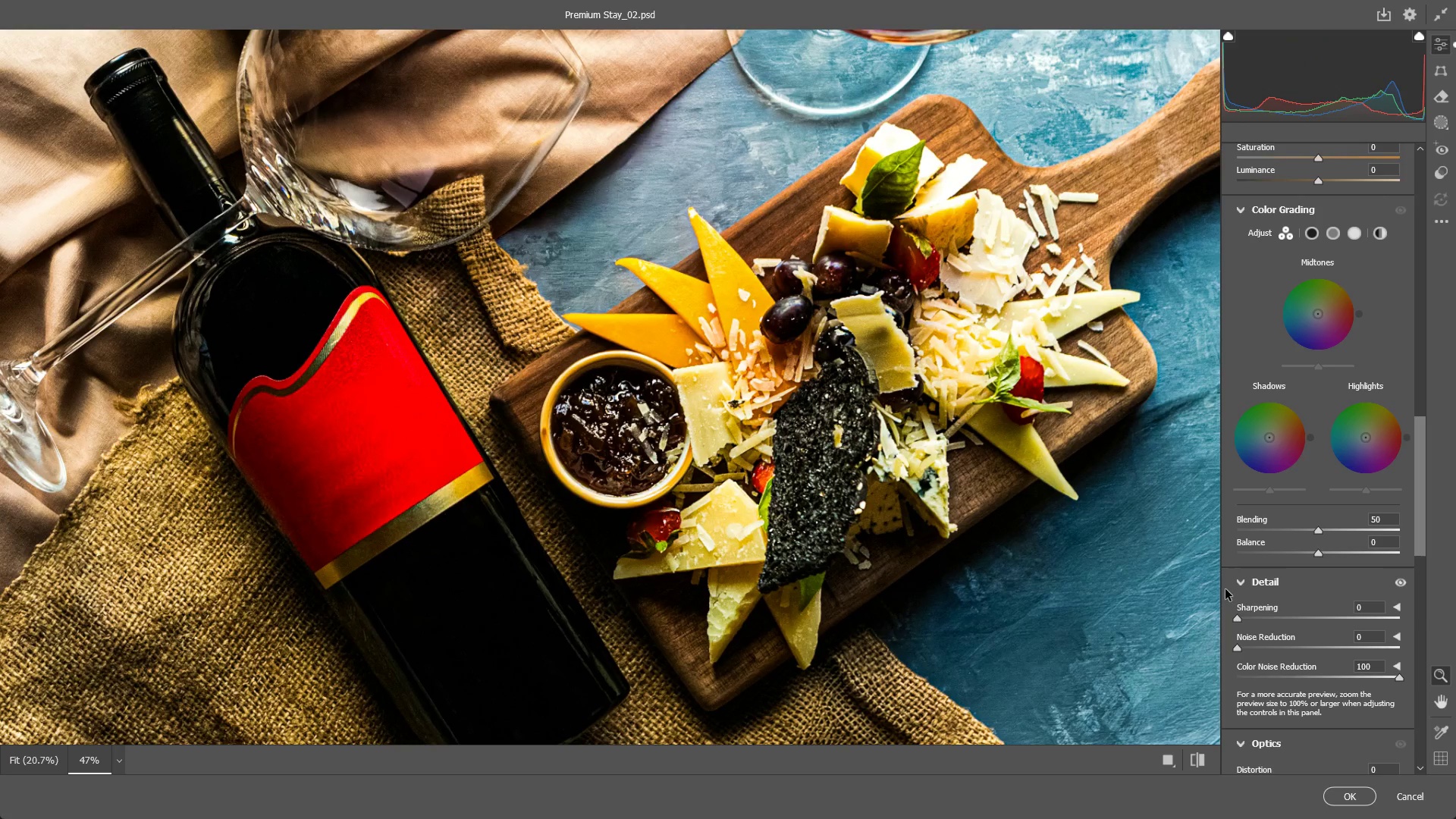 
left_click_drag(start_coordinate=[777, 531], to_coordinate=[649, 528])
 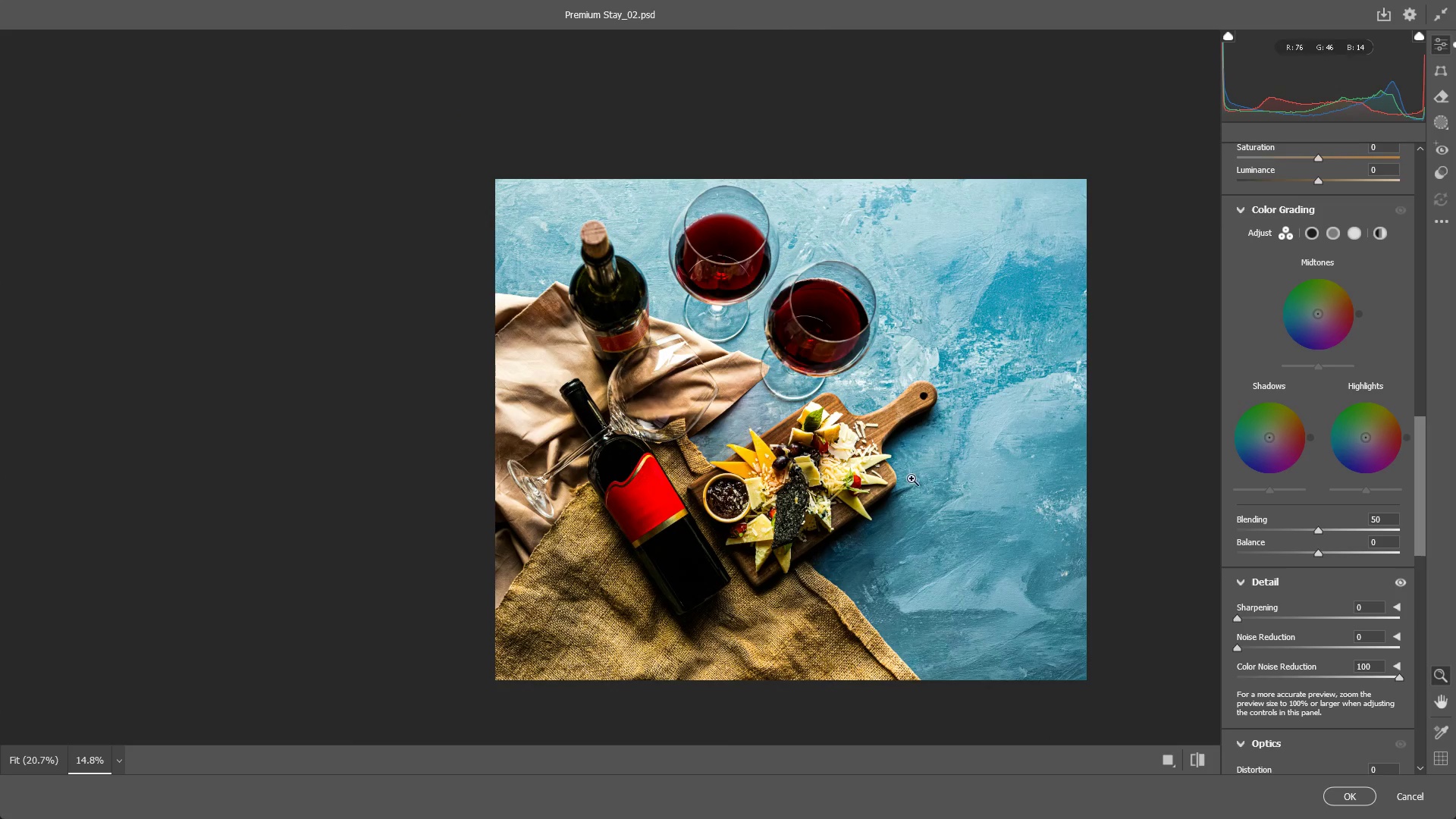 
hold_key(key=Space, duration=0.47)
 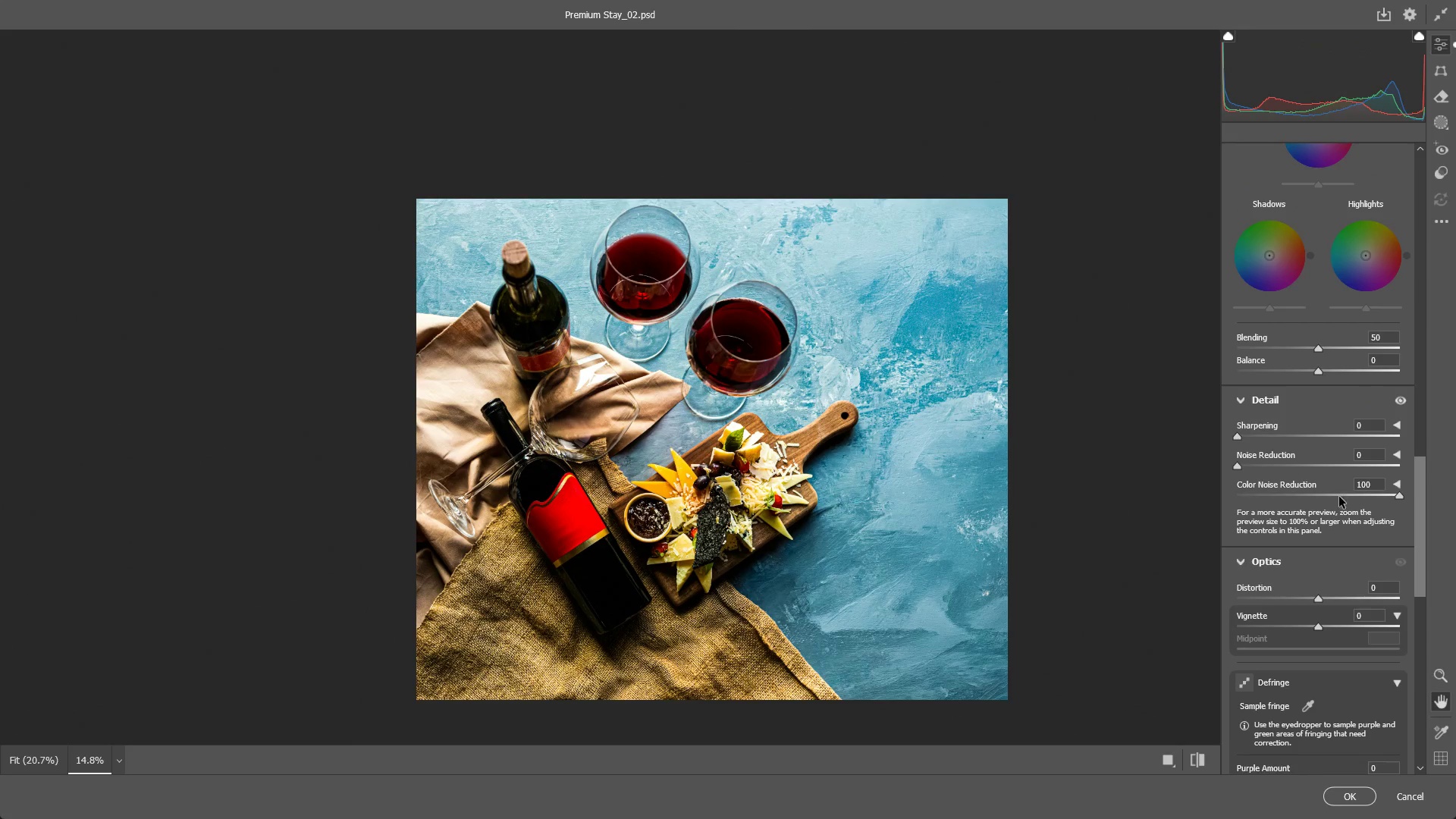 
left_click_drag(start_coordinate=[880, 485], to_coordinate=[801, 504])
 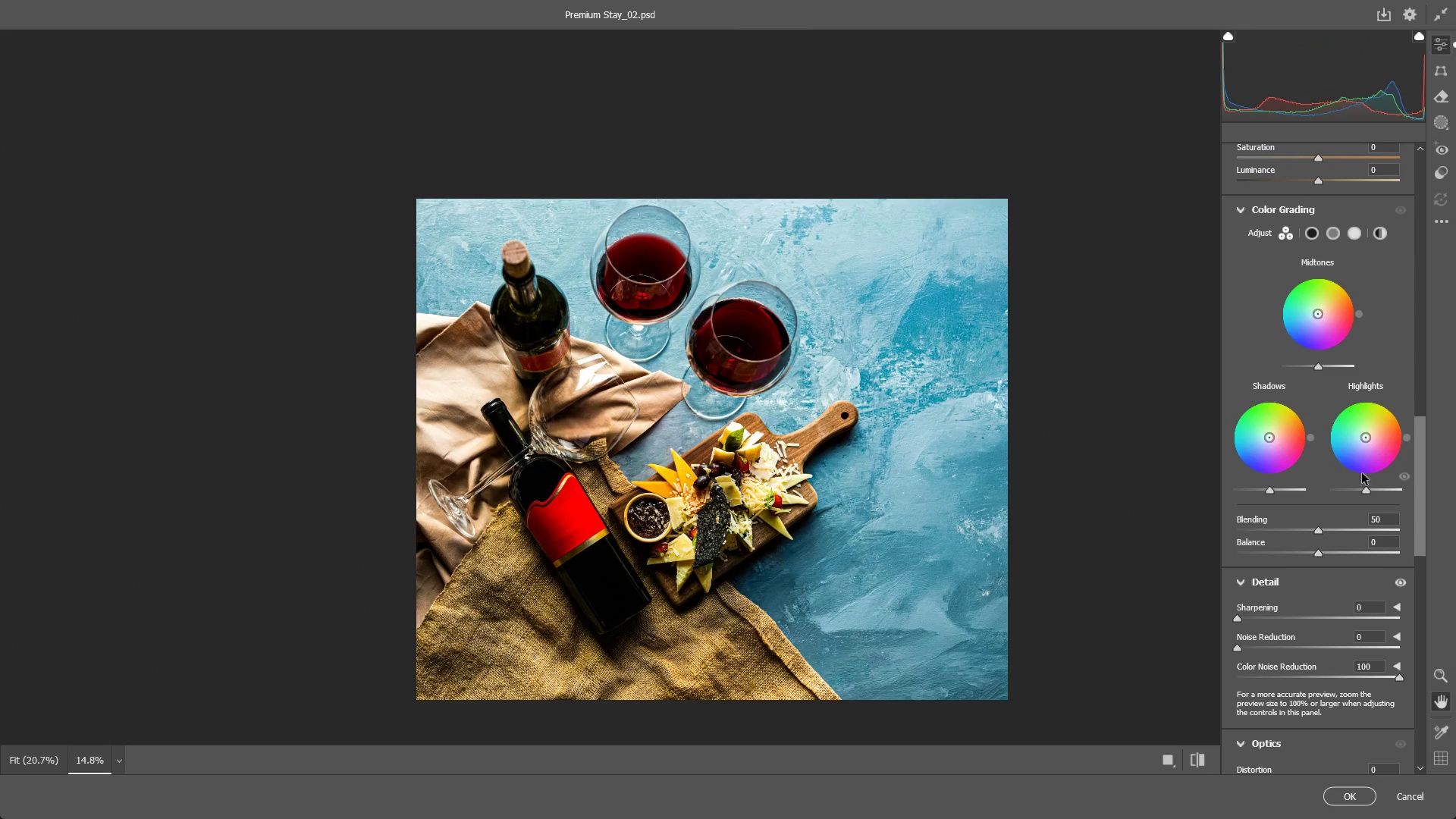 
scroll: coordinate [1313, 508], scroll_direction: down, amount: 14.0
 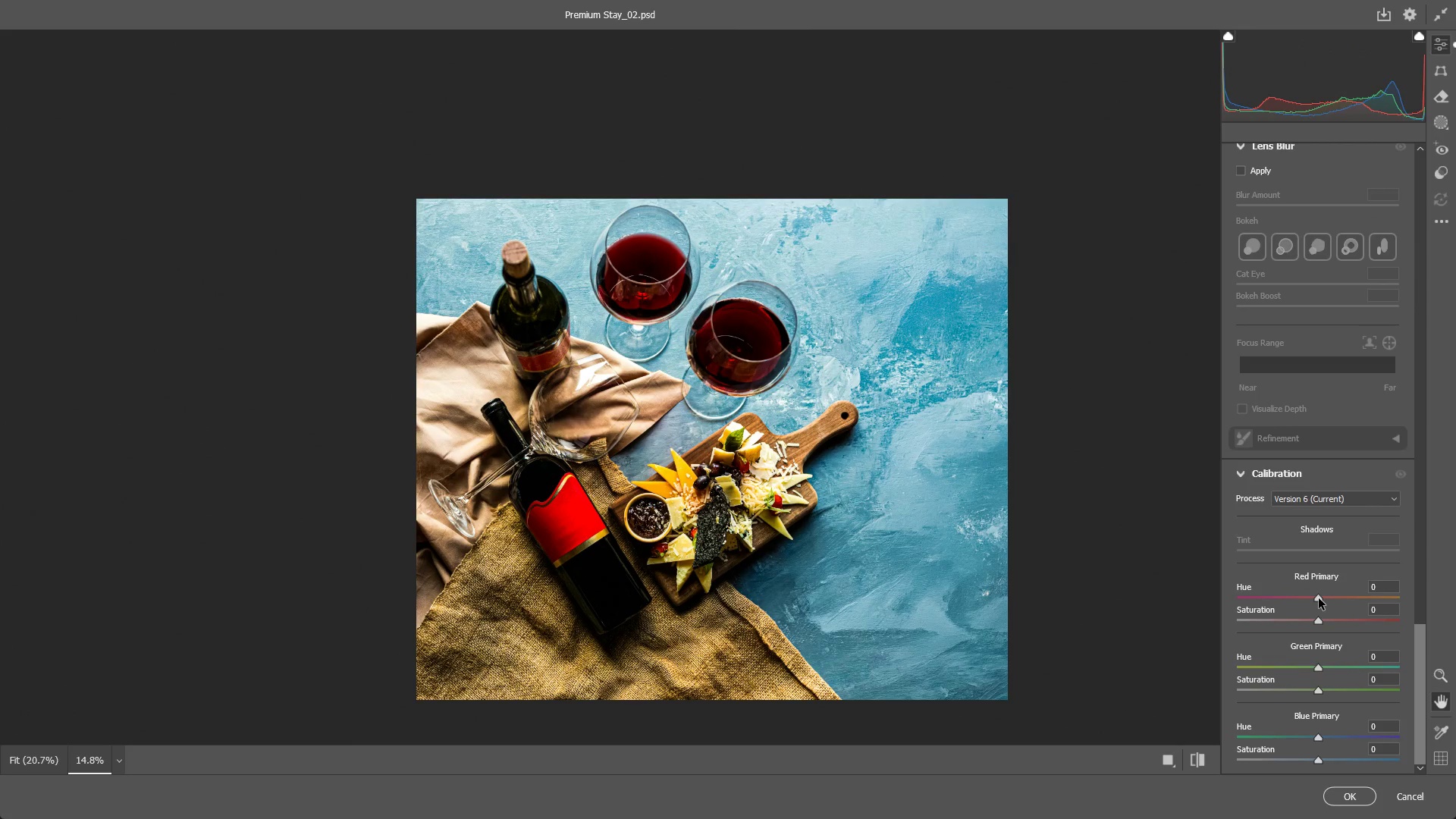 
left_click_drag(start_coordinate=[1319, 598], to_coordinate=[1246, 601])
 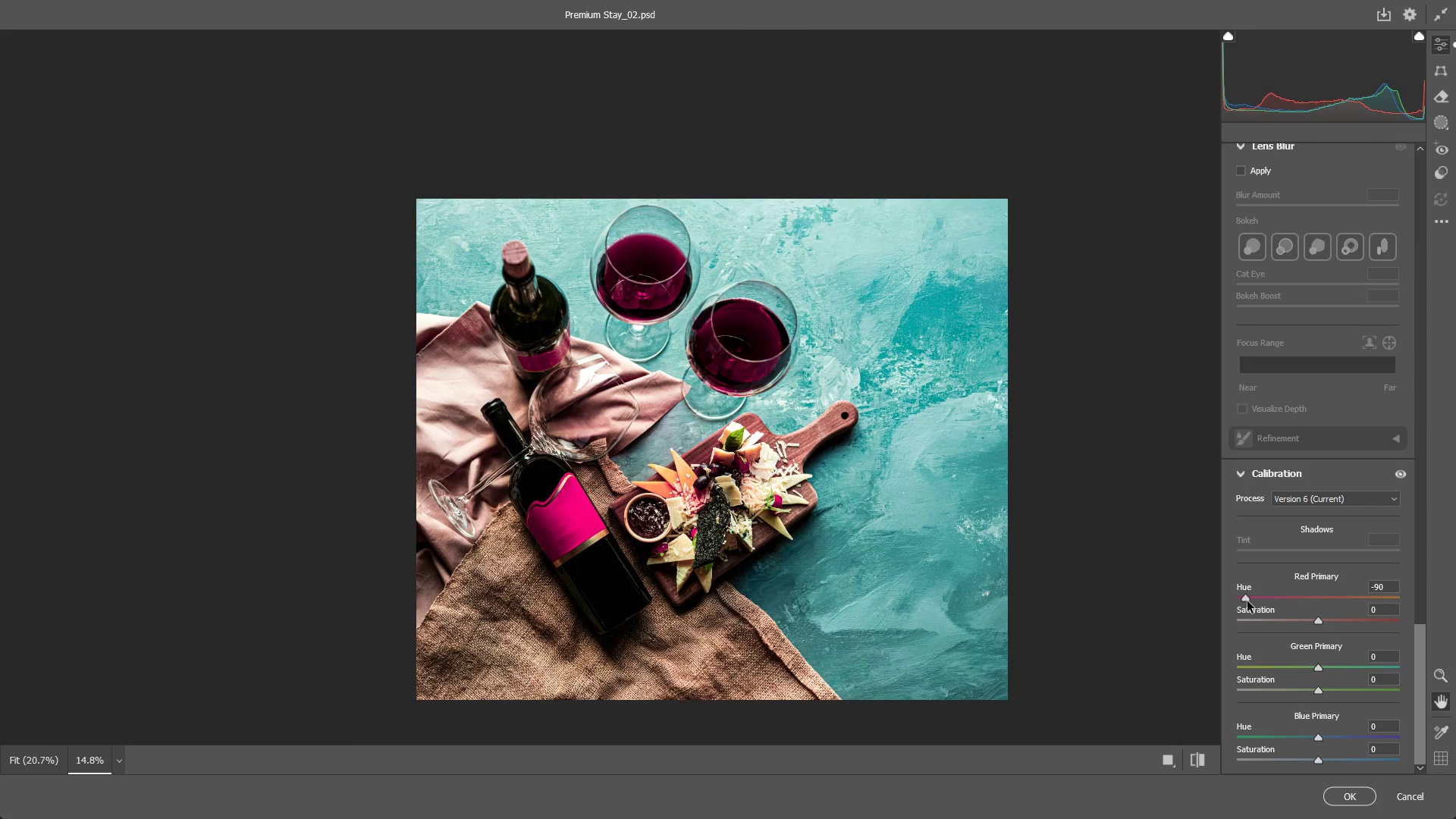 
key(Control+ControlLeft)
 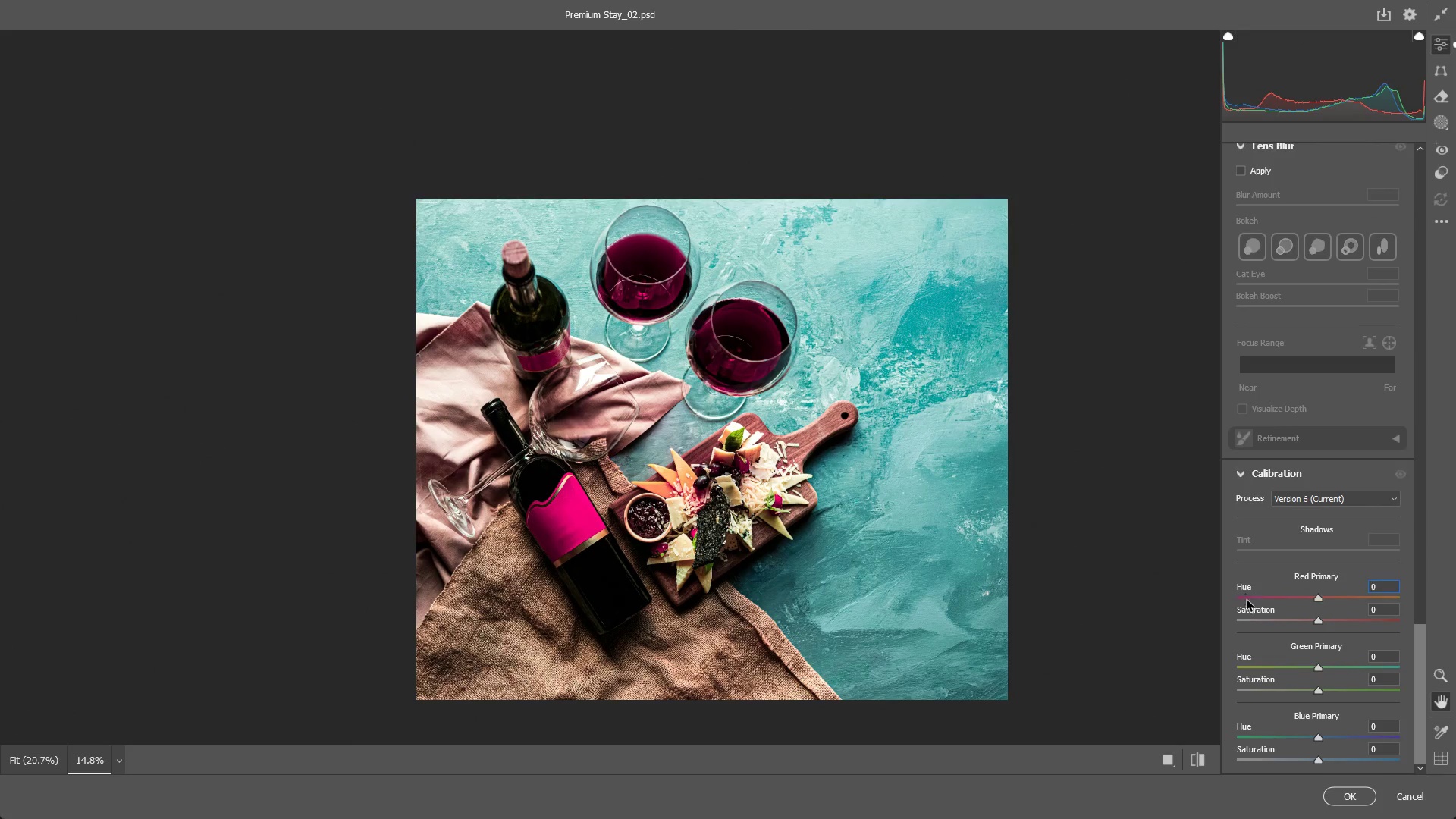 
key(Control+Z)
 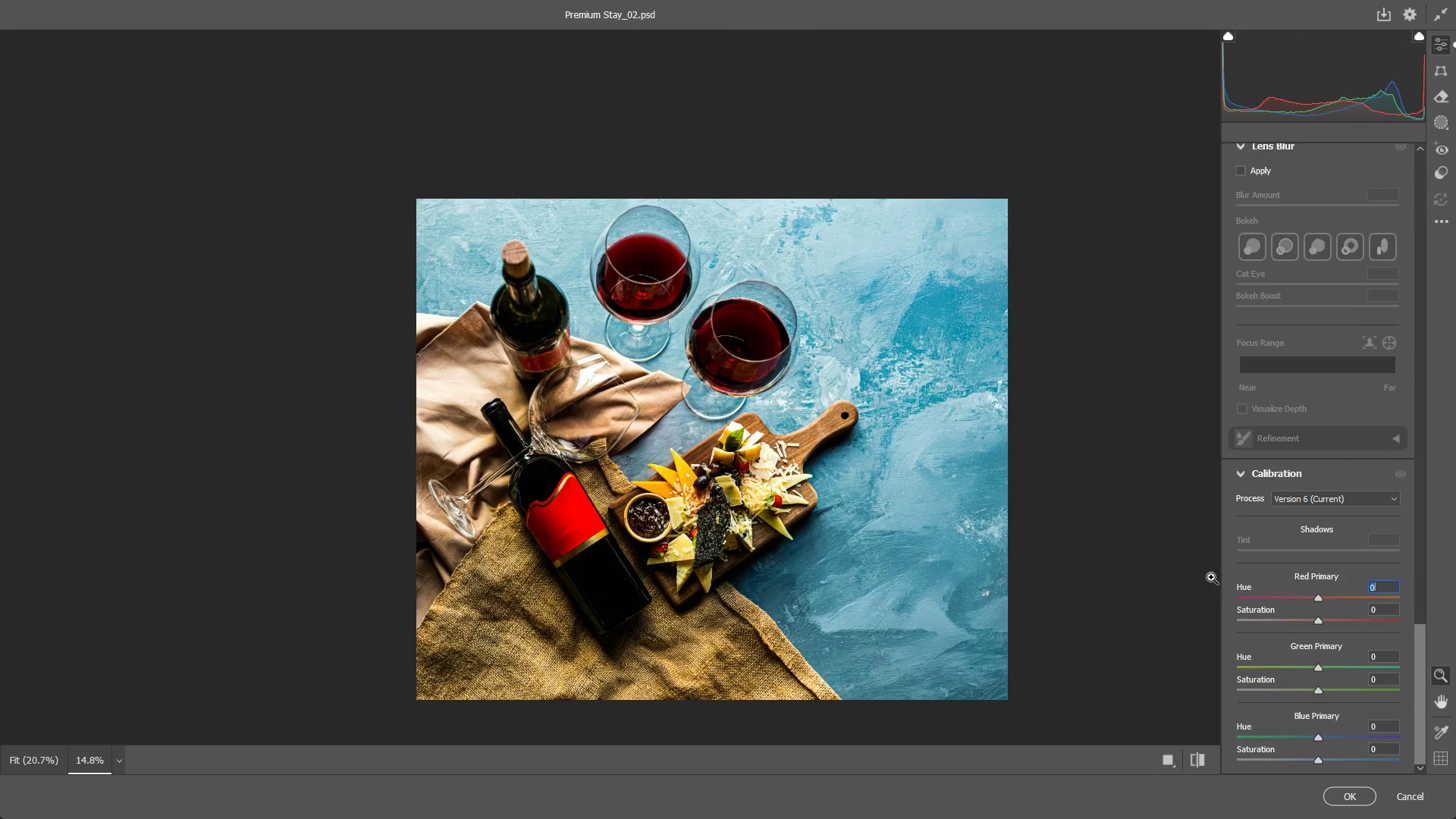 
scroll: coordinate [1301, 570], scroll_direction: up, amount: 15.0
 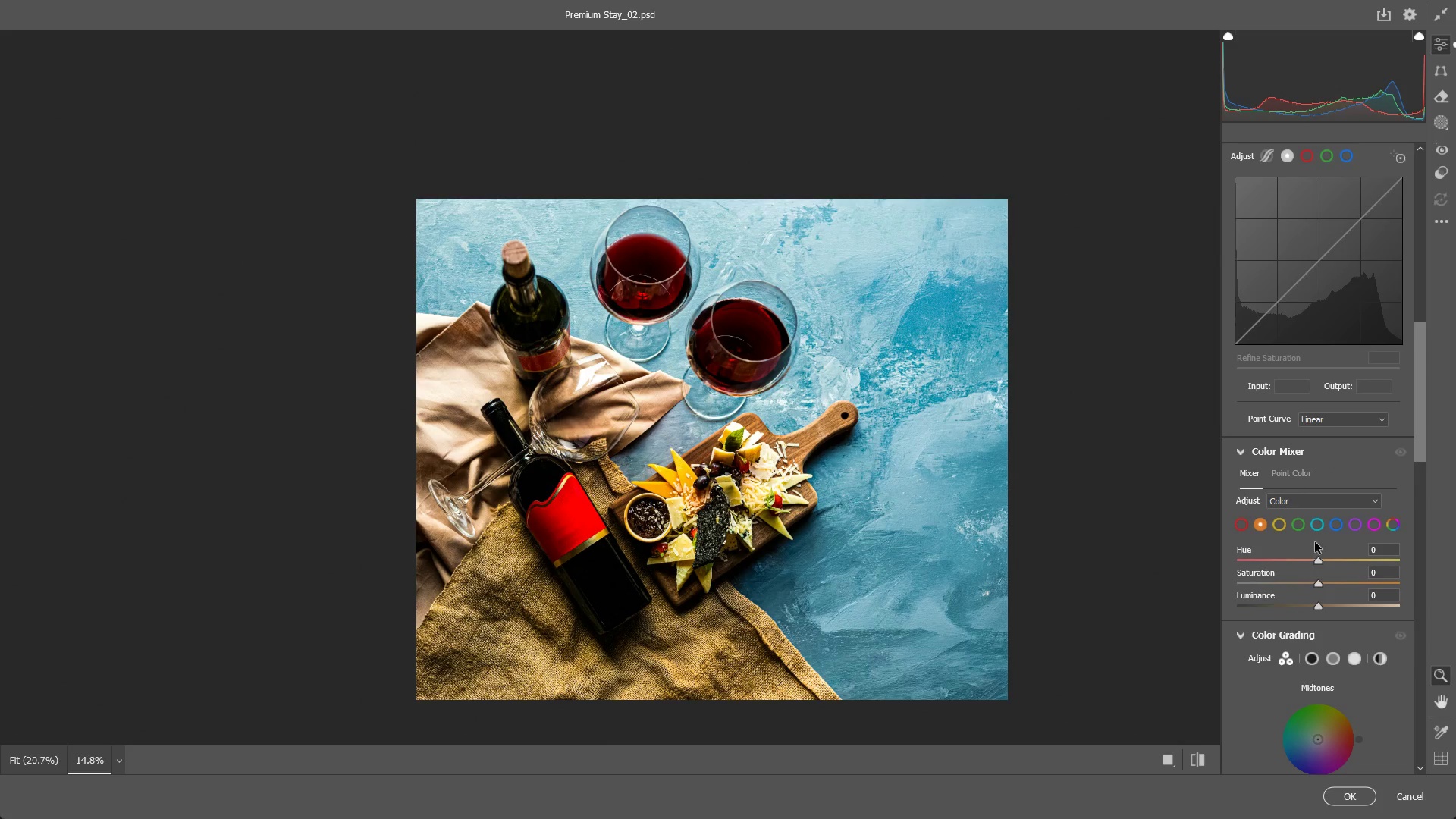 
left_click([1316, 531])
 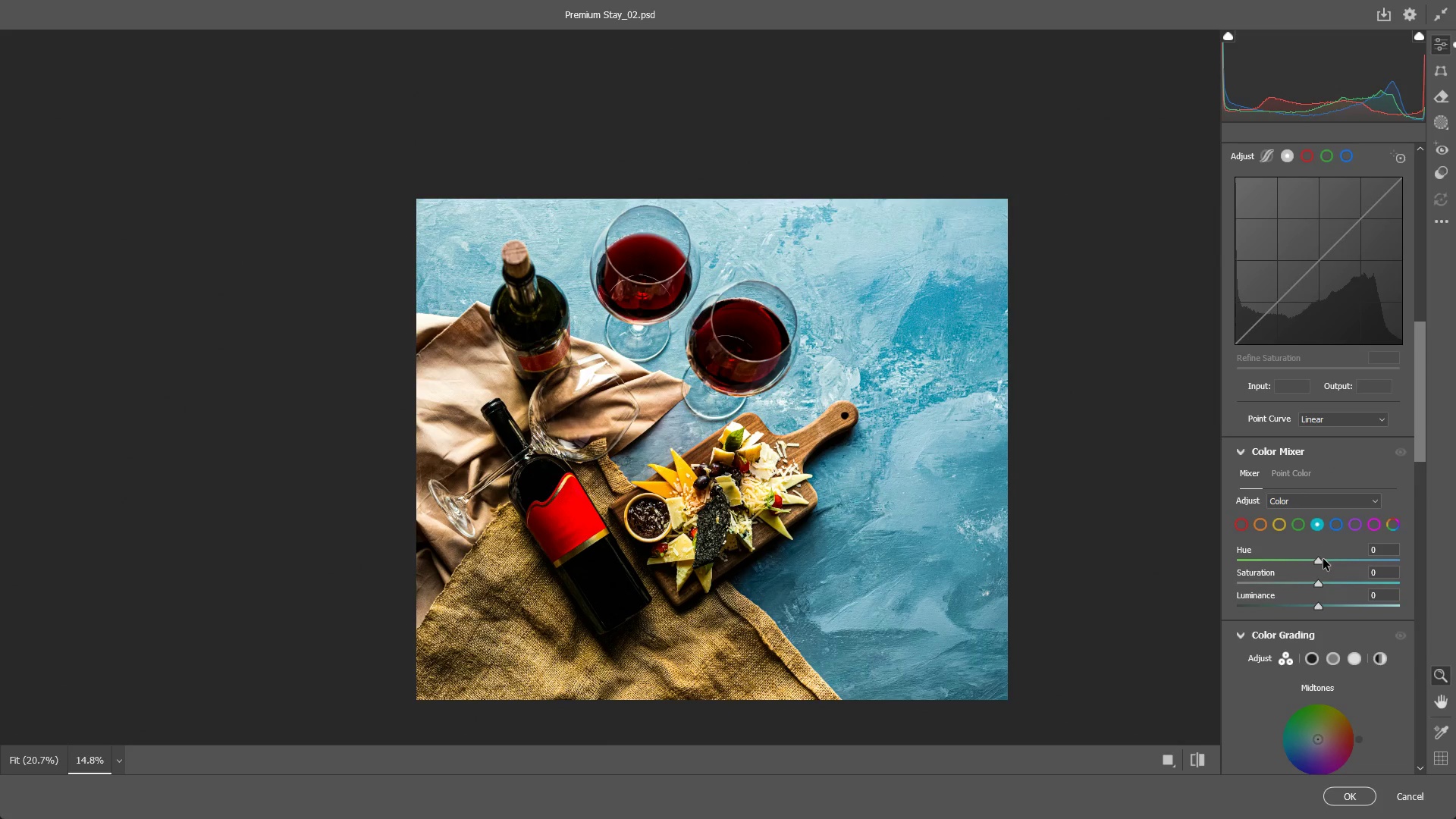 
left_click_drag(start_coordinate=[1317, 562], to_coordinate=[1435, 580])
 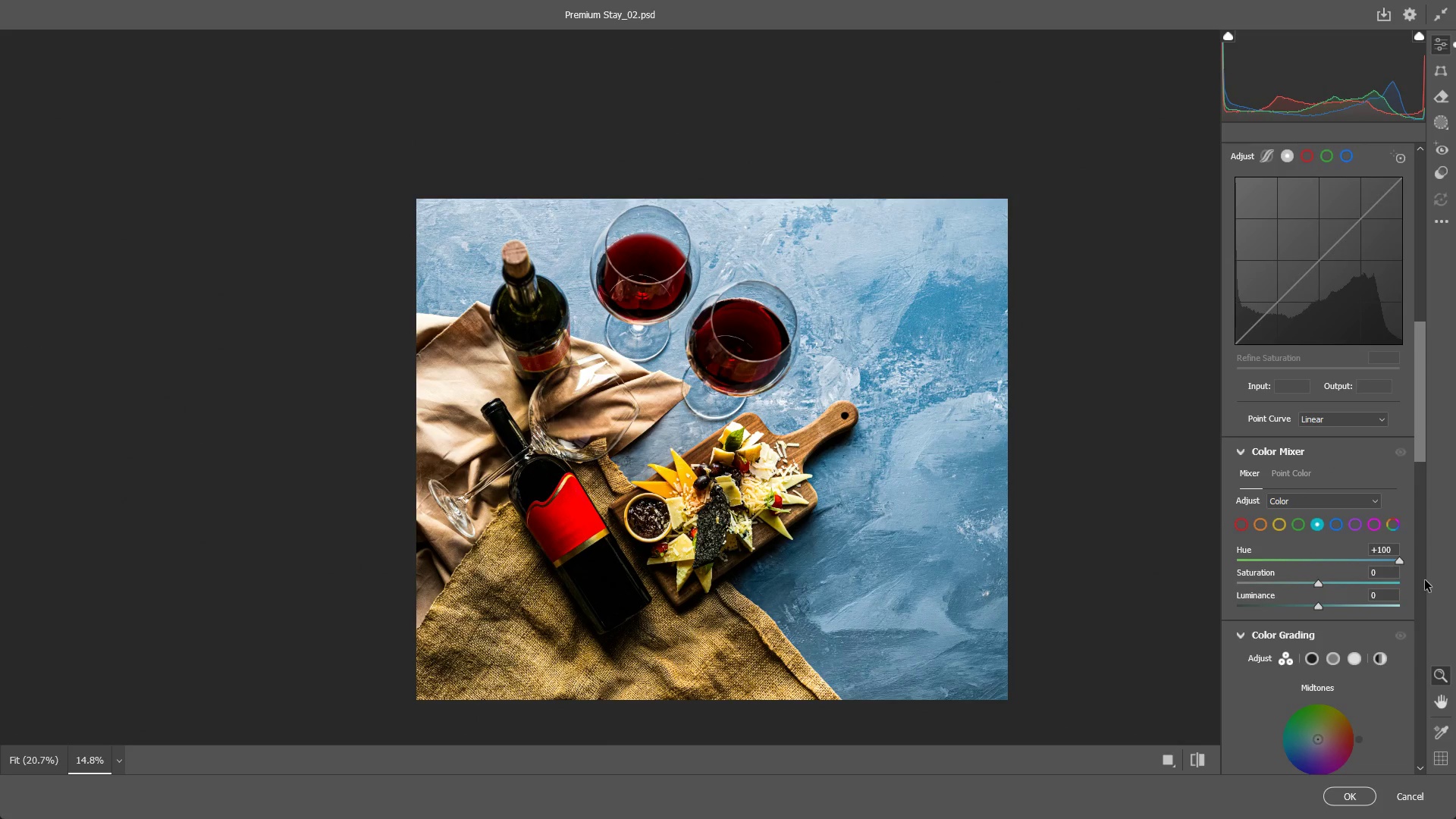 
key(Control+ControlLeft)
 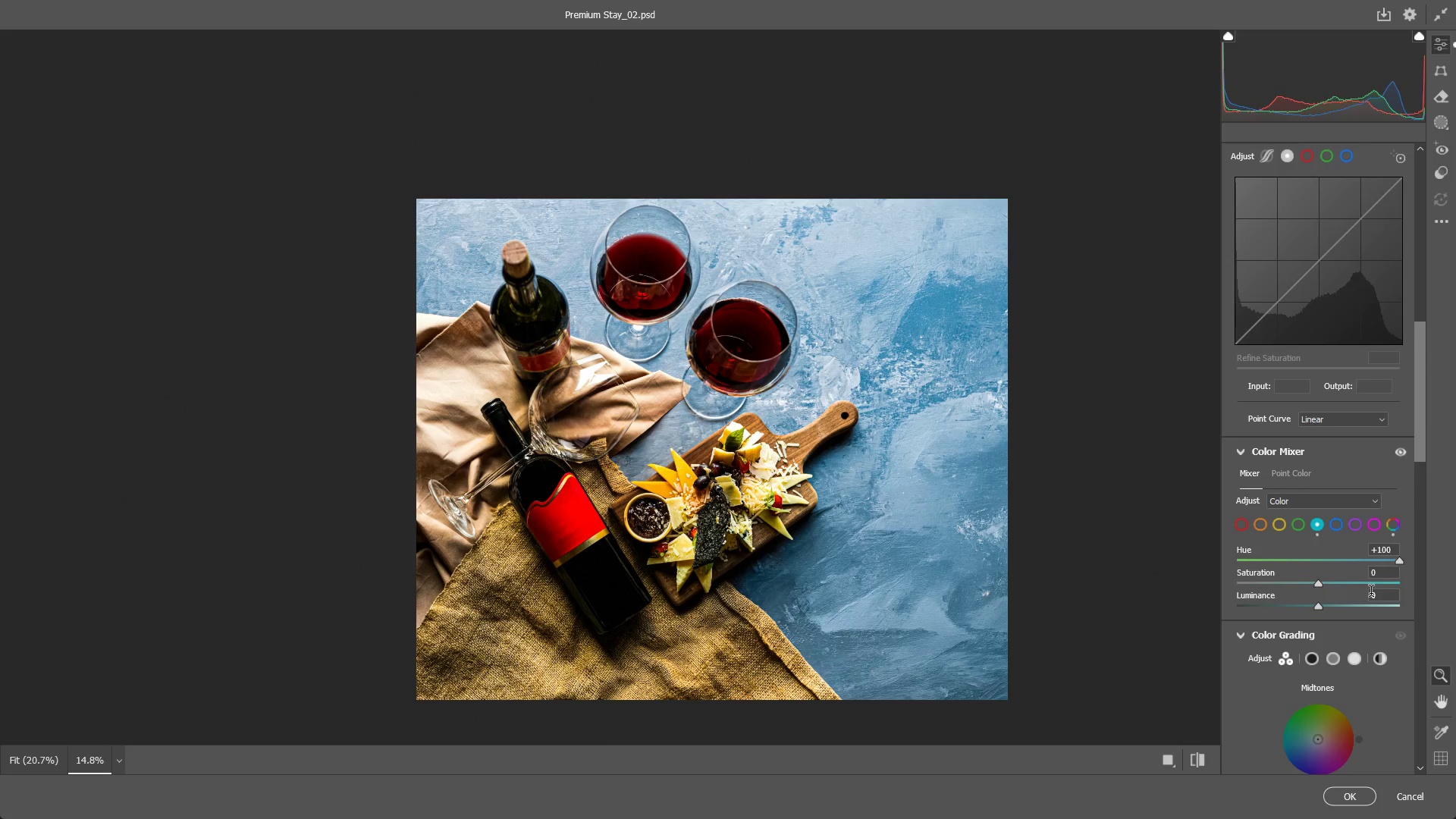 
key(Control+Z)
 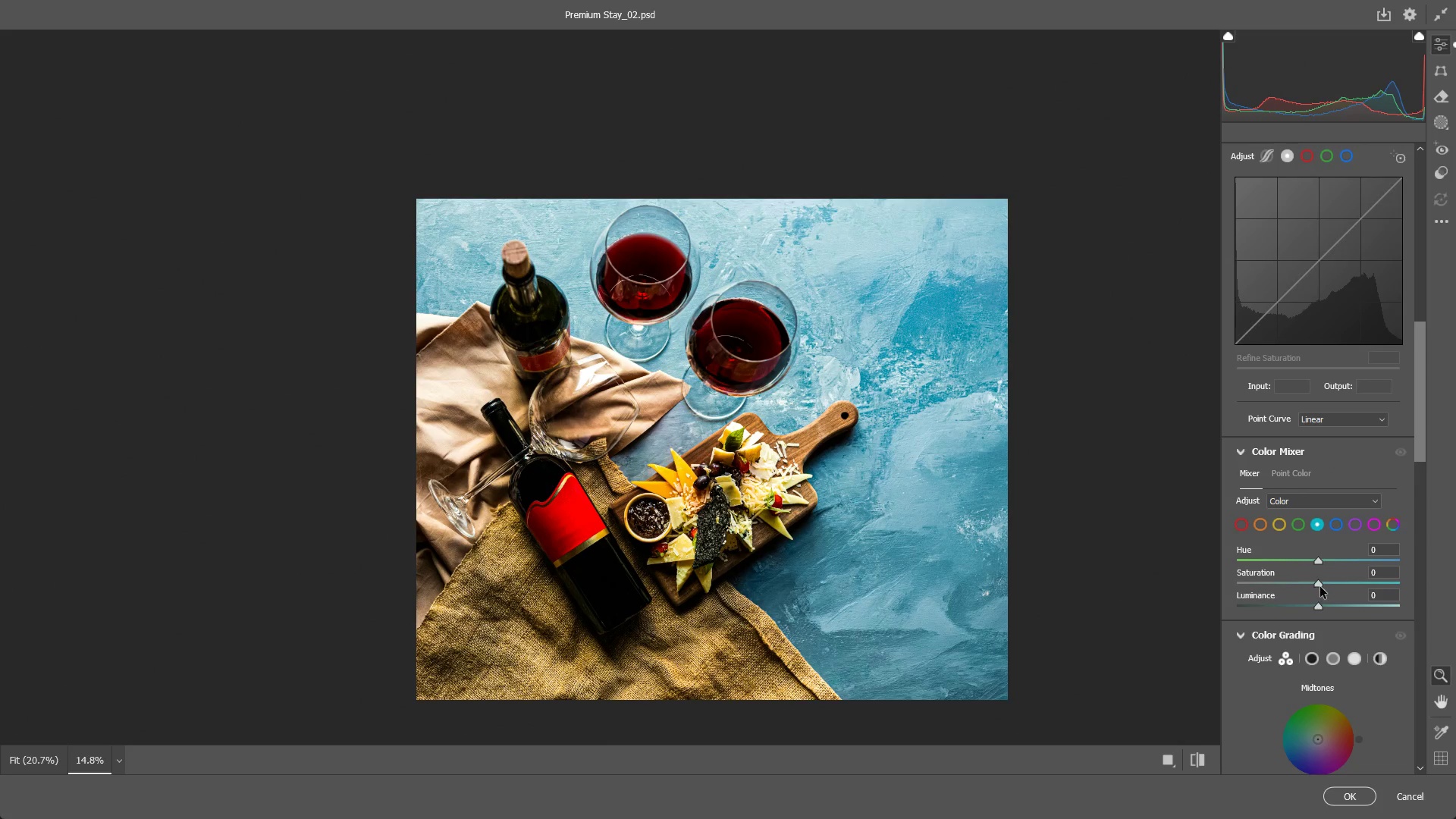 
left_click_drag(start_coordinate=[1318, 586], to_coordinate=[1286, 578])
 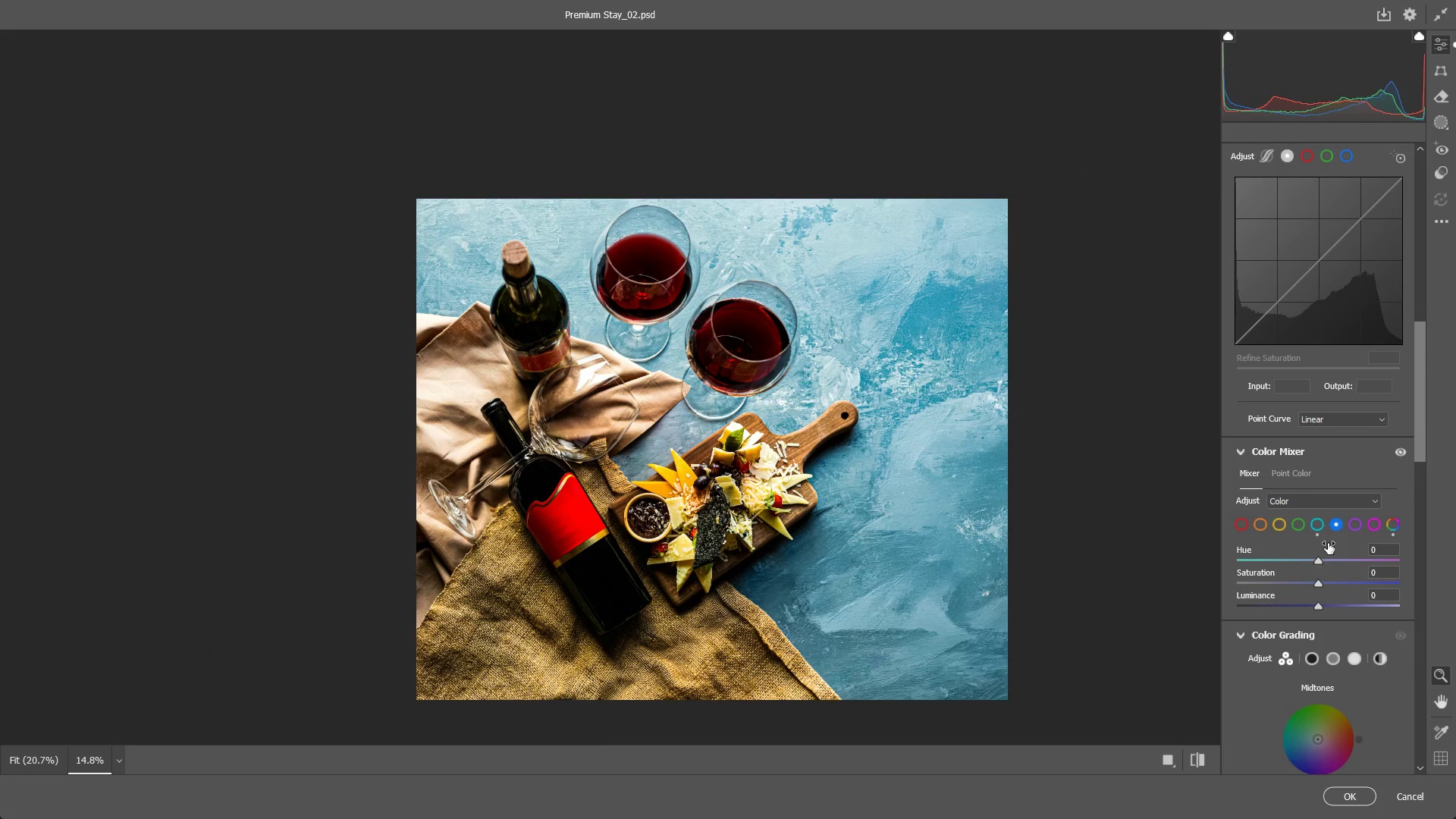 
left_click_drag(start_coordinate=[1323, 566], to_coordinate=[1114, 587])
 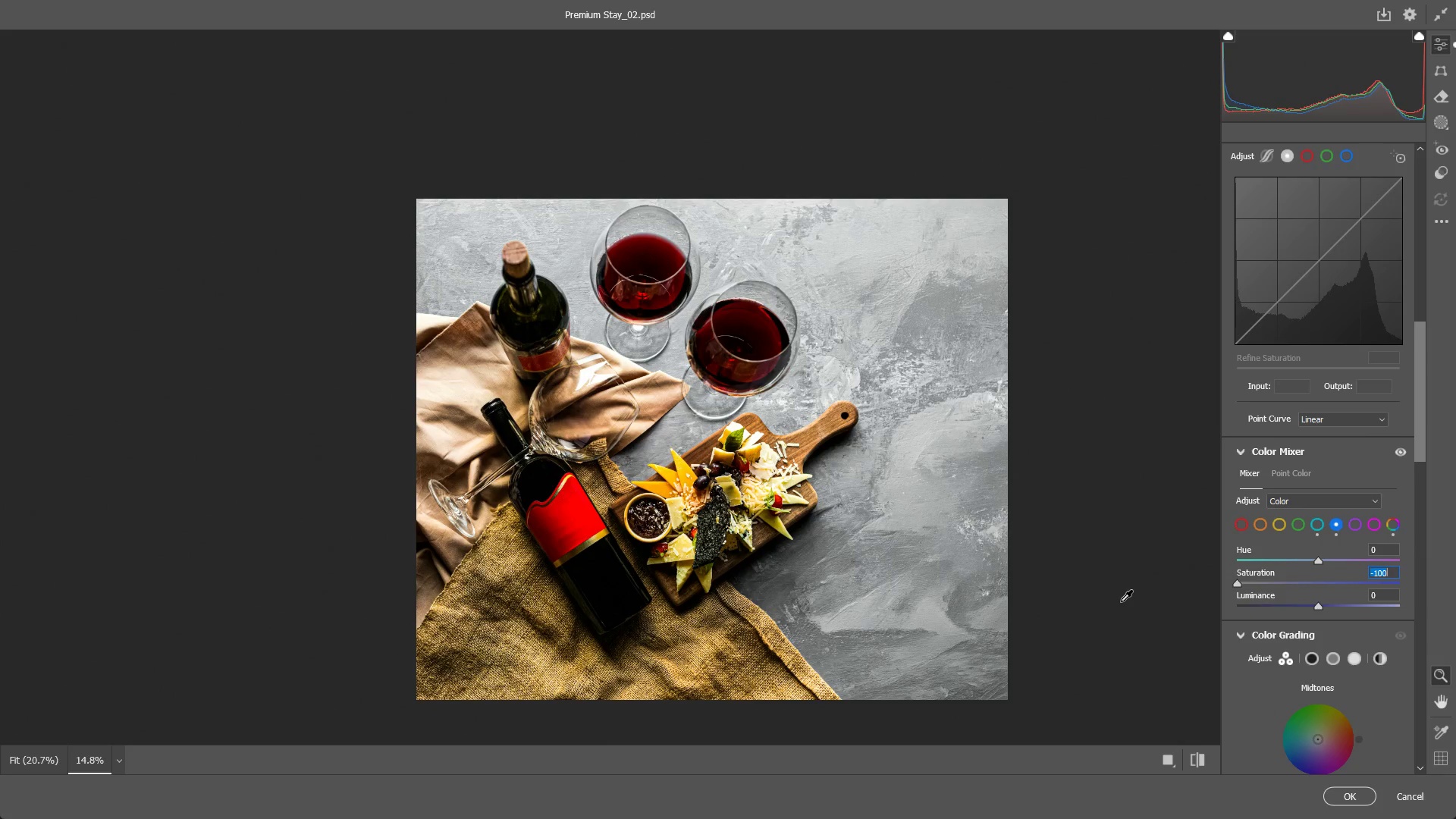 
key(Control+Z)
 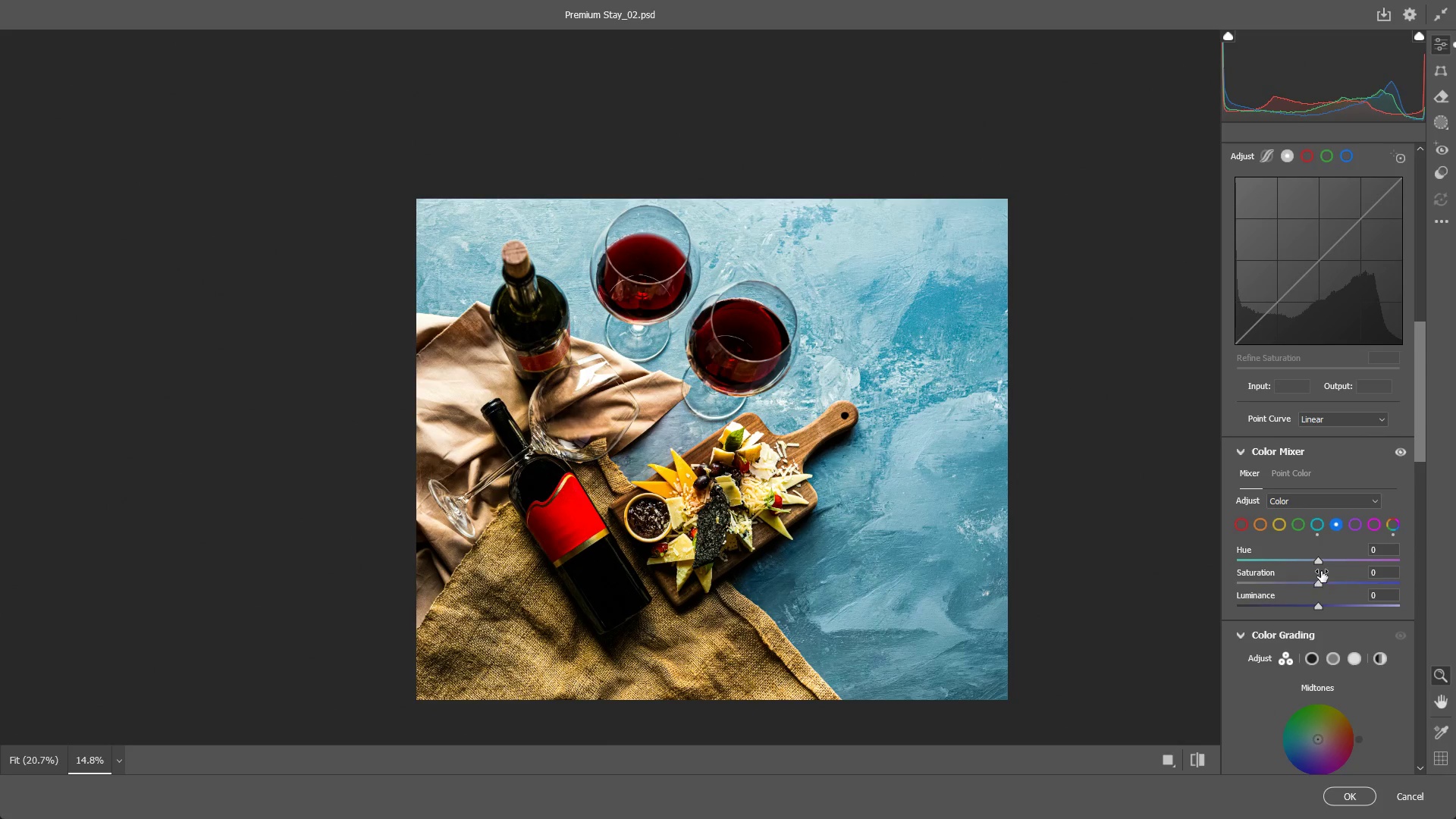 
left_click_drag(start_coordinate=[1316, 560], to_coordinate=[1331, 556])
 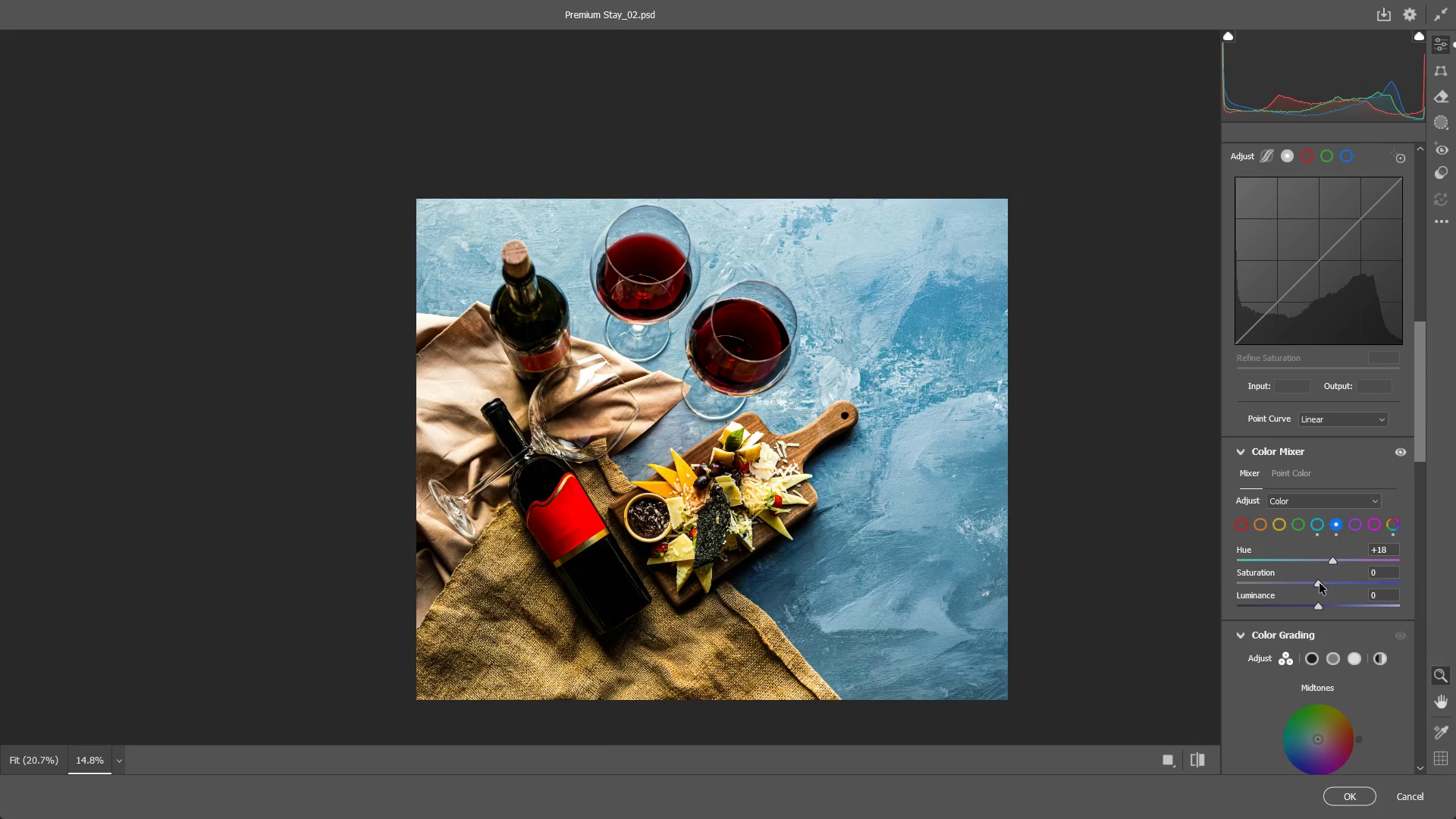 
key(Control+ControlLeft)
 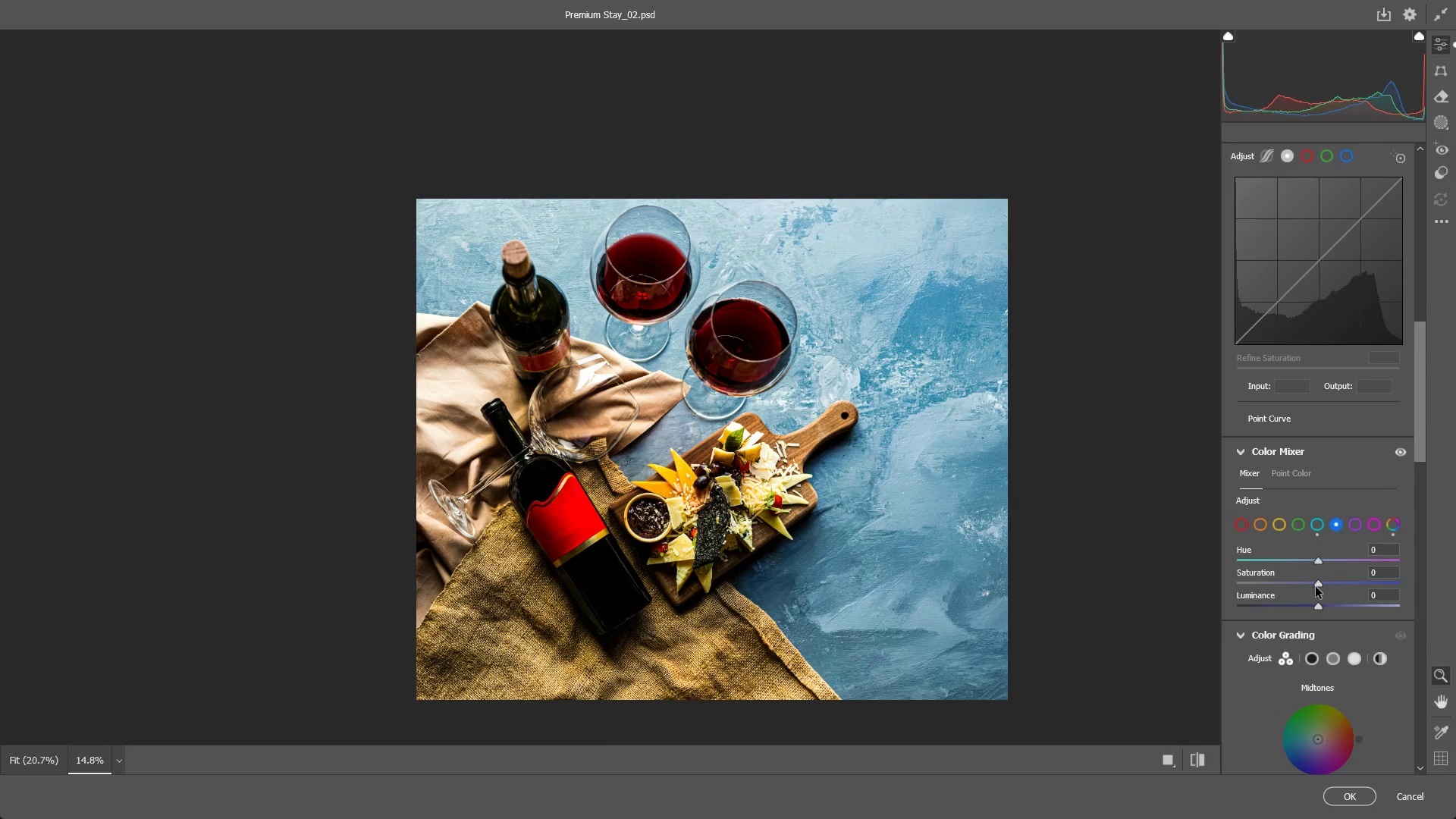 
key(Control+Z)
 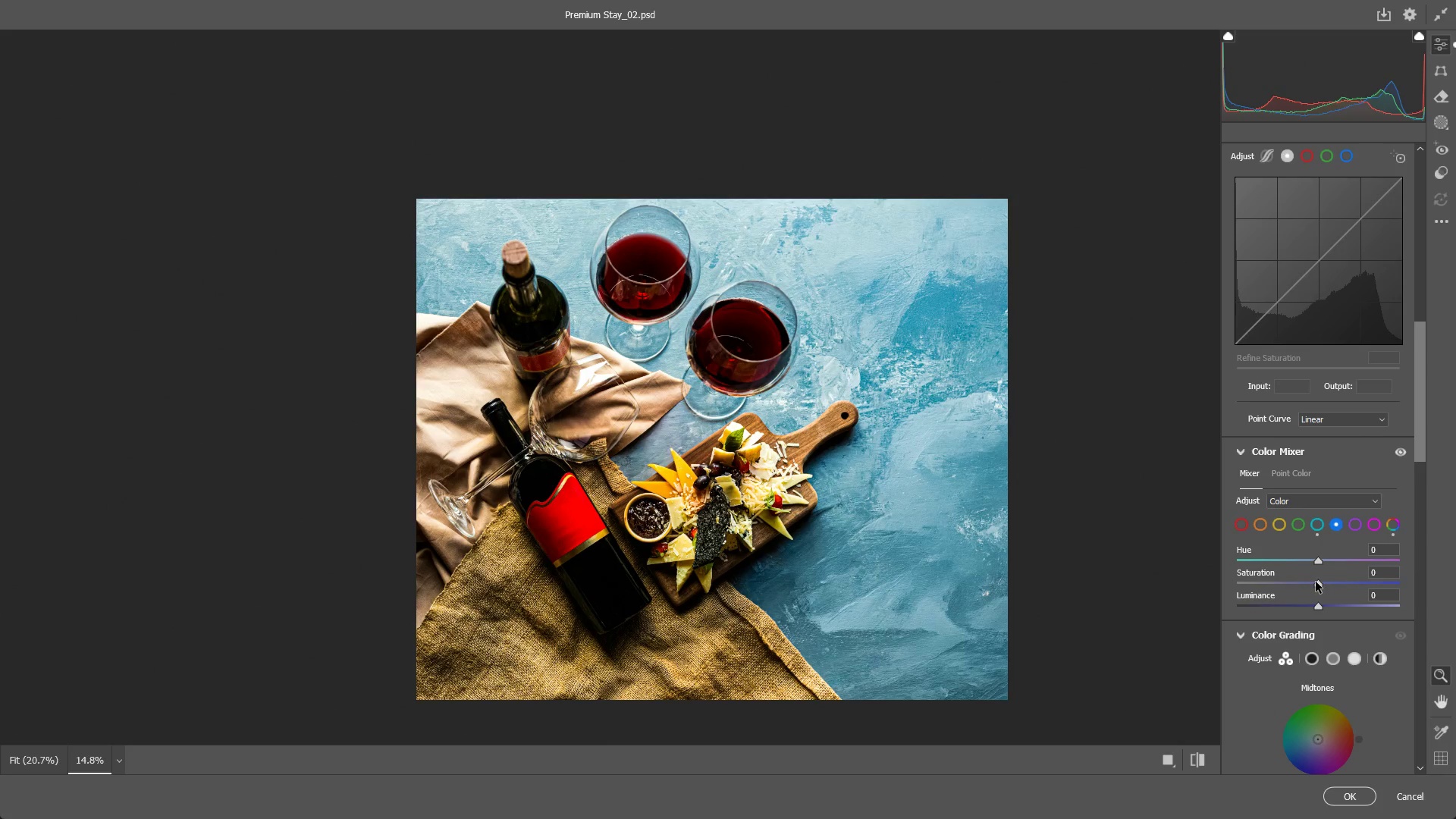 
left_click_drag(start_coordinate=[1316, 582], to_coordinate=[1298, 578])
 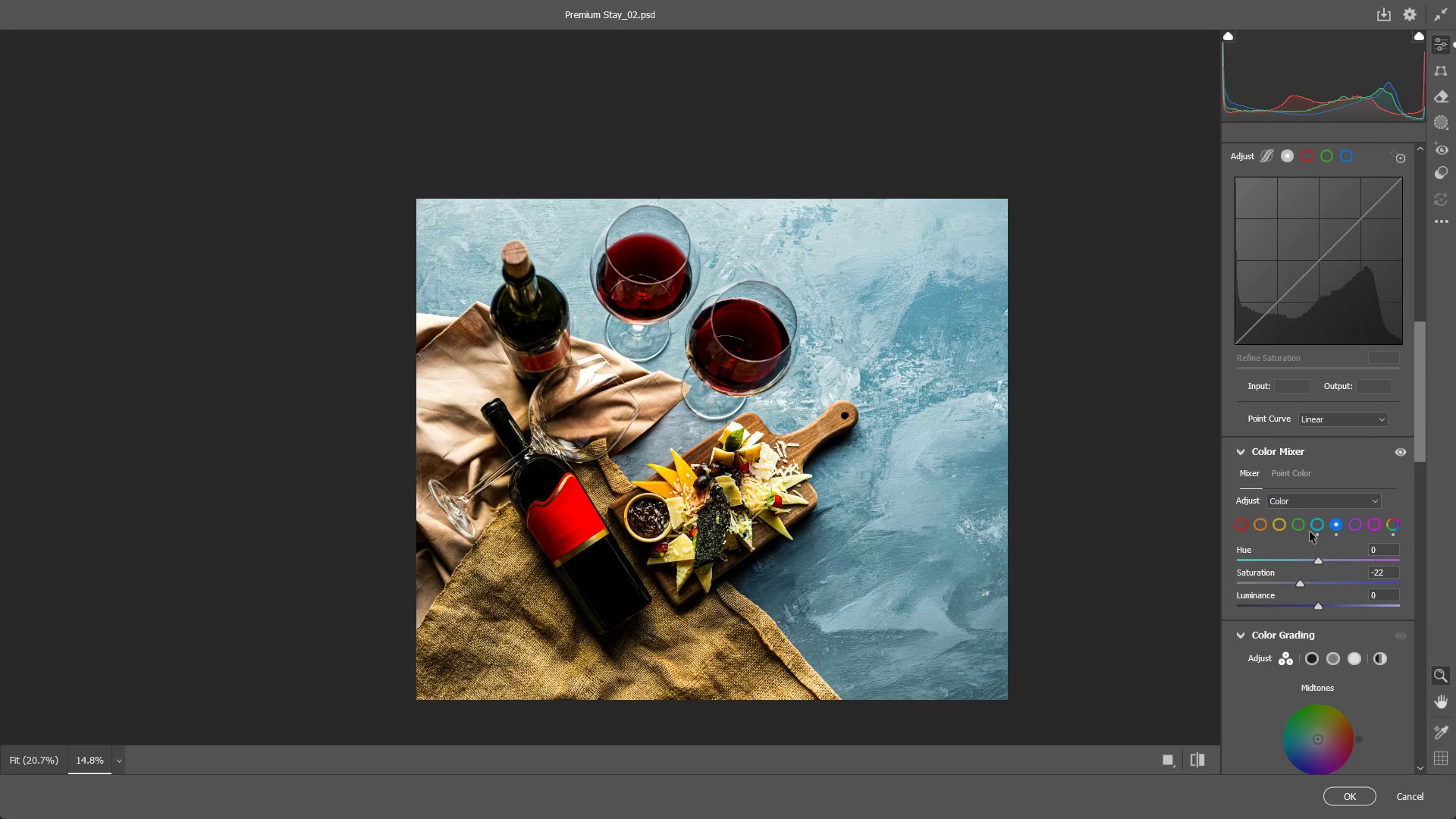 
double_click([1284, 529])
 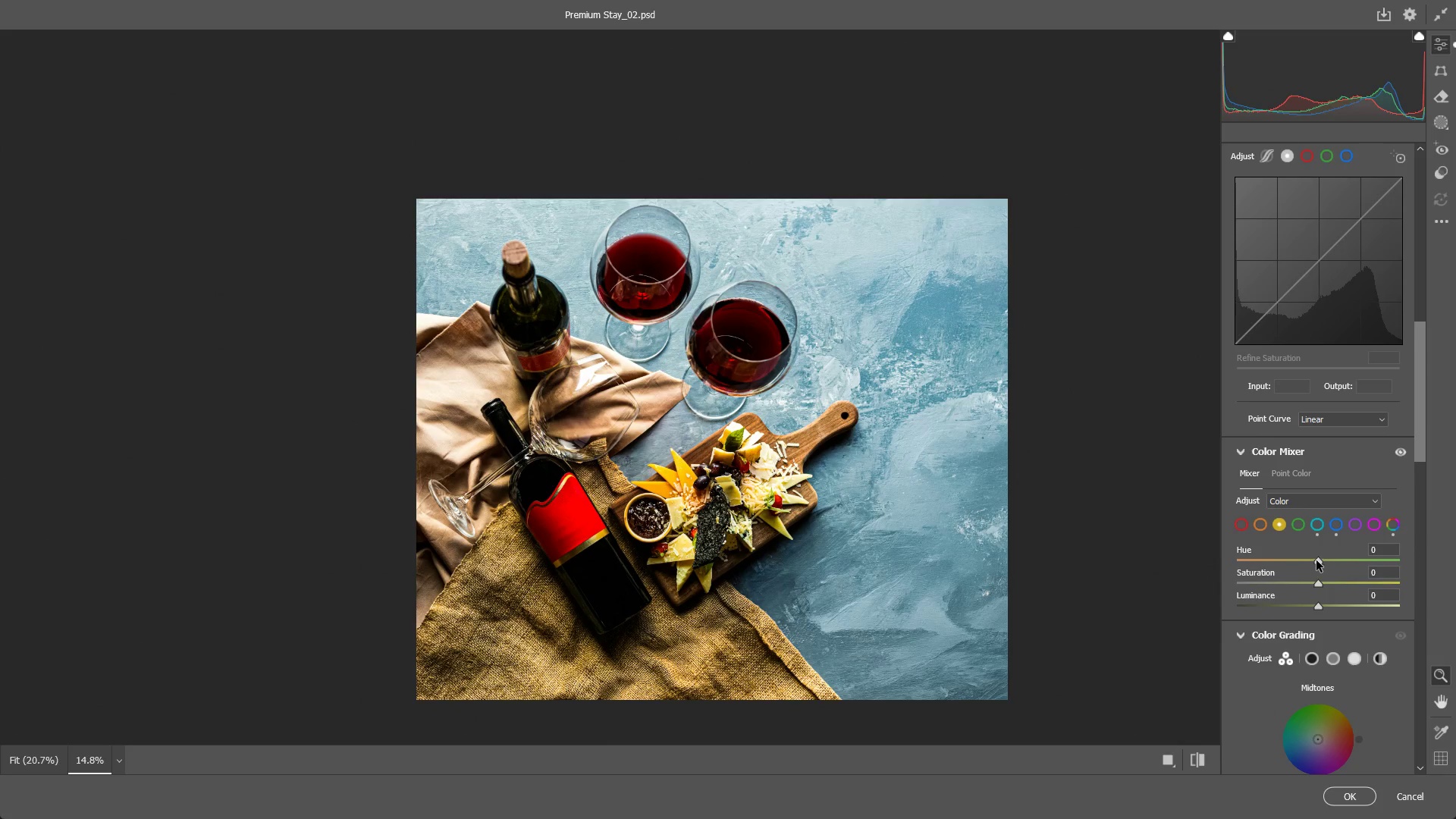 
left_click_drag(start_coordinate=[1317, 561], to_coordinate=[1254, 566])
 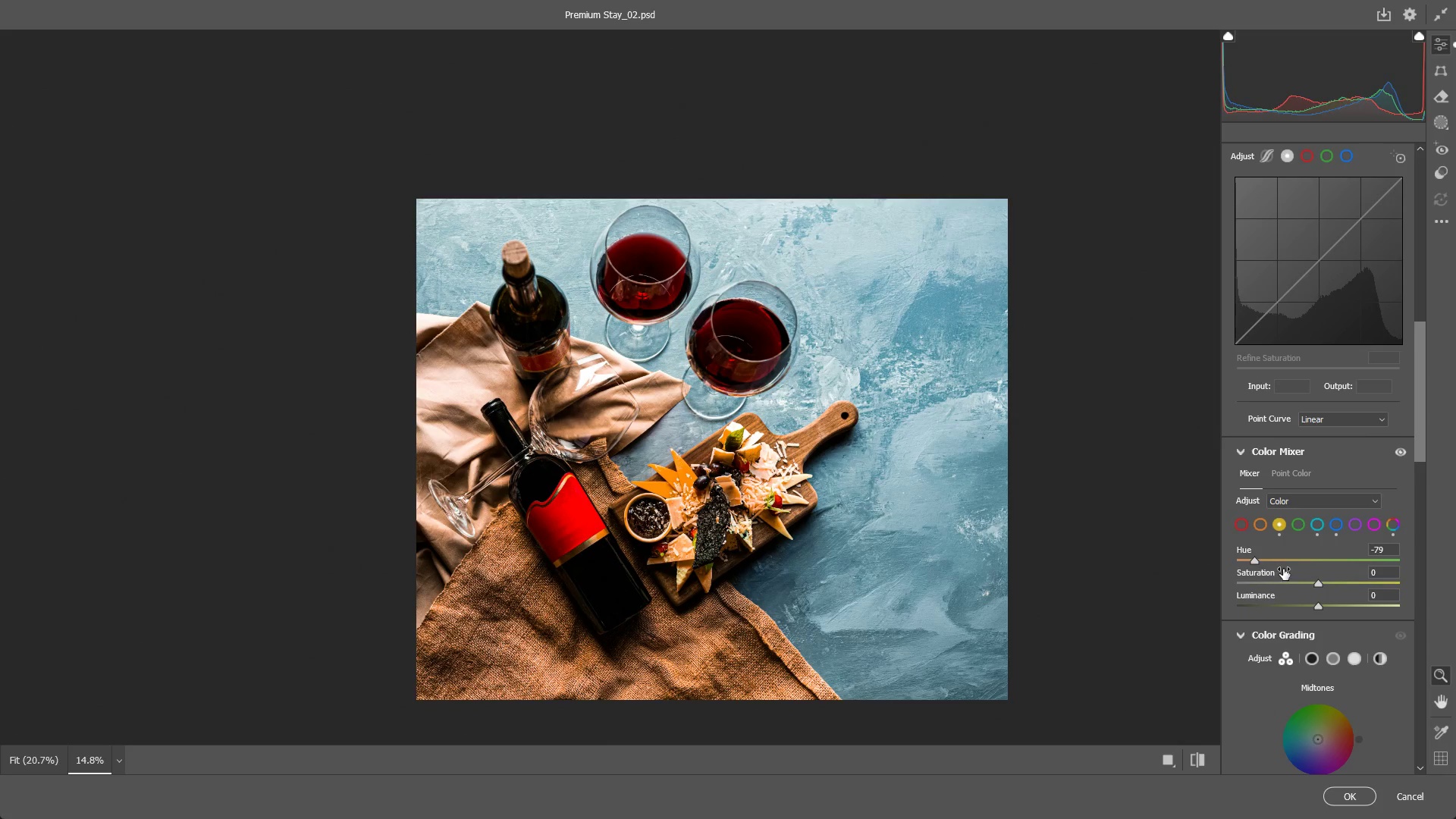 
key(Control+ControlLeft)
 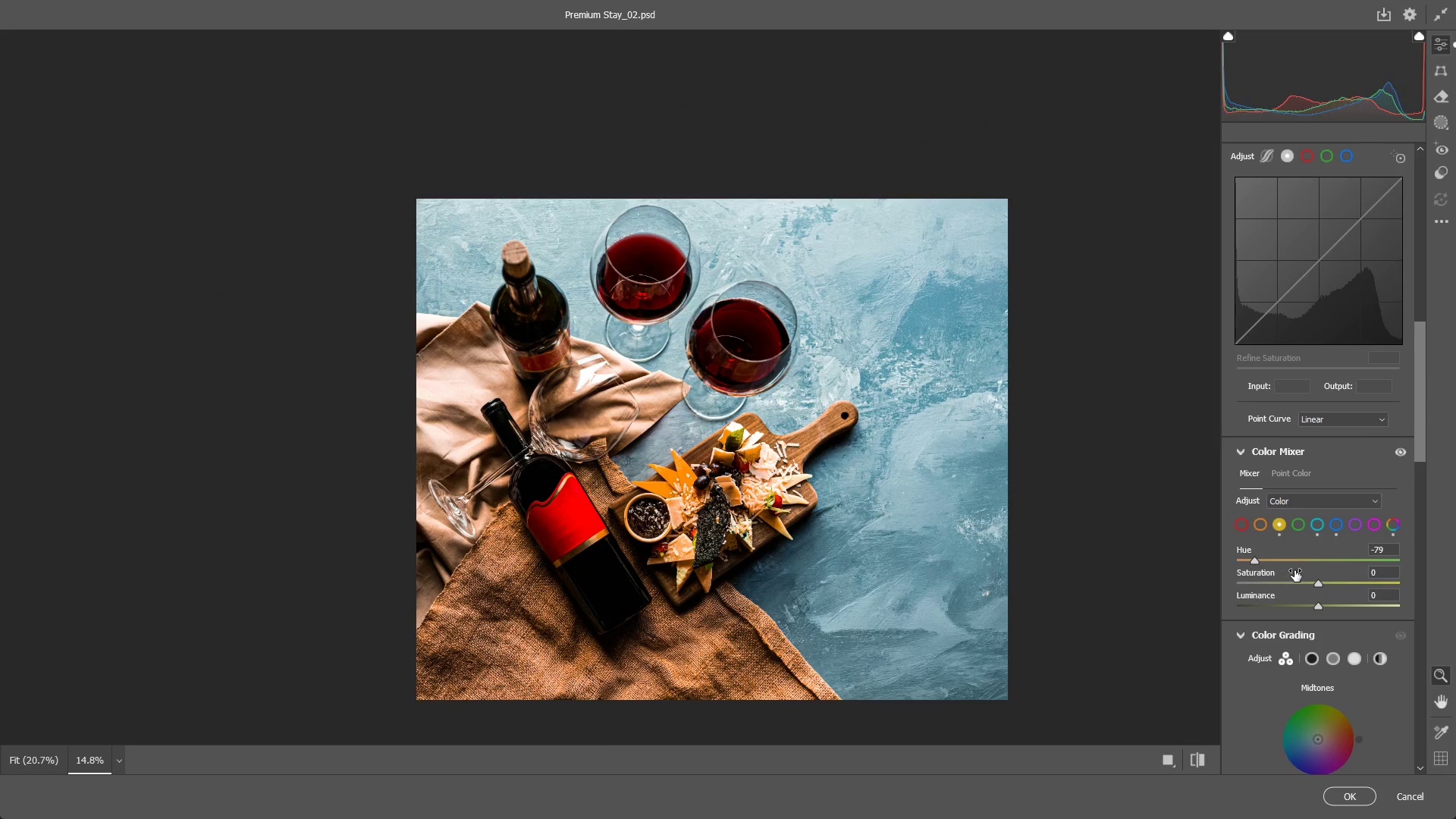 
key(Control+Z)
 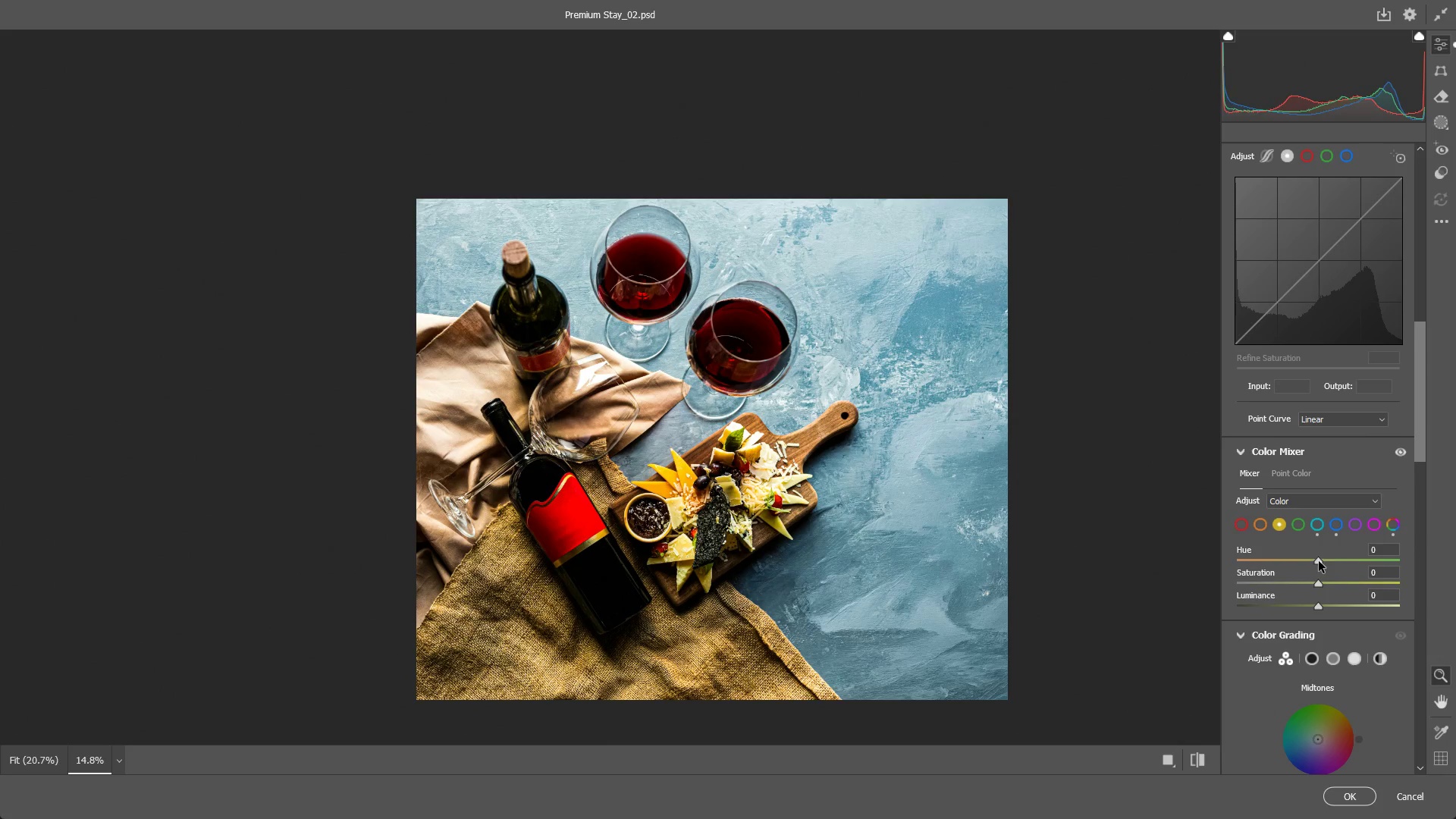 
left_click_drag(start_coordinate=[1317, 560], to_coordinate=[1289, 561])
 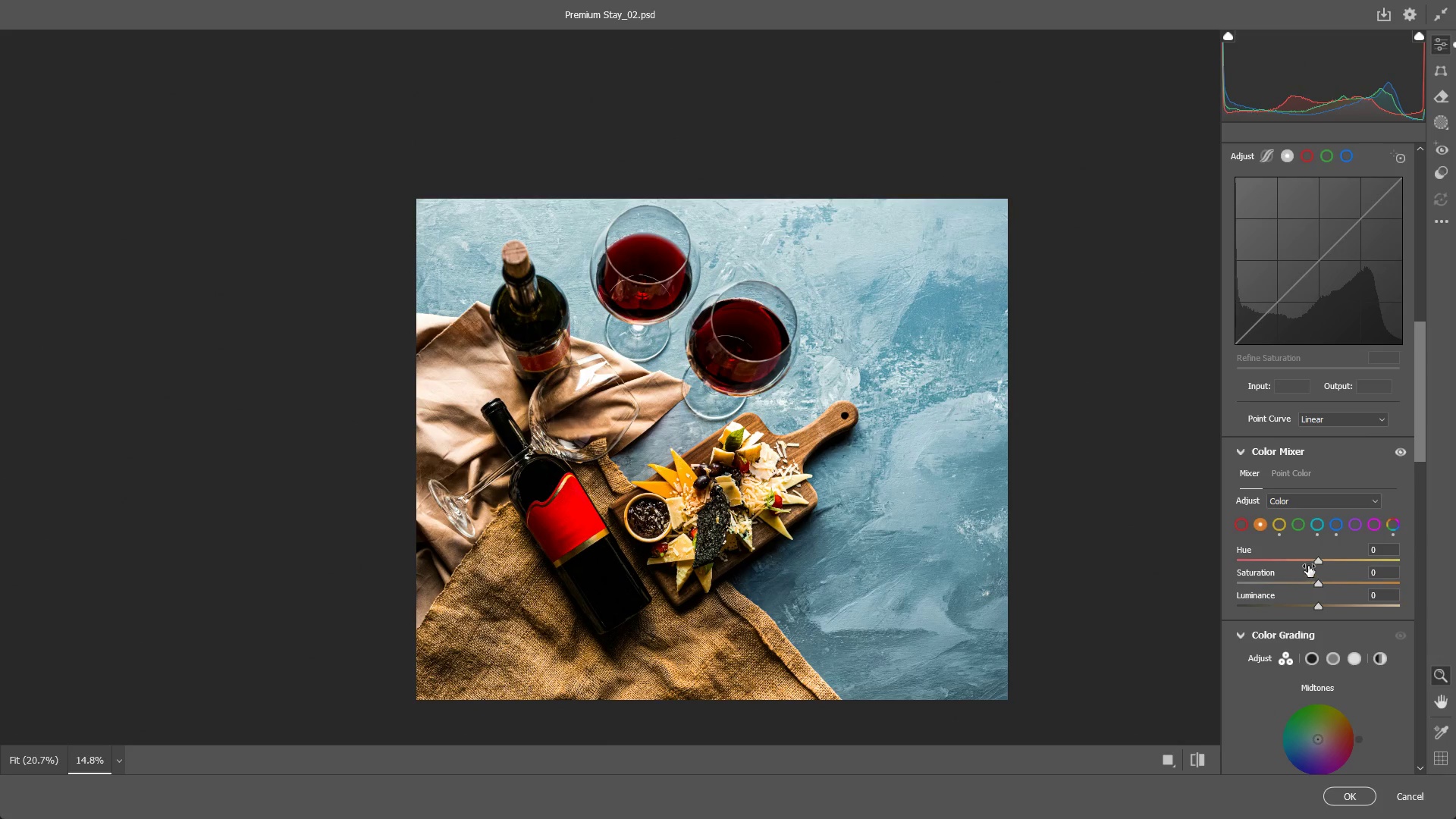 
left_click_drag(start_coordinate=[1324, 565], to_coordinate=[1322, 570])
 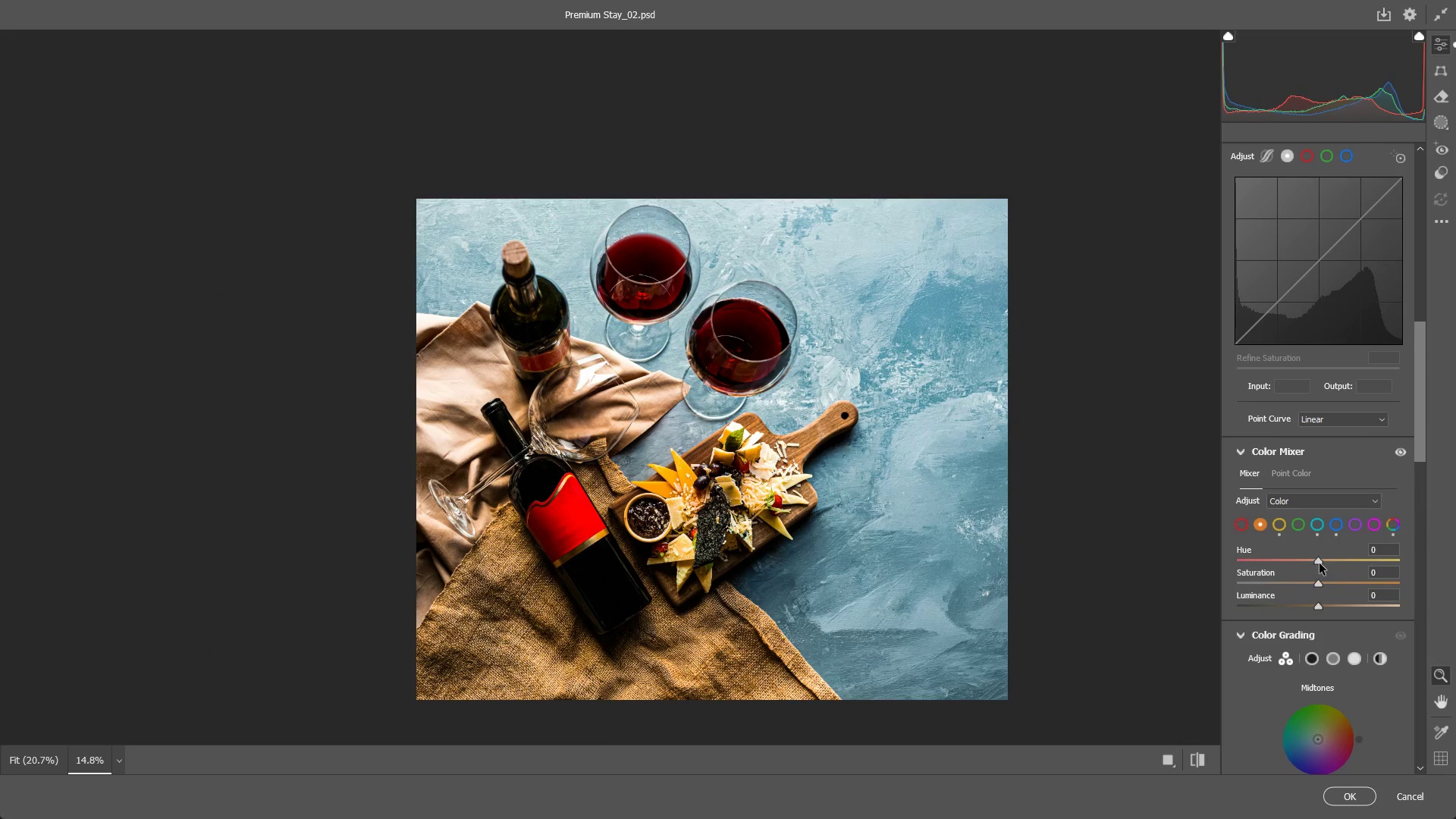 
left_click_drag(start_coordinate=[1320, 563], to_coordinate=[1270, 563])
 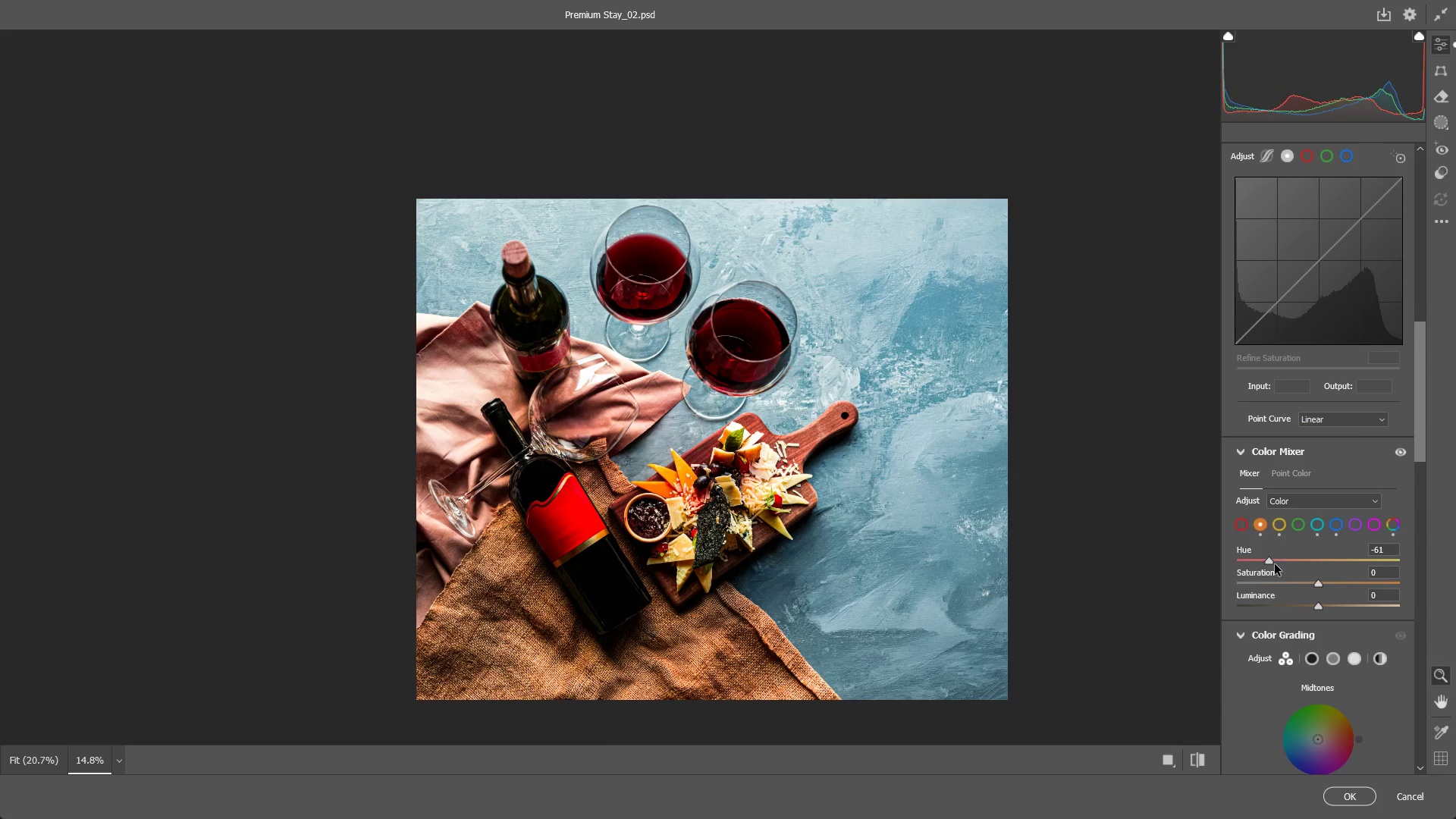 
key(Control+ControlLeft)
 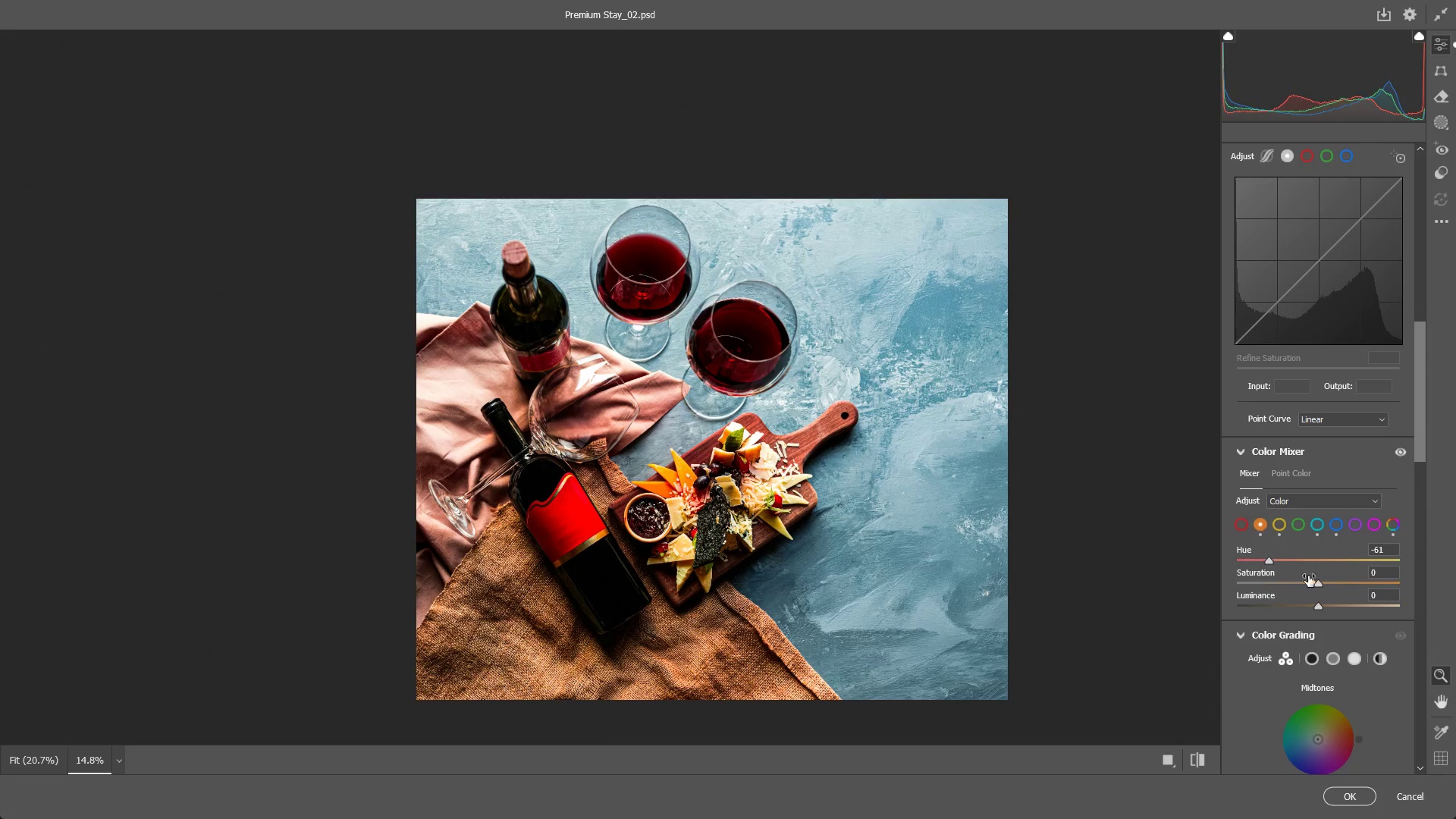 
key(Control+Z)
 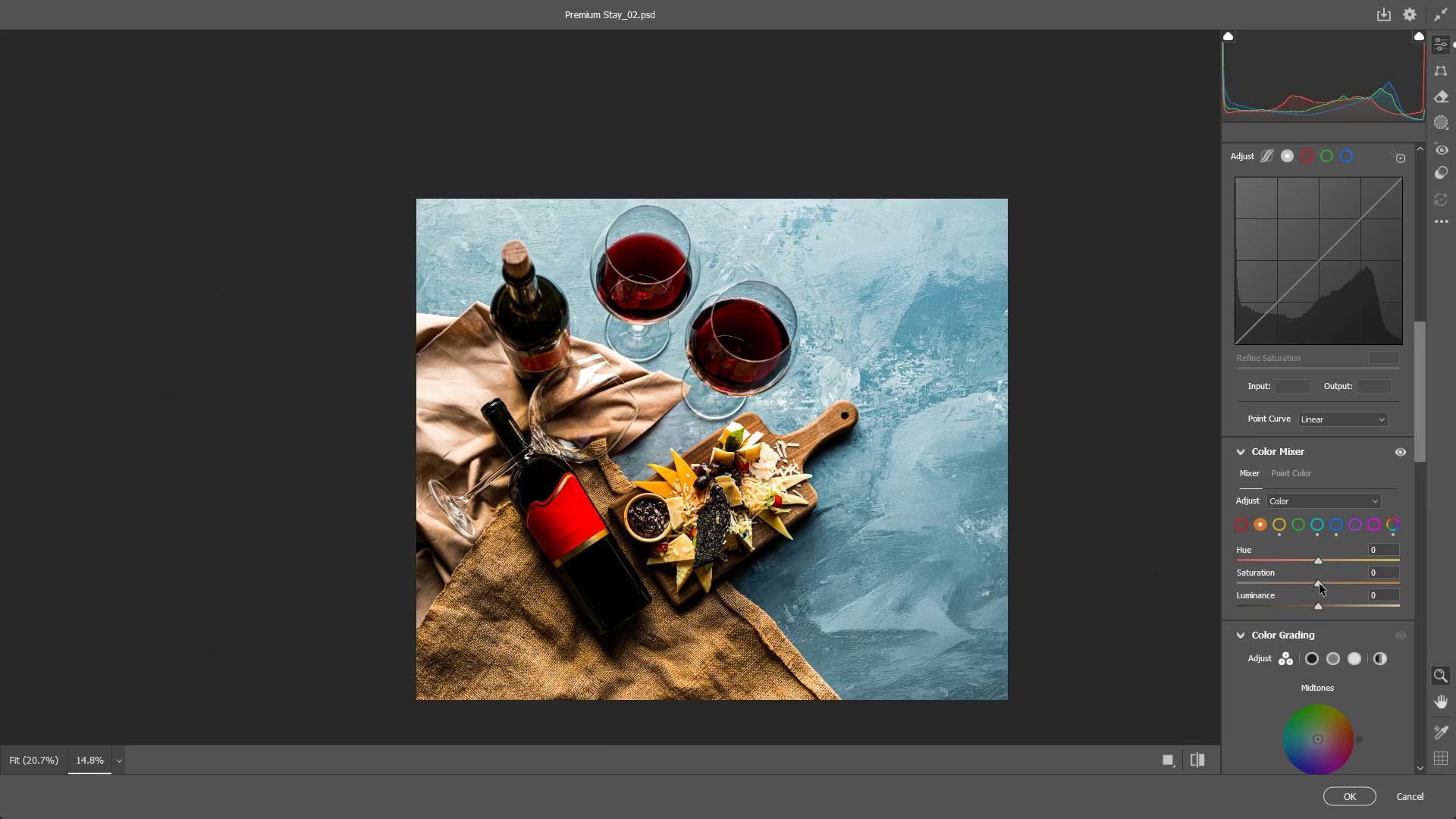 
left_click_drag(start_coordinate=[1320, 582], to_coordinate=[1337, 582])
 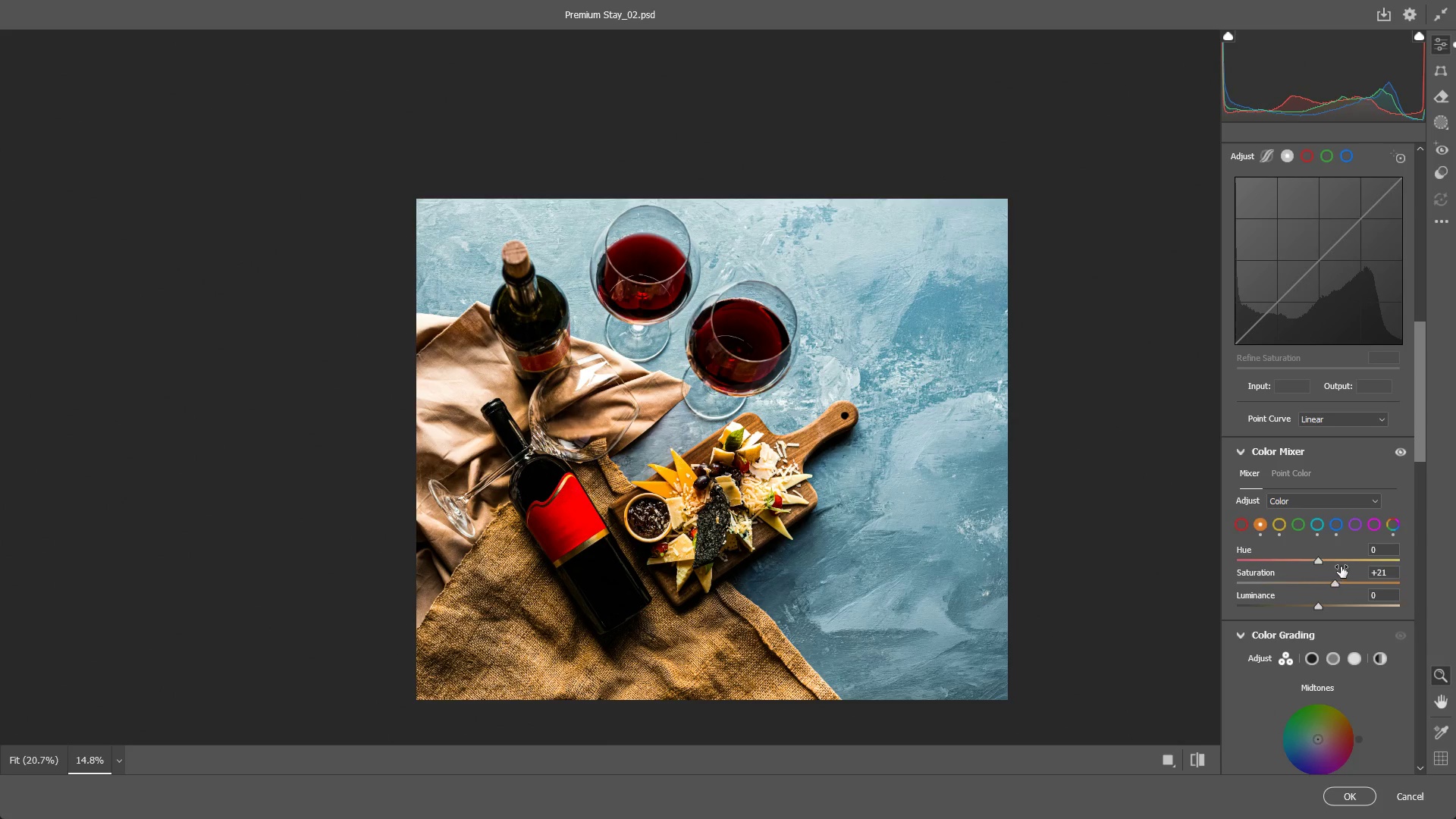 
scroll: coordinate [1339, 566], scroll_direction: up, amount: 5.0
 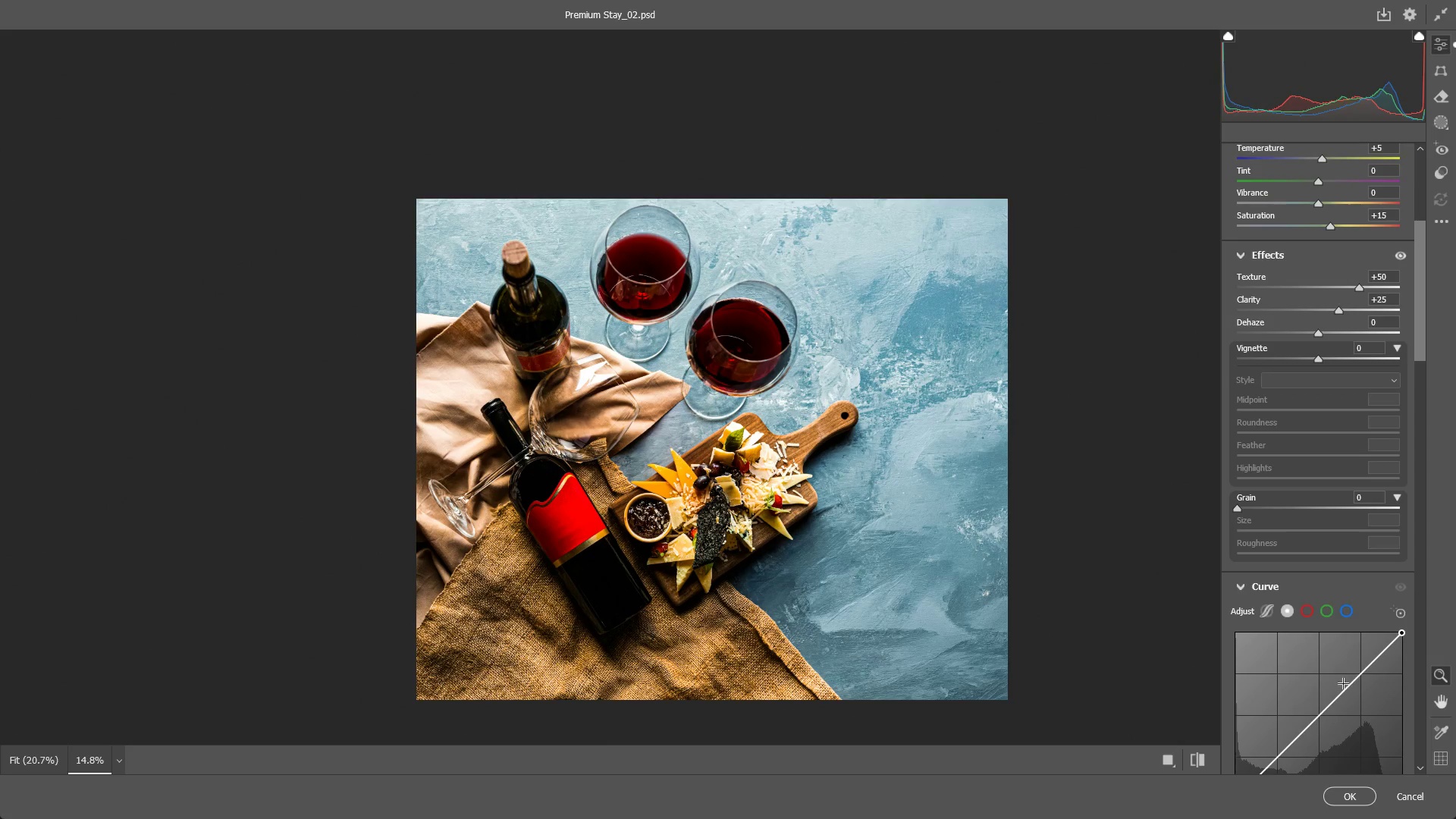 
left_click_drag(start_coordinate=[1352, 688], to_coordinate=[1350, 682])
 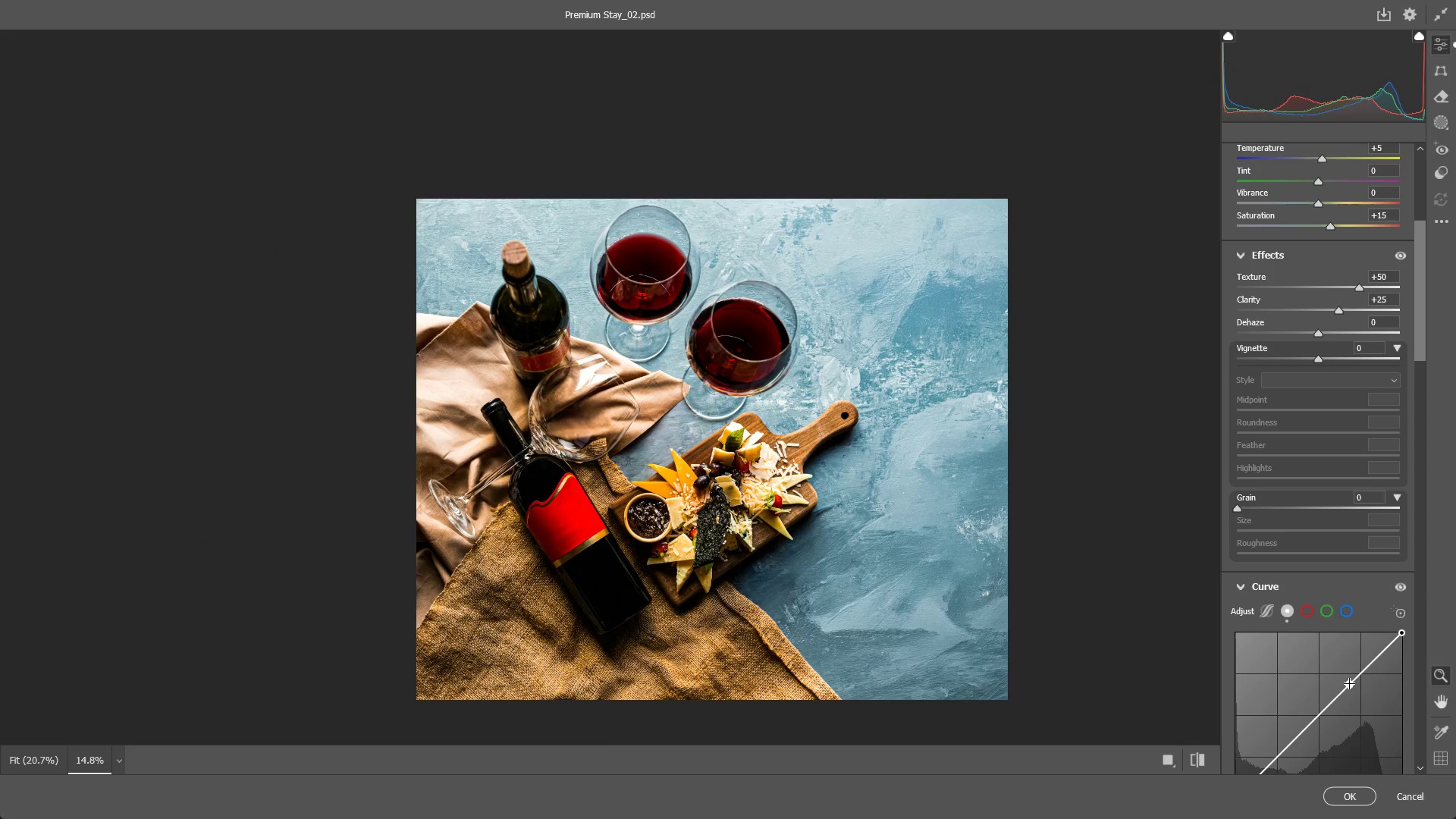 
key(Control+ControlLeft)
 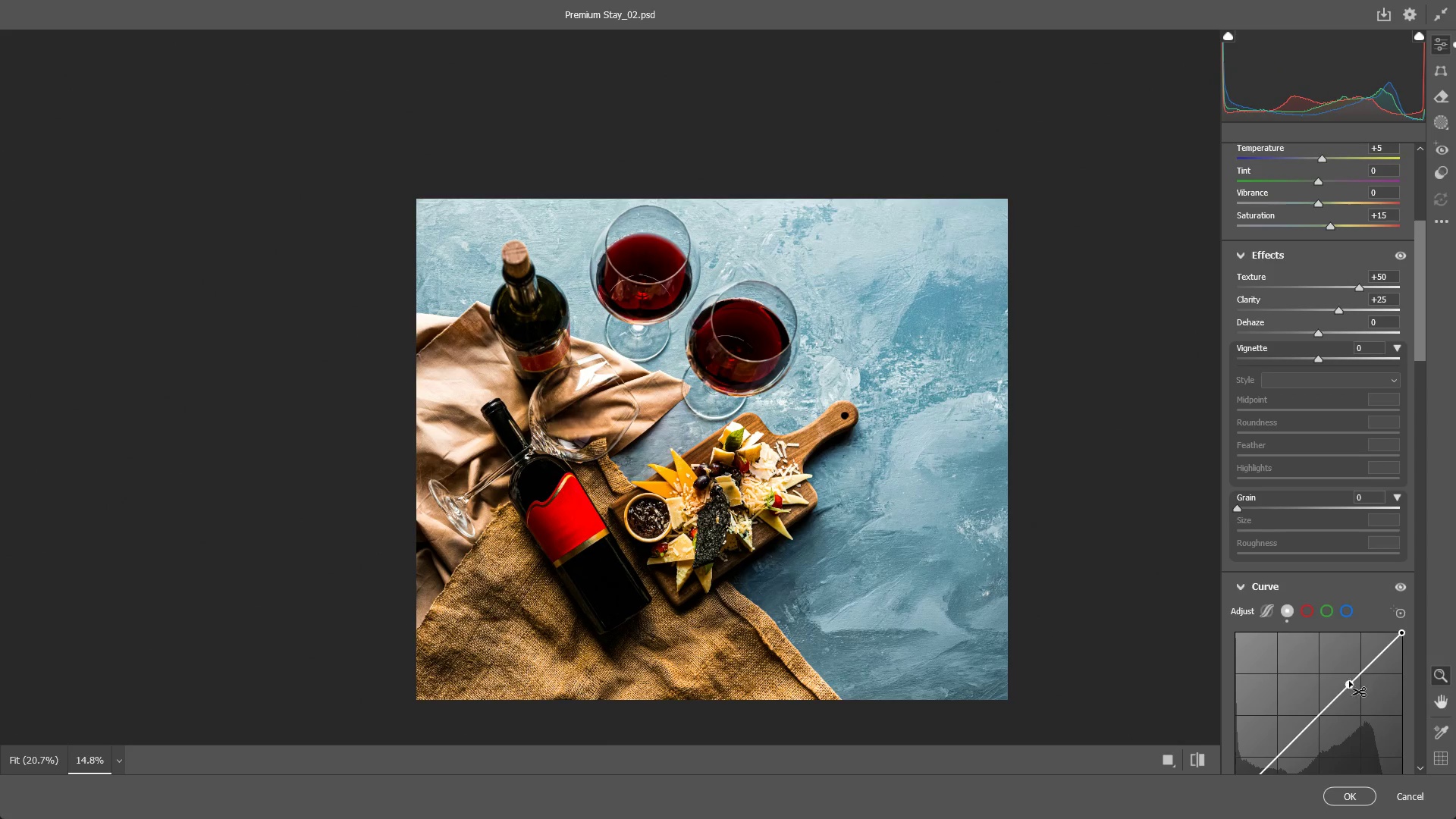 
key(Control+Z)
 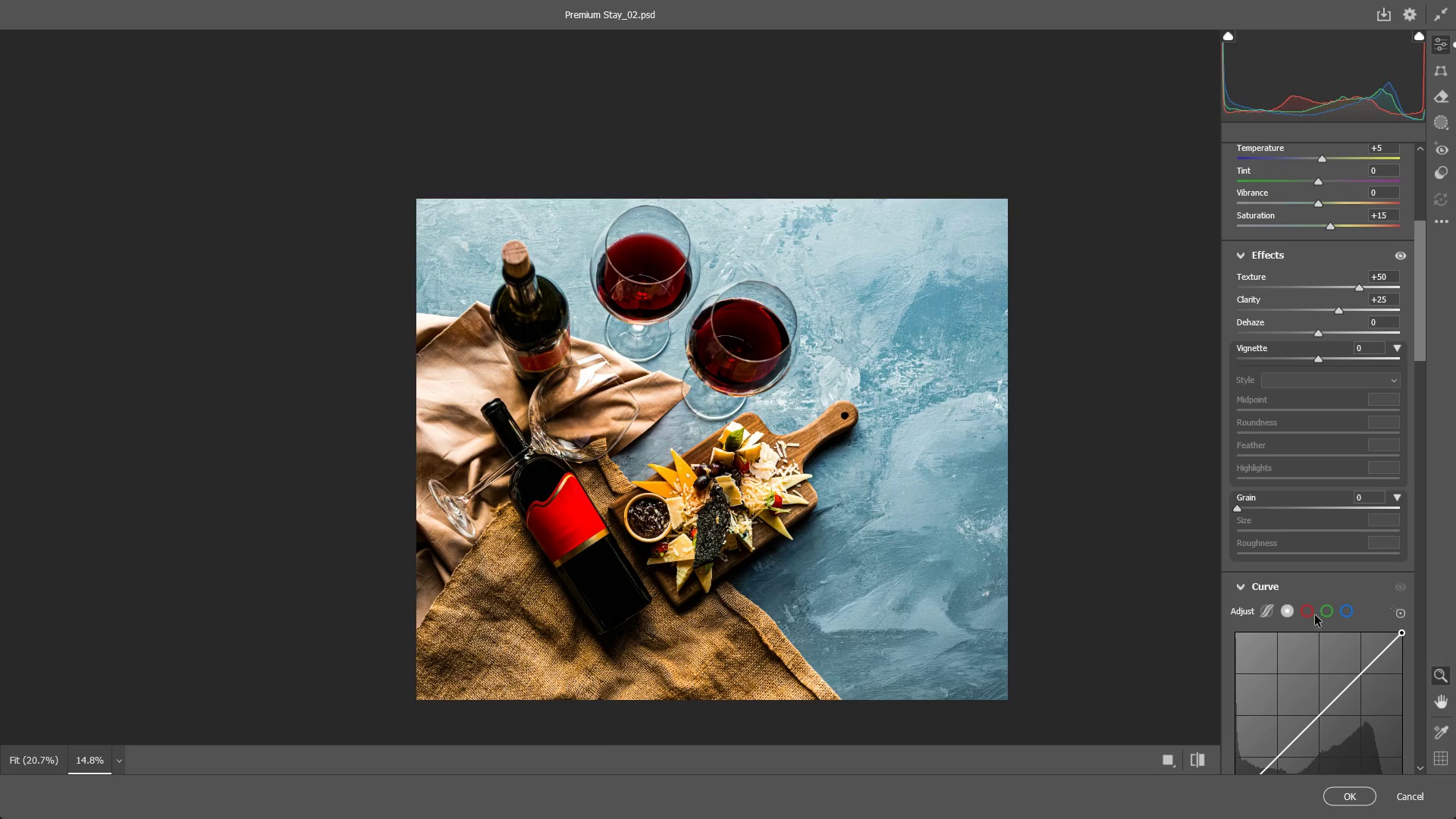 
left_click([1305, 612])
 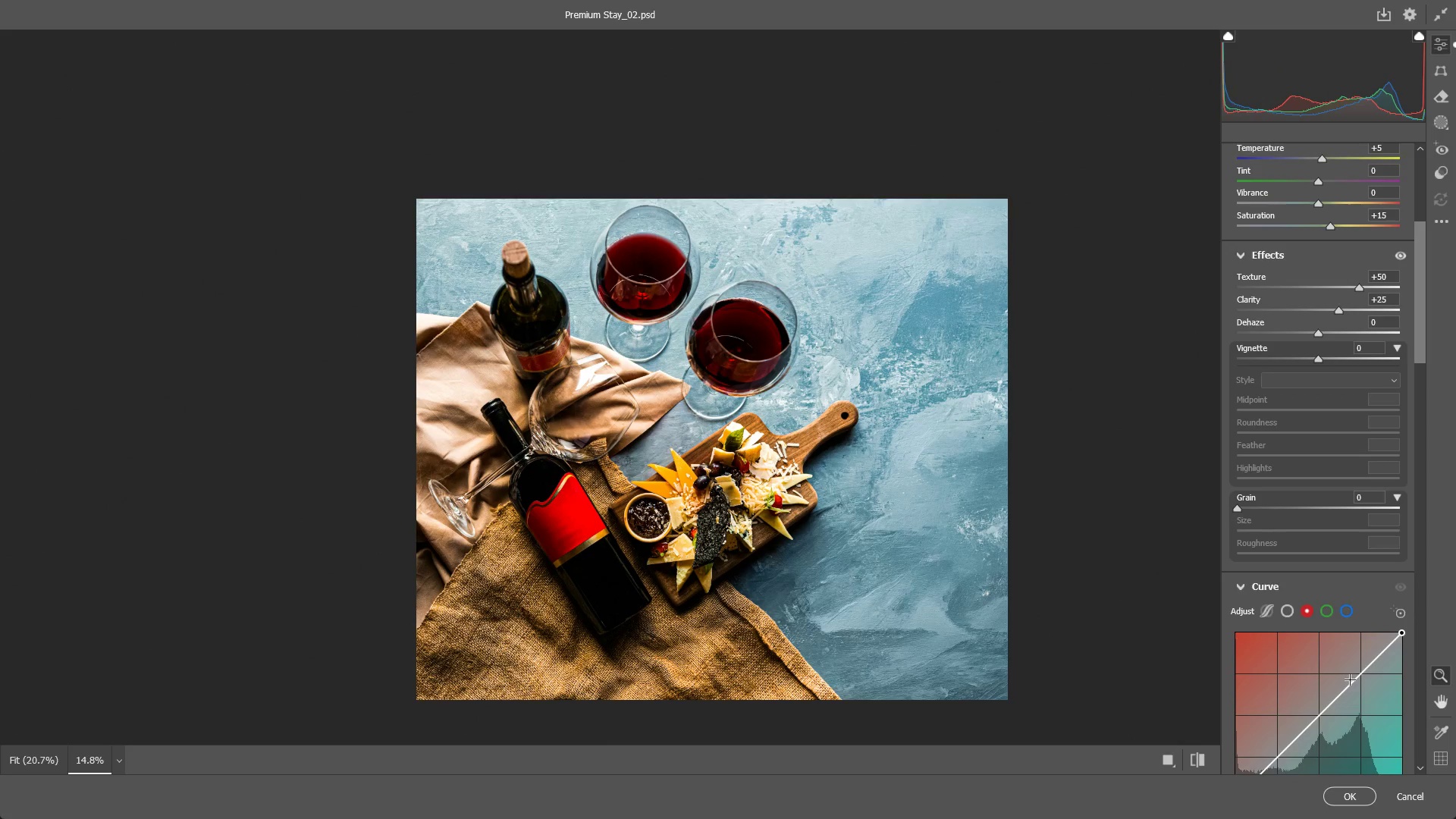 
left_click_drag(start_coordinate=[1352, 682], to_coordinate=[1345, 683])
 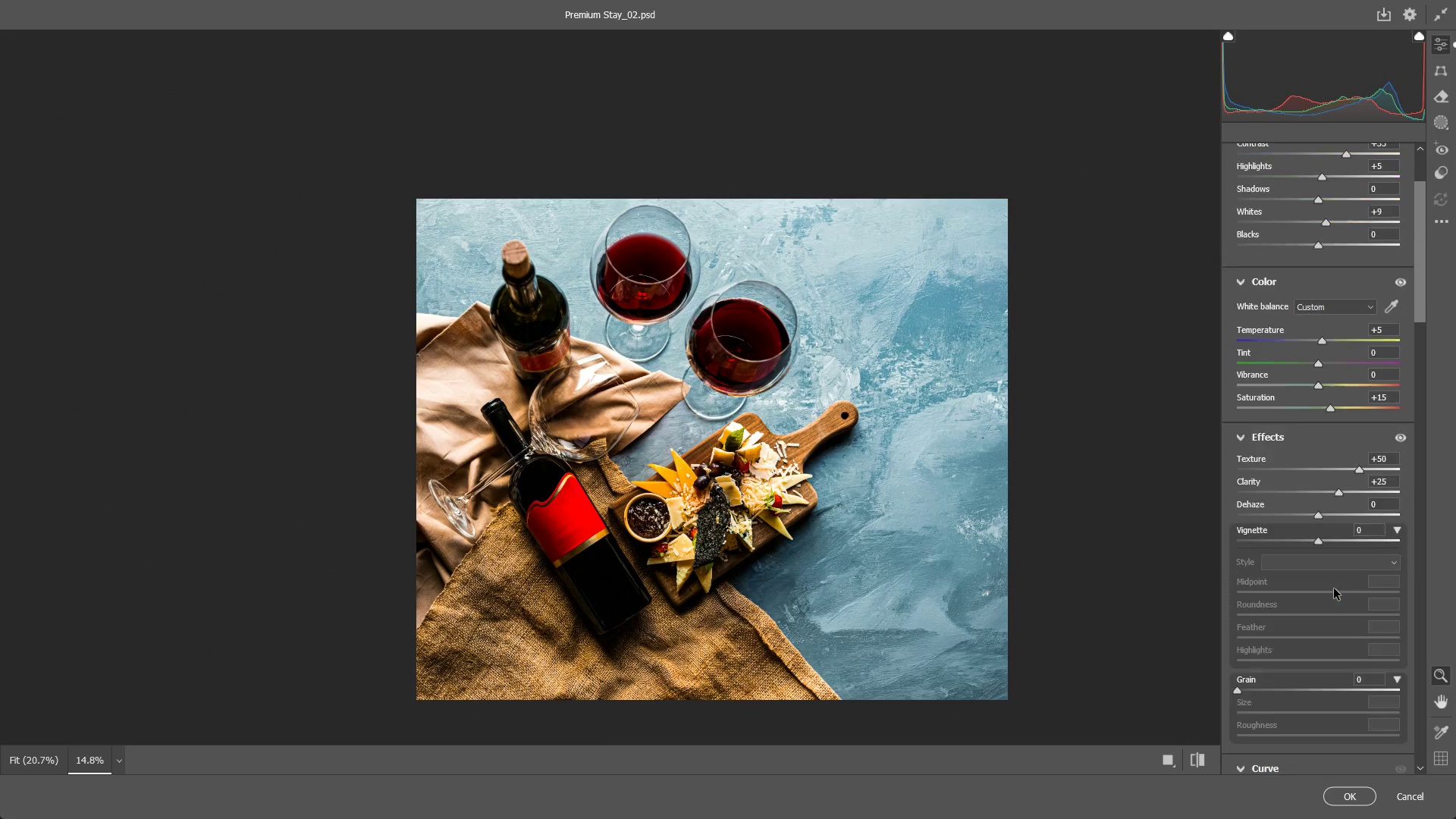 
key(Control+ControlLeft)
 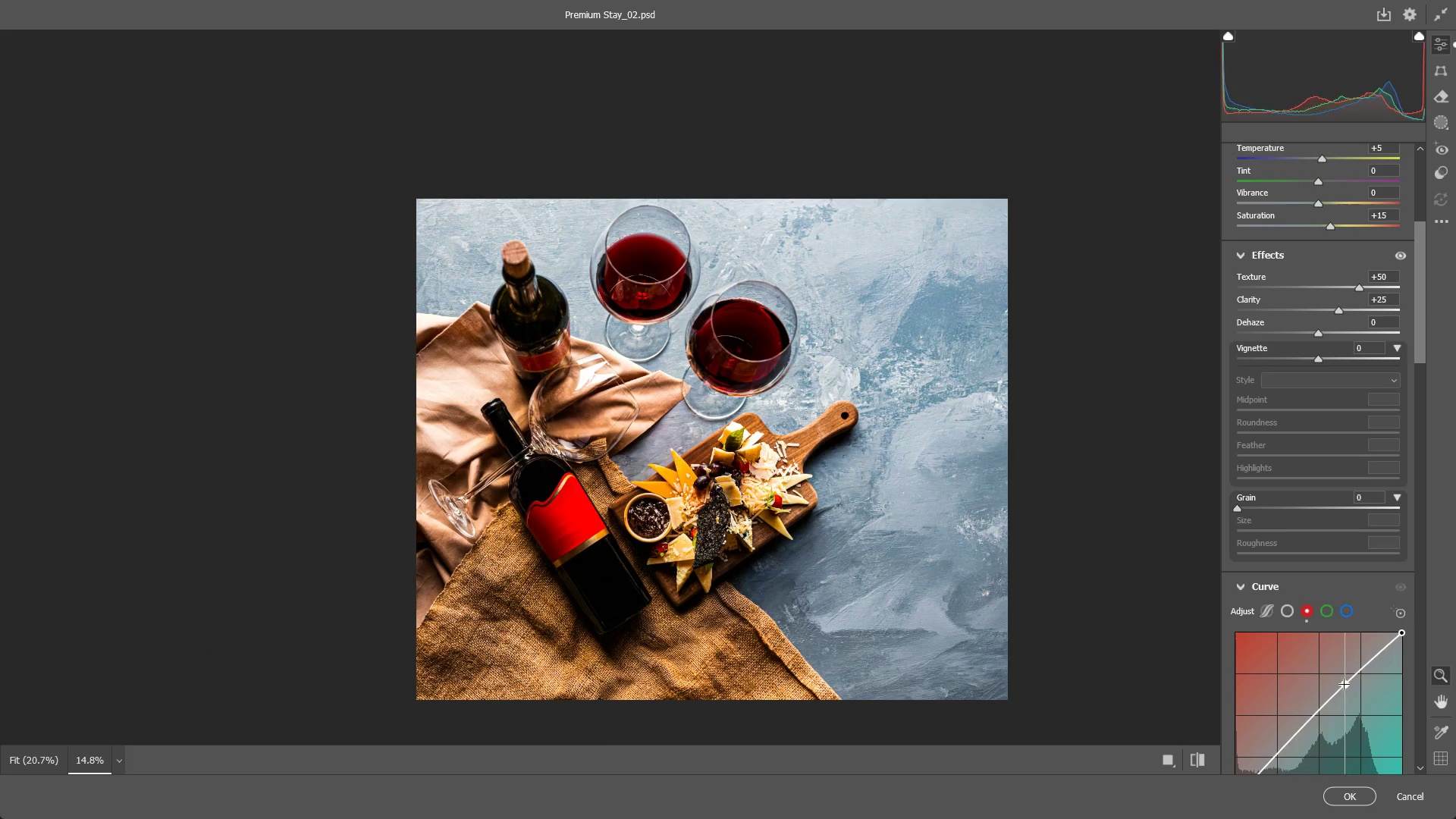 
key(Control+Z)
 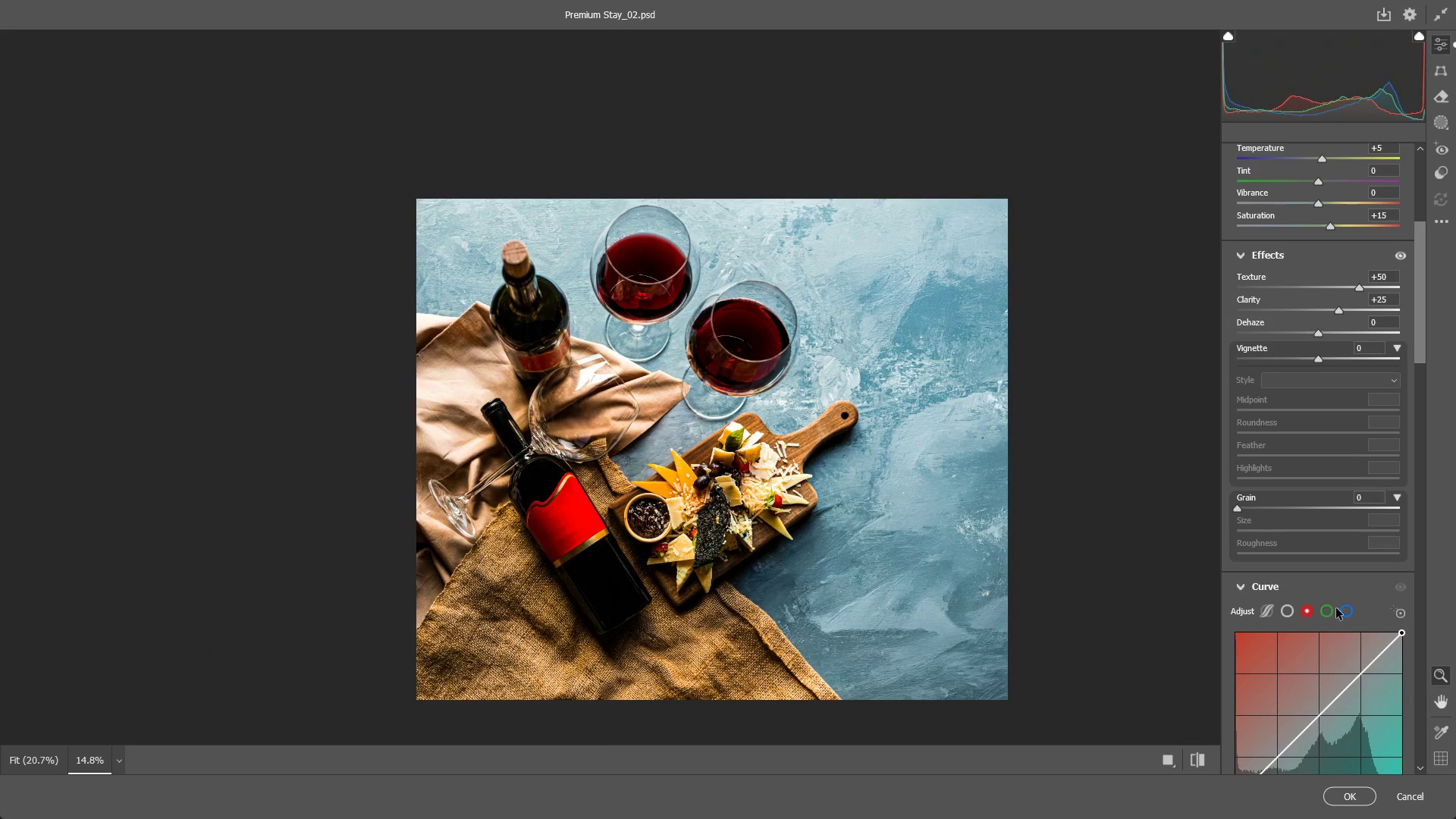 
scroll: coordinate [1328, 594], scroll_direction: down, amount: 5.0
 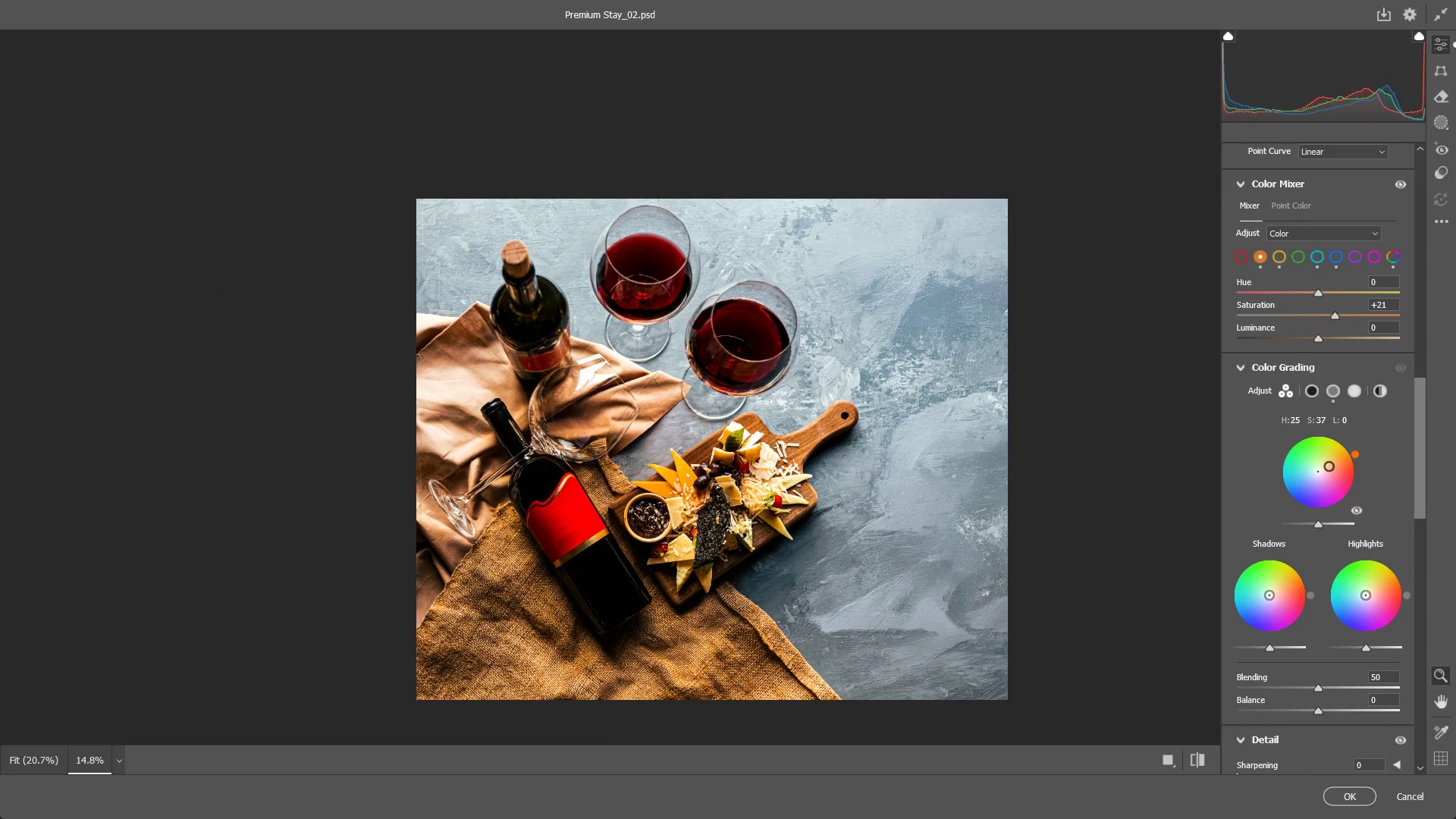 
wait(5.5)
 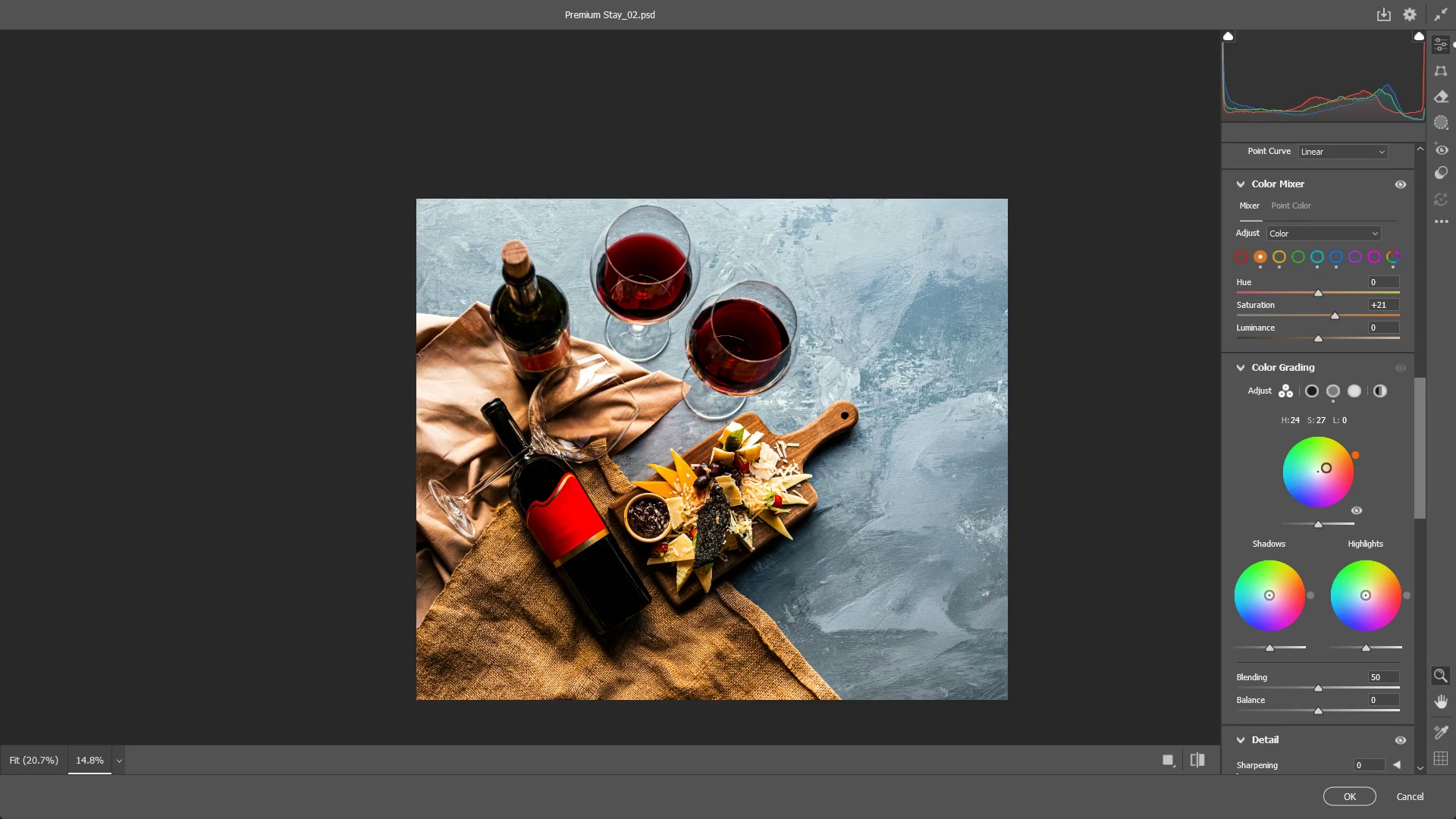 
double_click([1201, 753])
 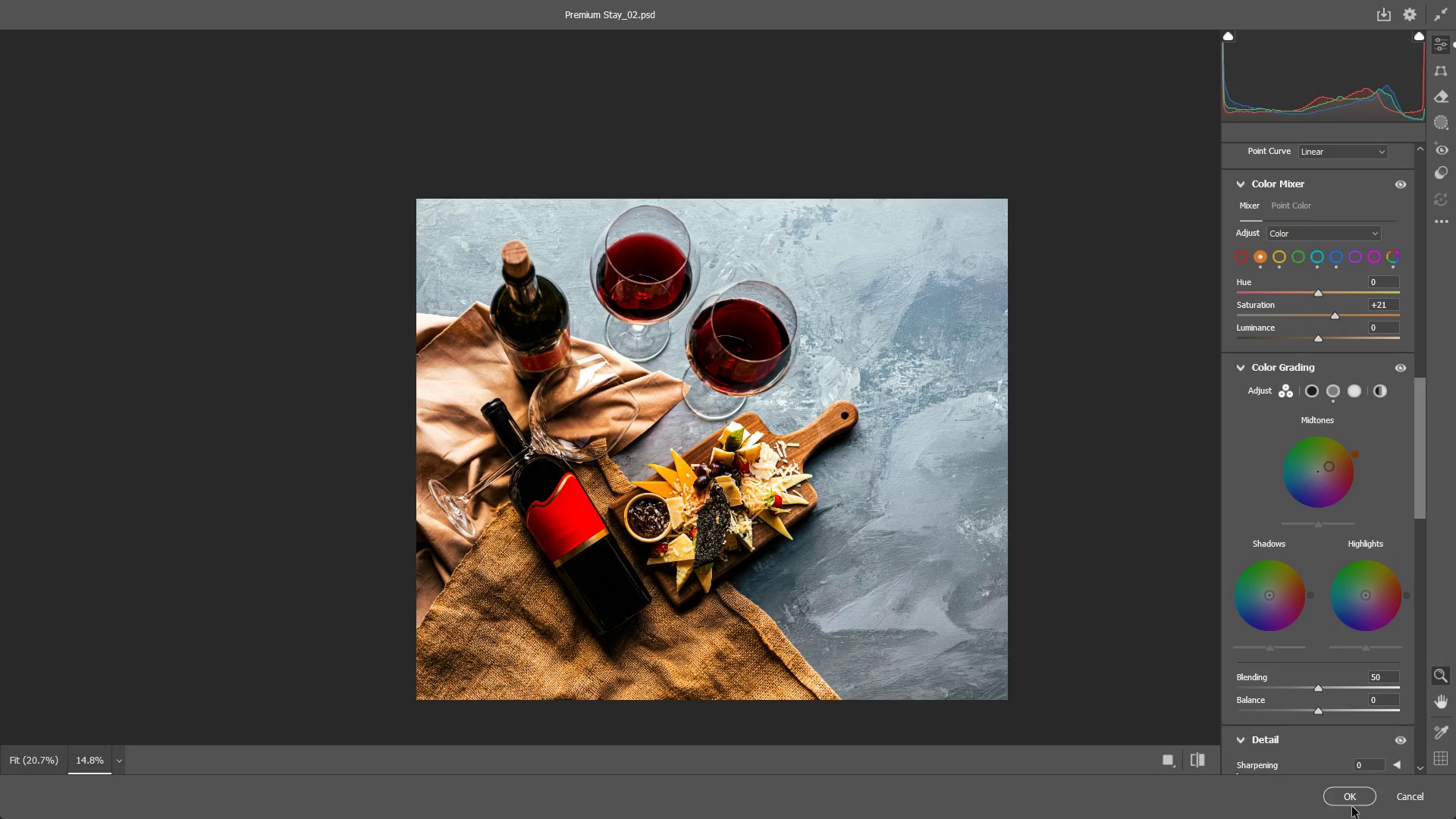 
double_click([1343, 799])
 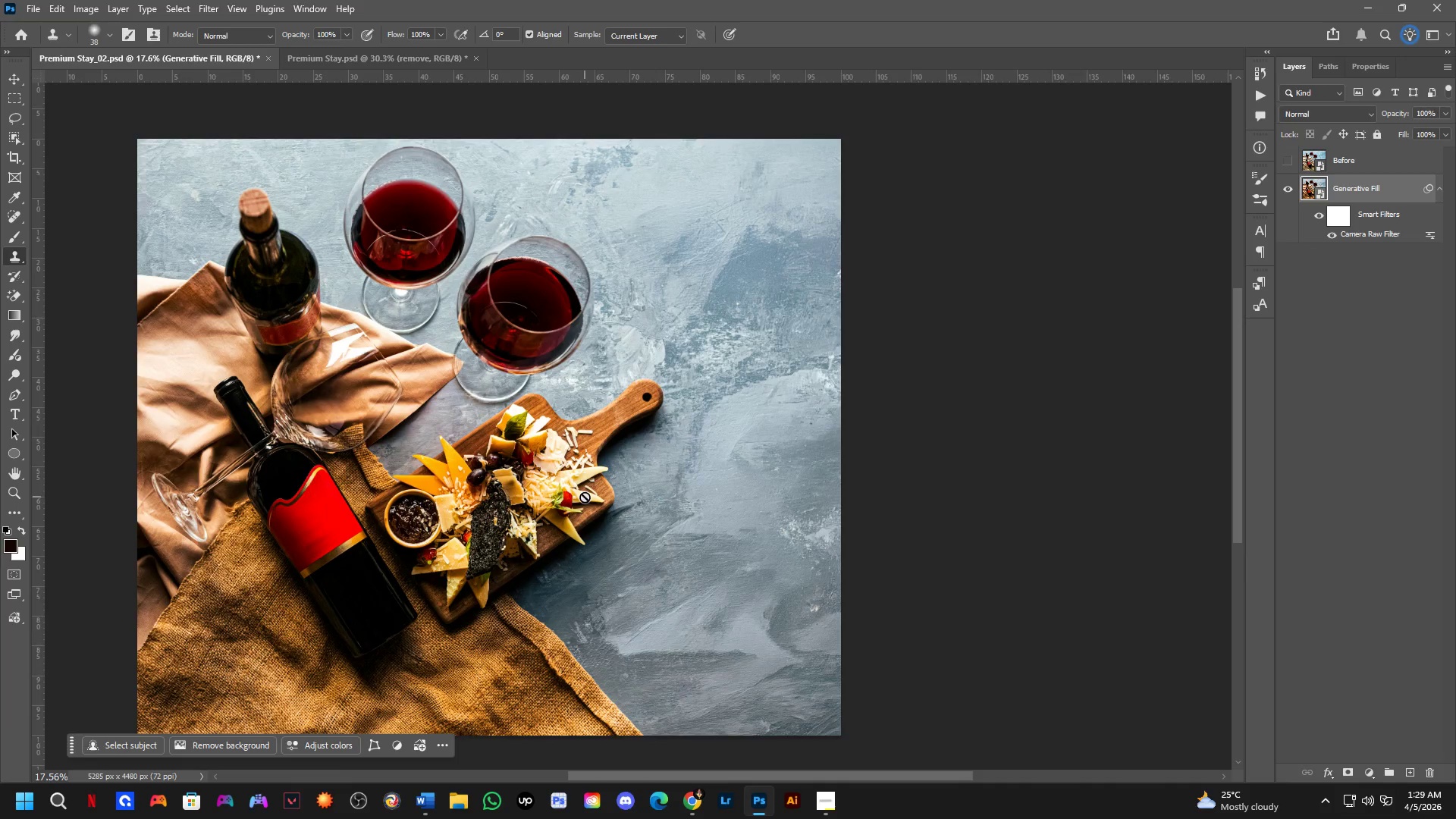 
key(Control+ControlLeft)
 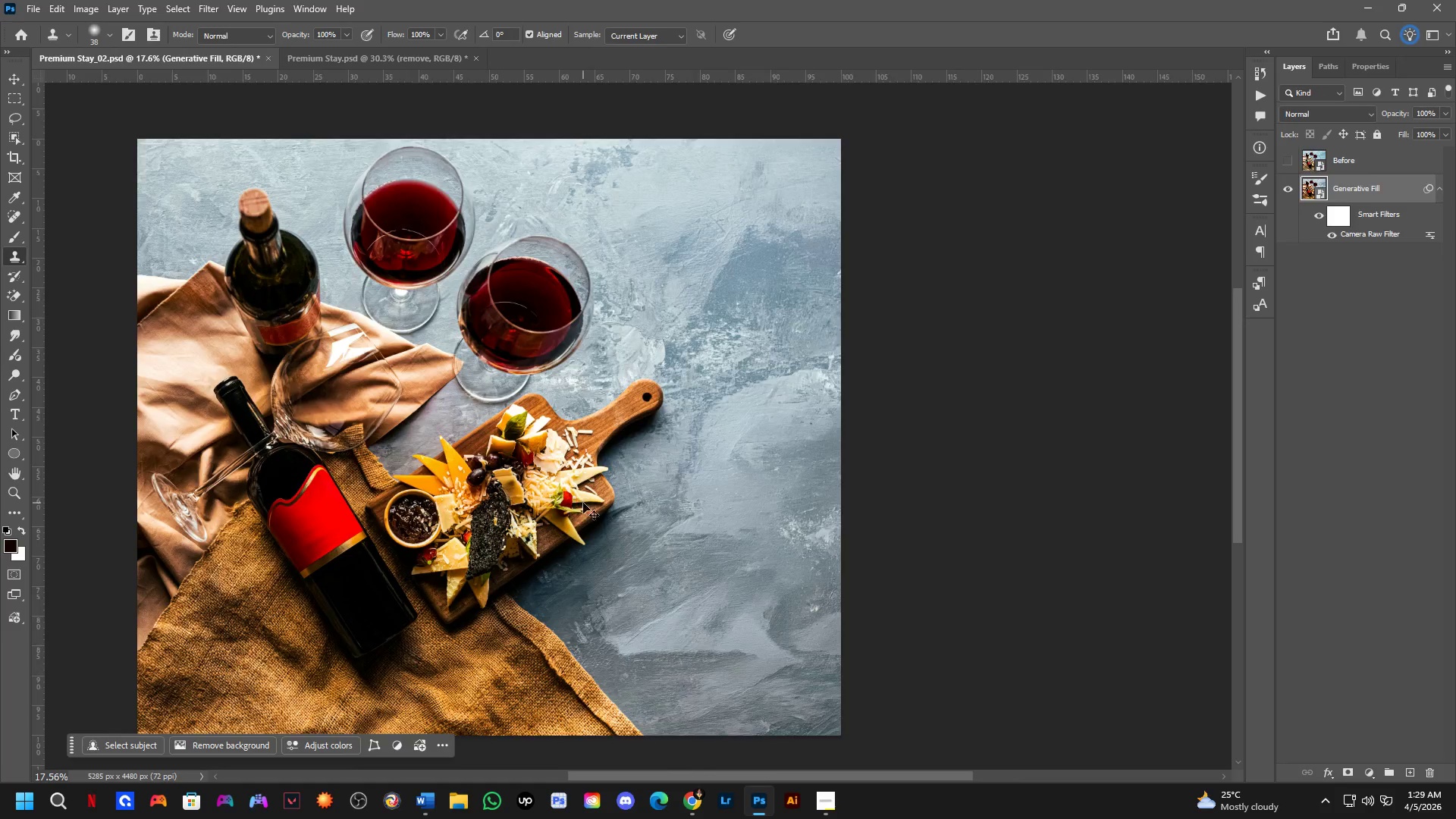 
key(Control+Tab)
 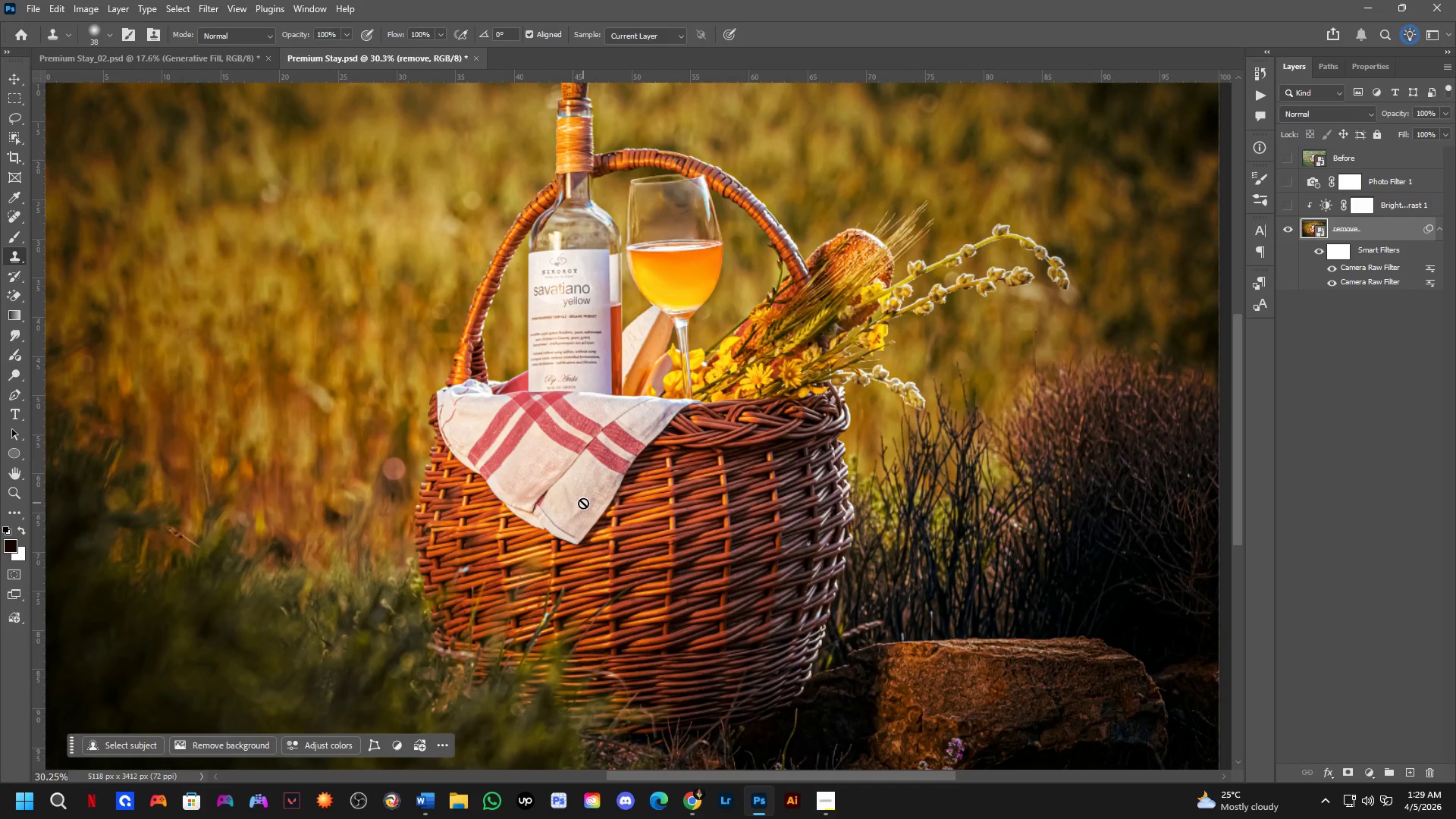 
key(Control+ControlLeft)
 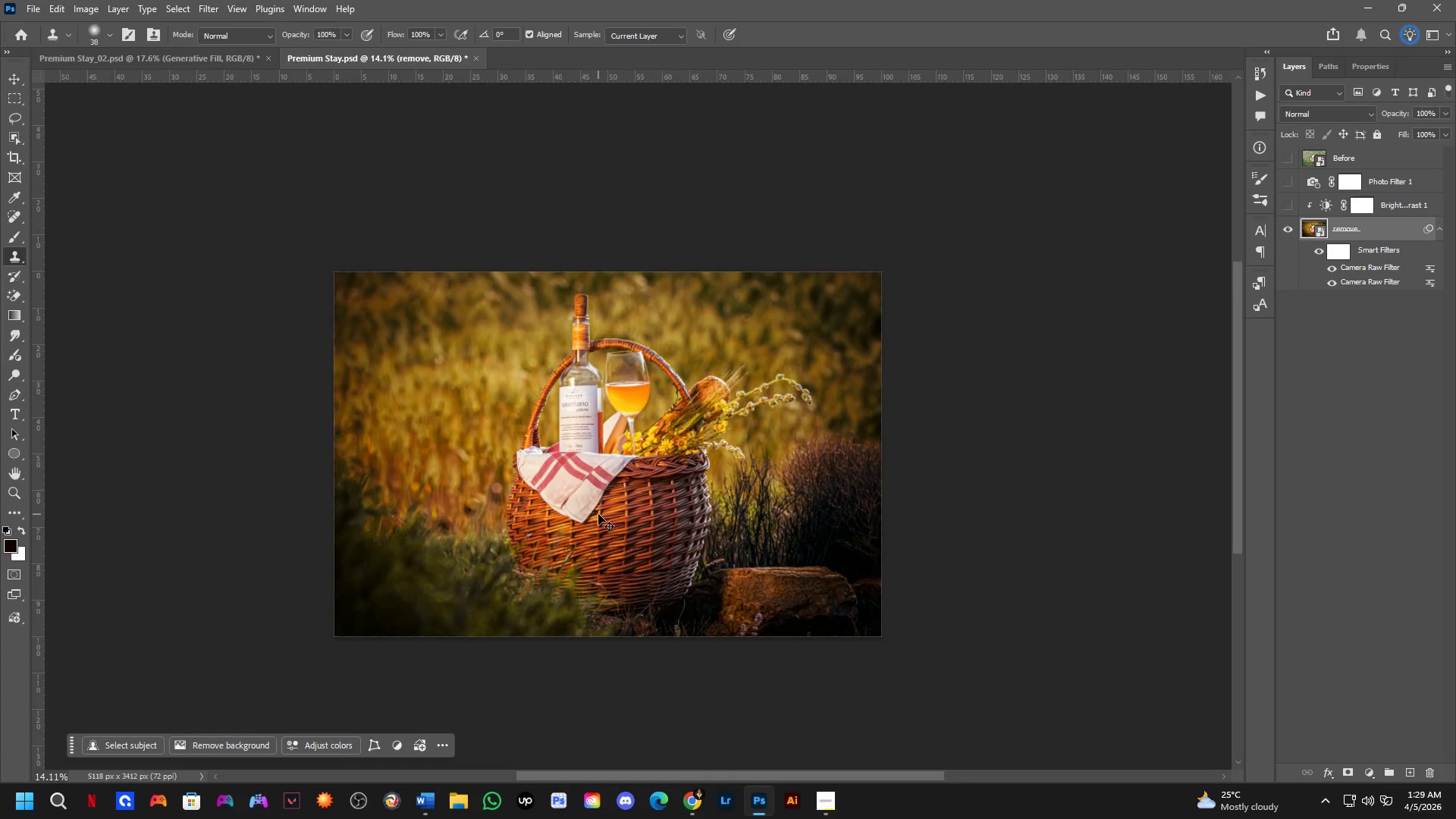 
key(Control+Tab)
 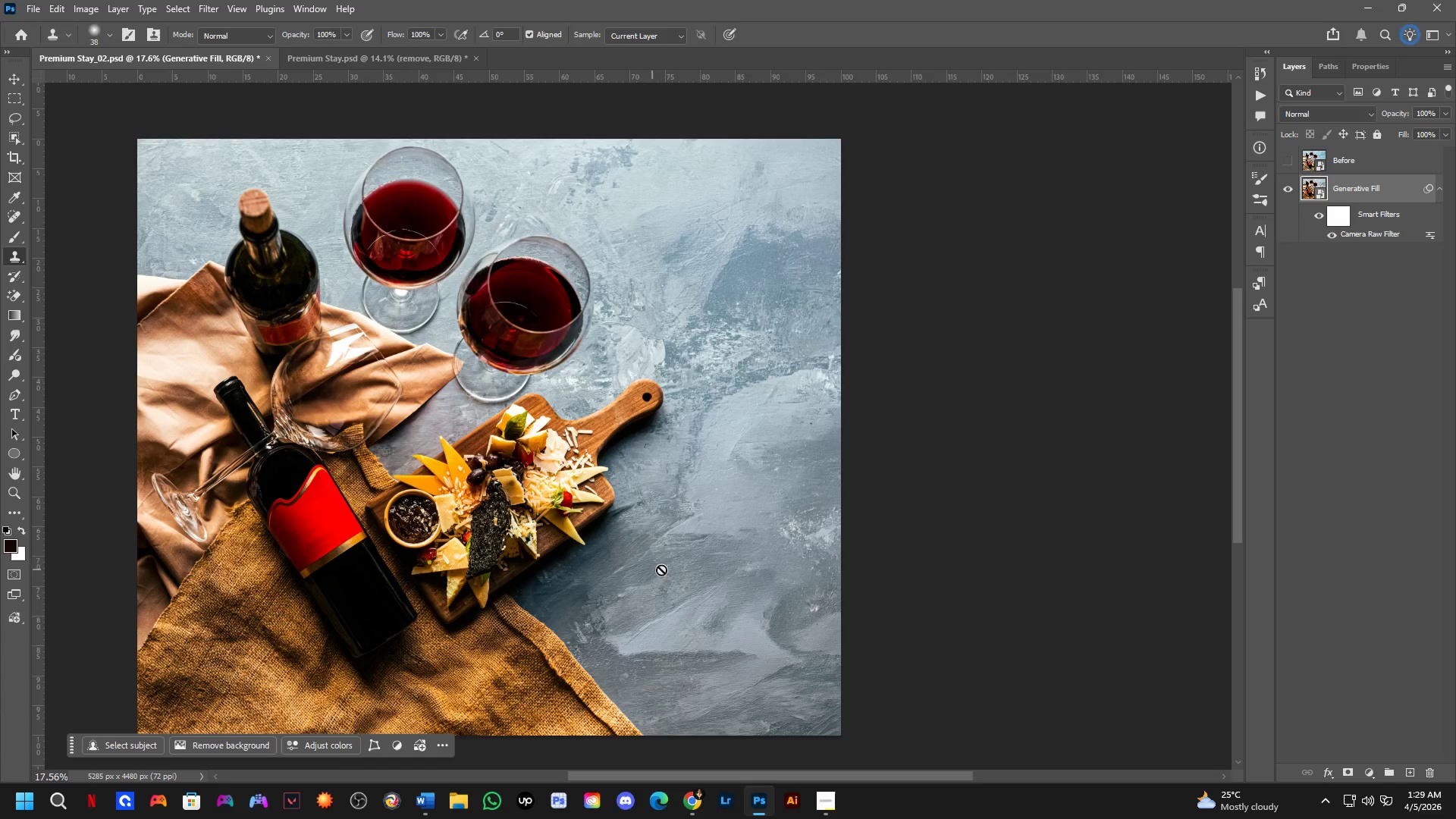 
scroll: coordinate [592, 508], scroll_direction: down, amount: 8.0
 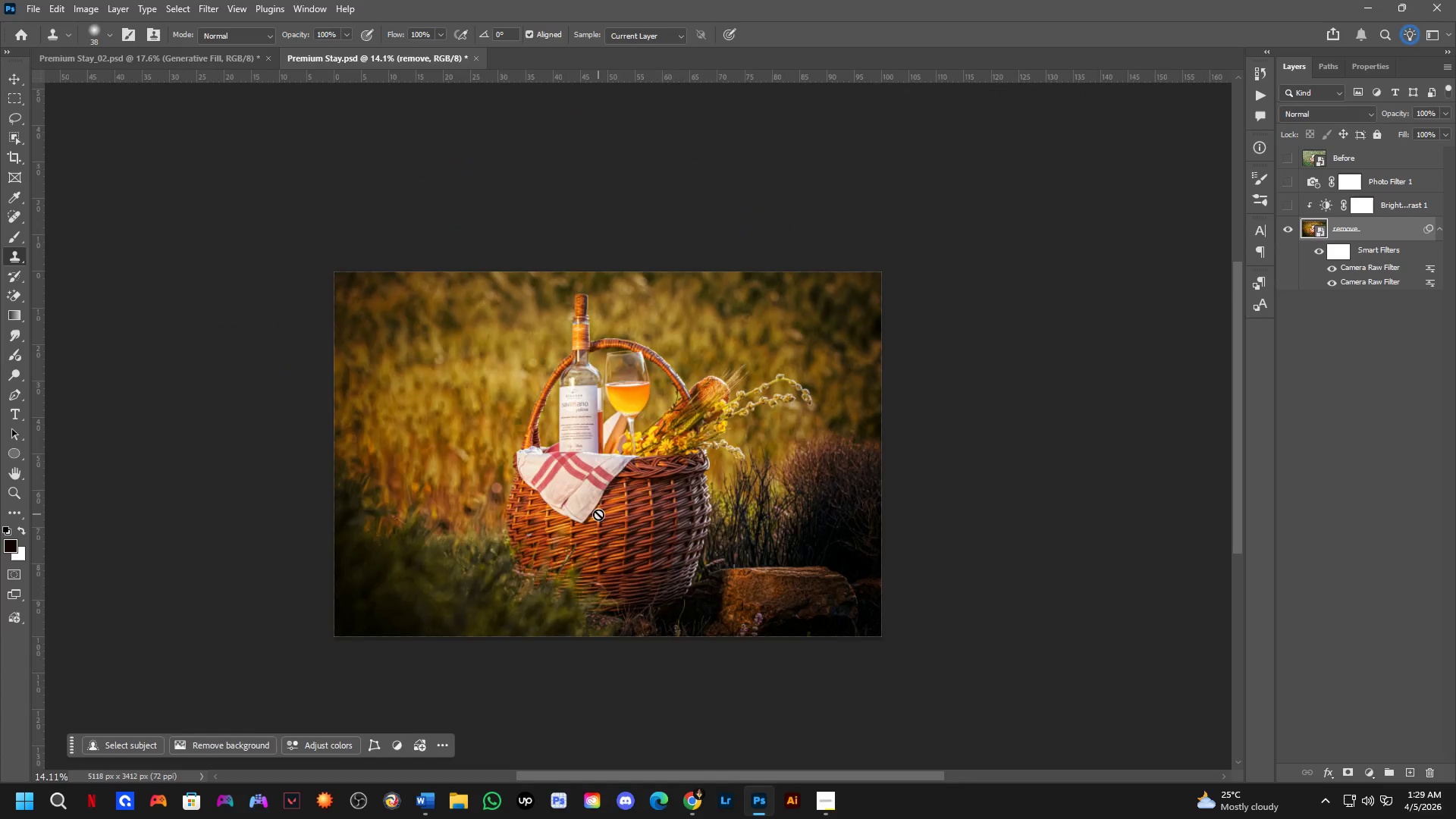 
key(Control+ControlLeft)
 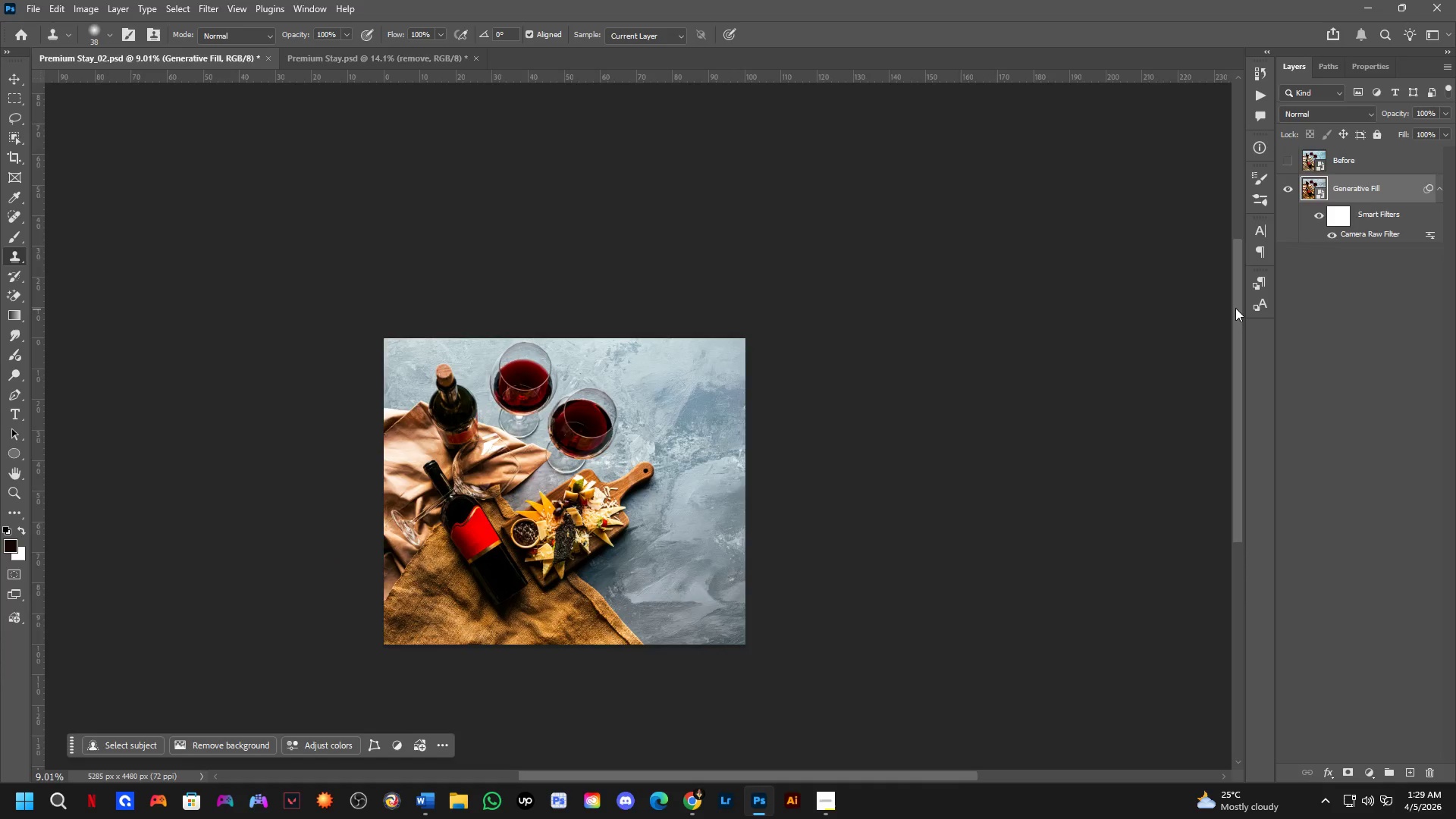 
key(Control+Tab)
 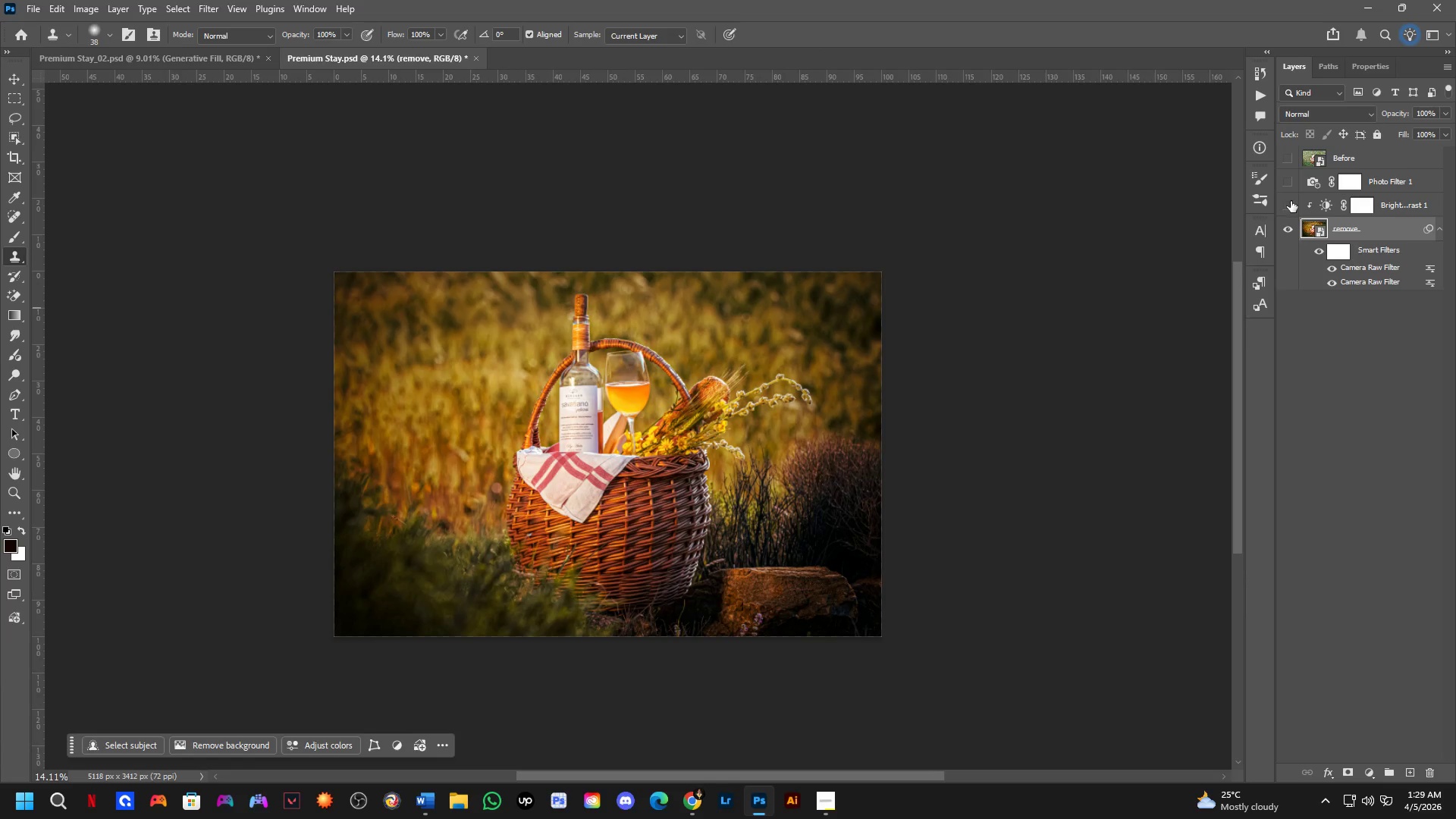 
scroll: coordinate [625, 528], scroll_direction: down, amount: 7.0
 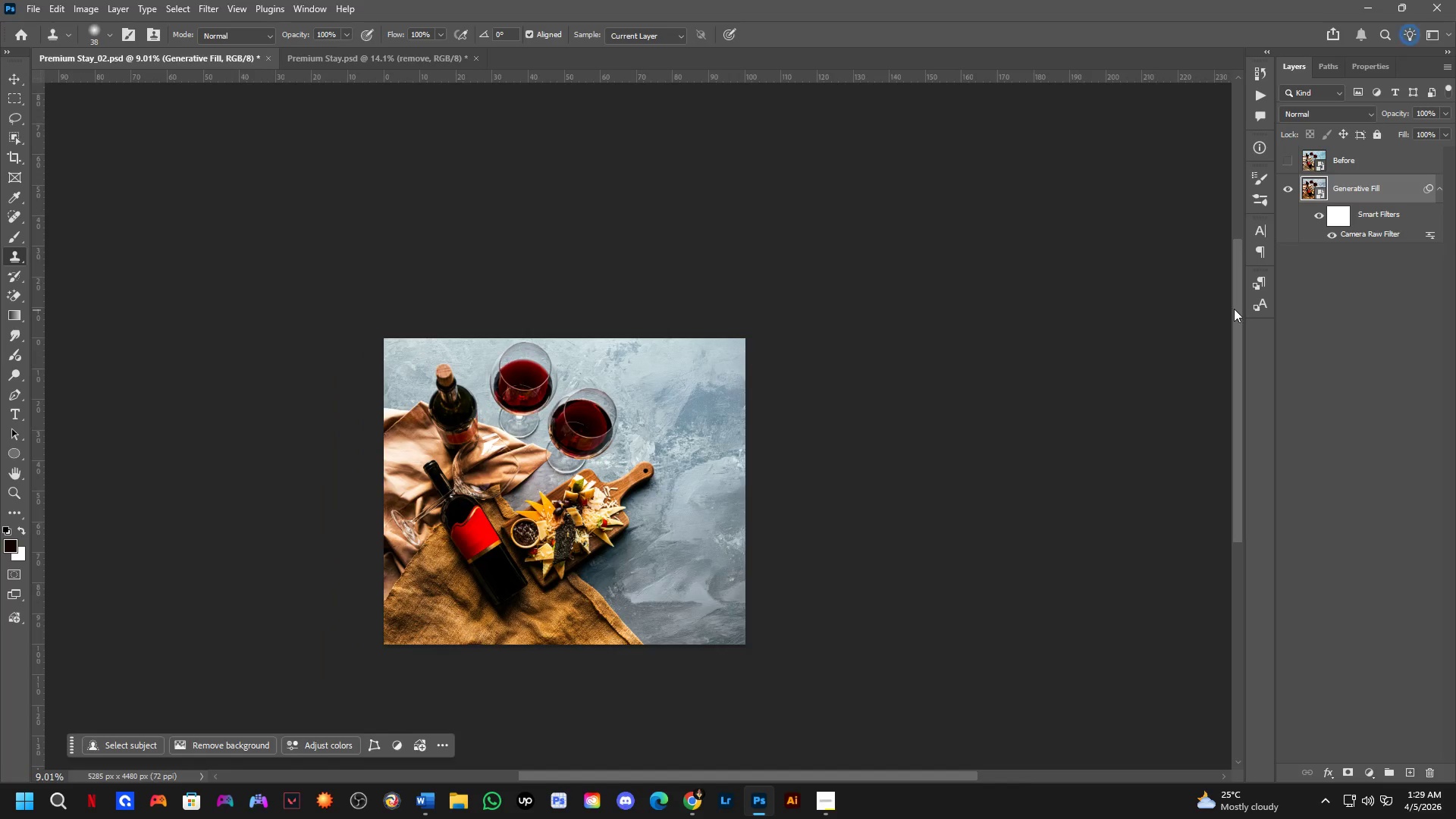 
double_click([1291, 186])
 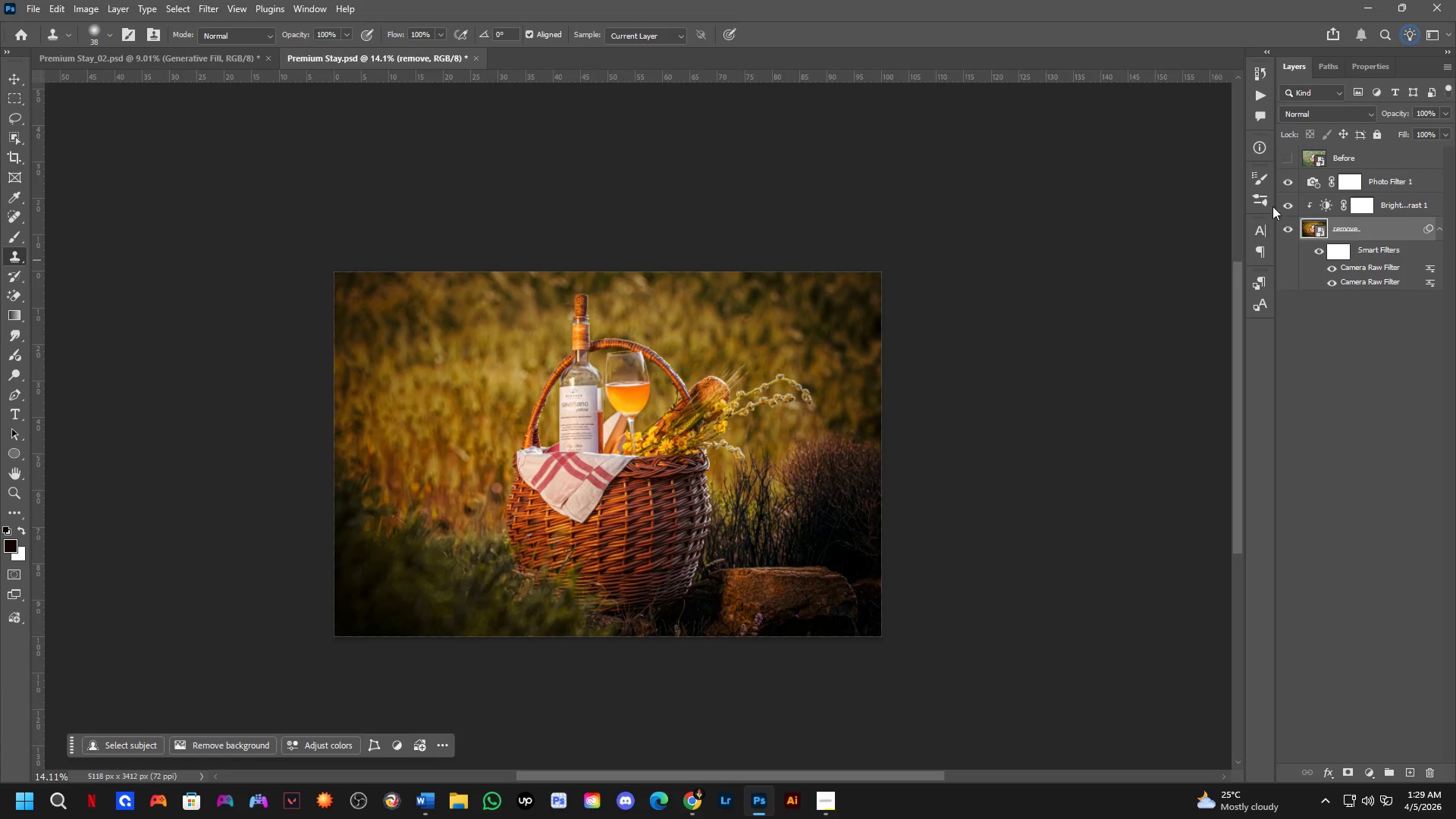 
key(Control+ControlLeft)
 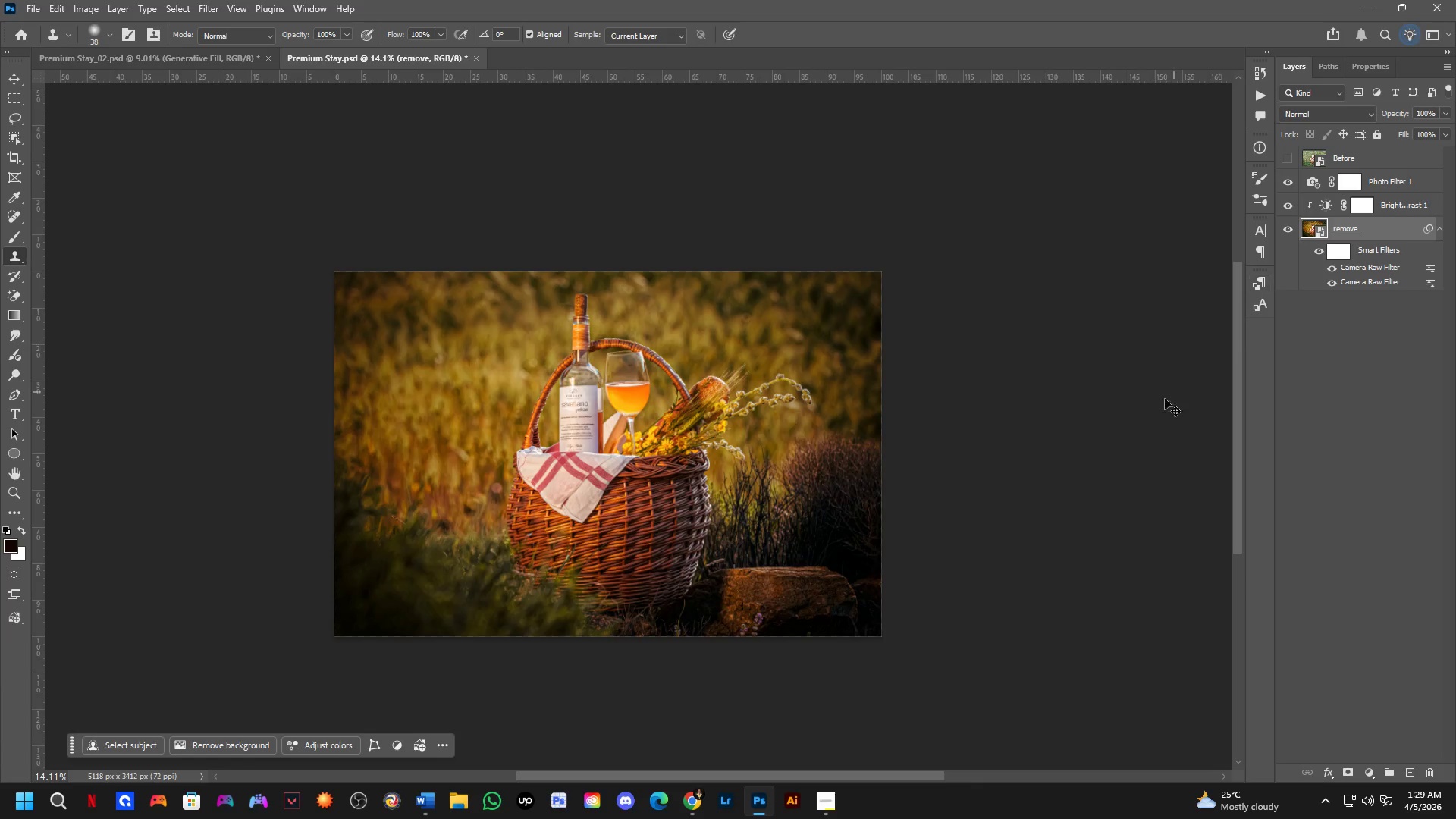 
key(Control+Tab)
 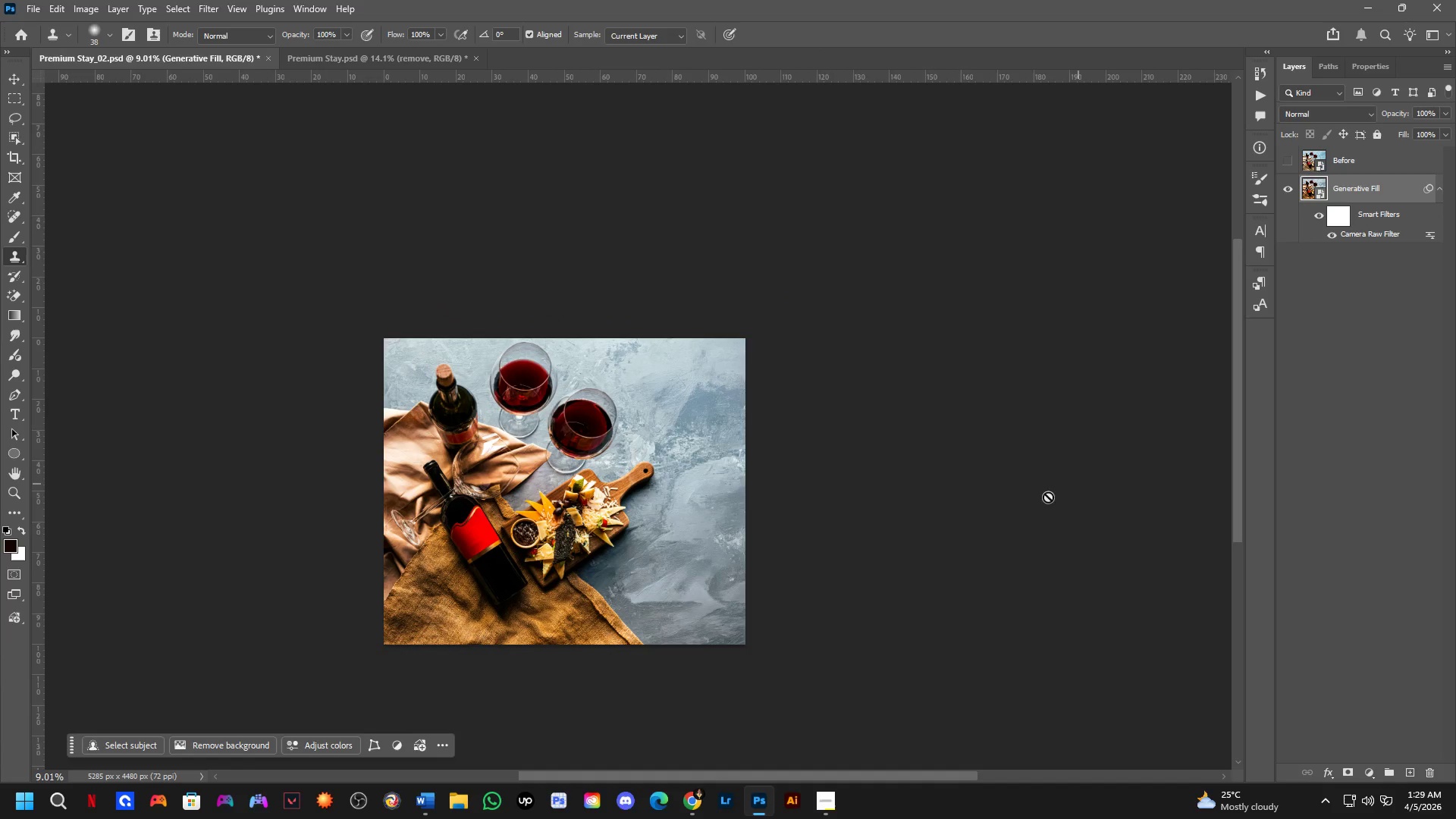 
scroll: coordinate [630, 493], scroll_direction: up, amount: 6.0
 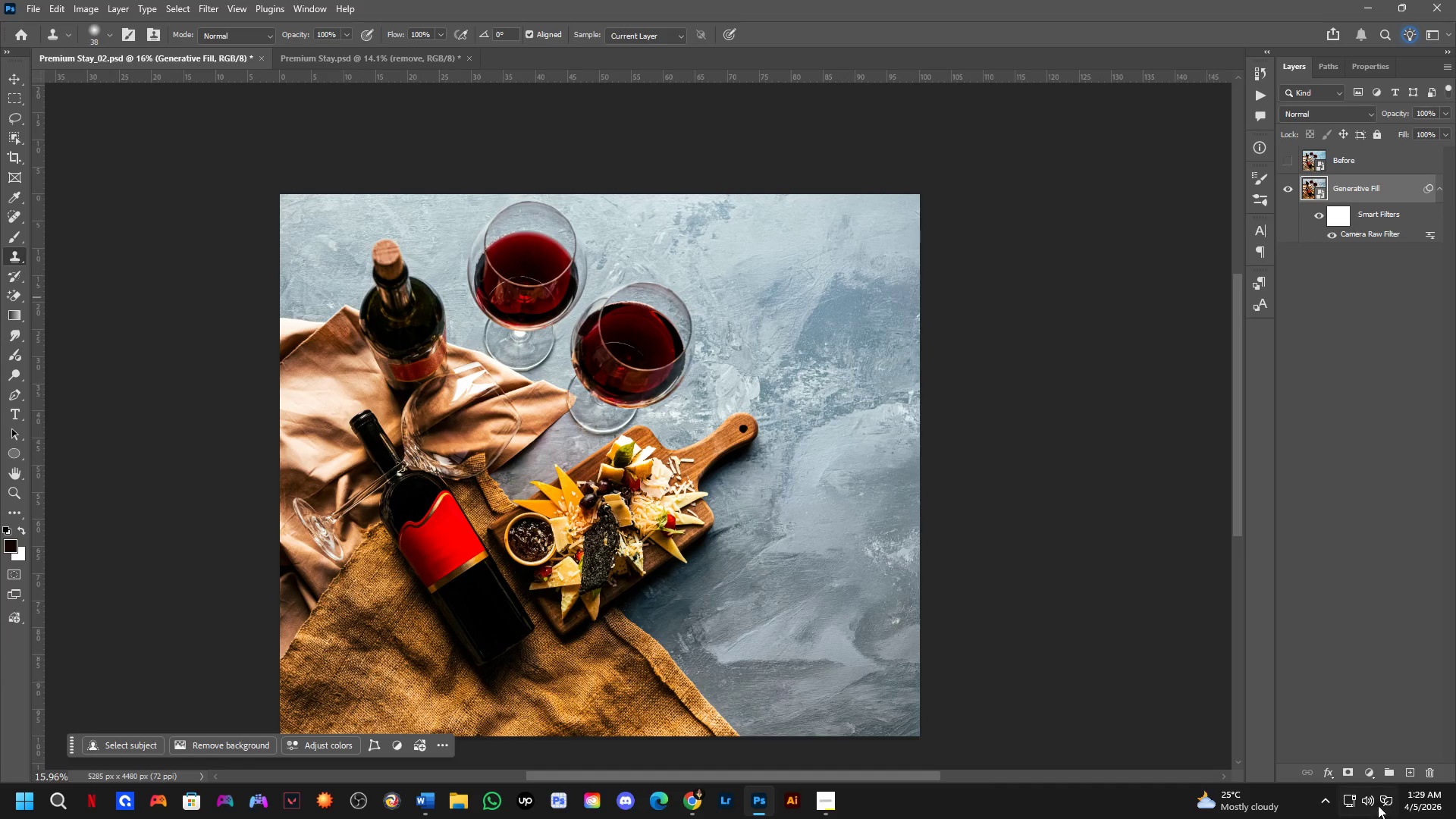 
left_click([1372, 767])
 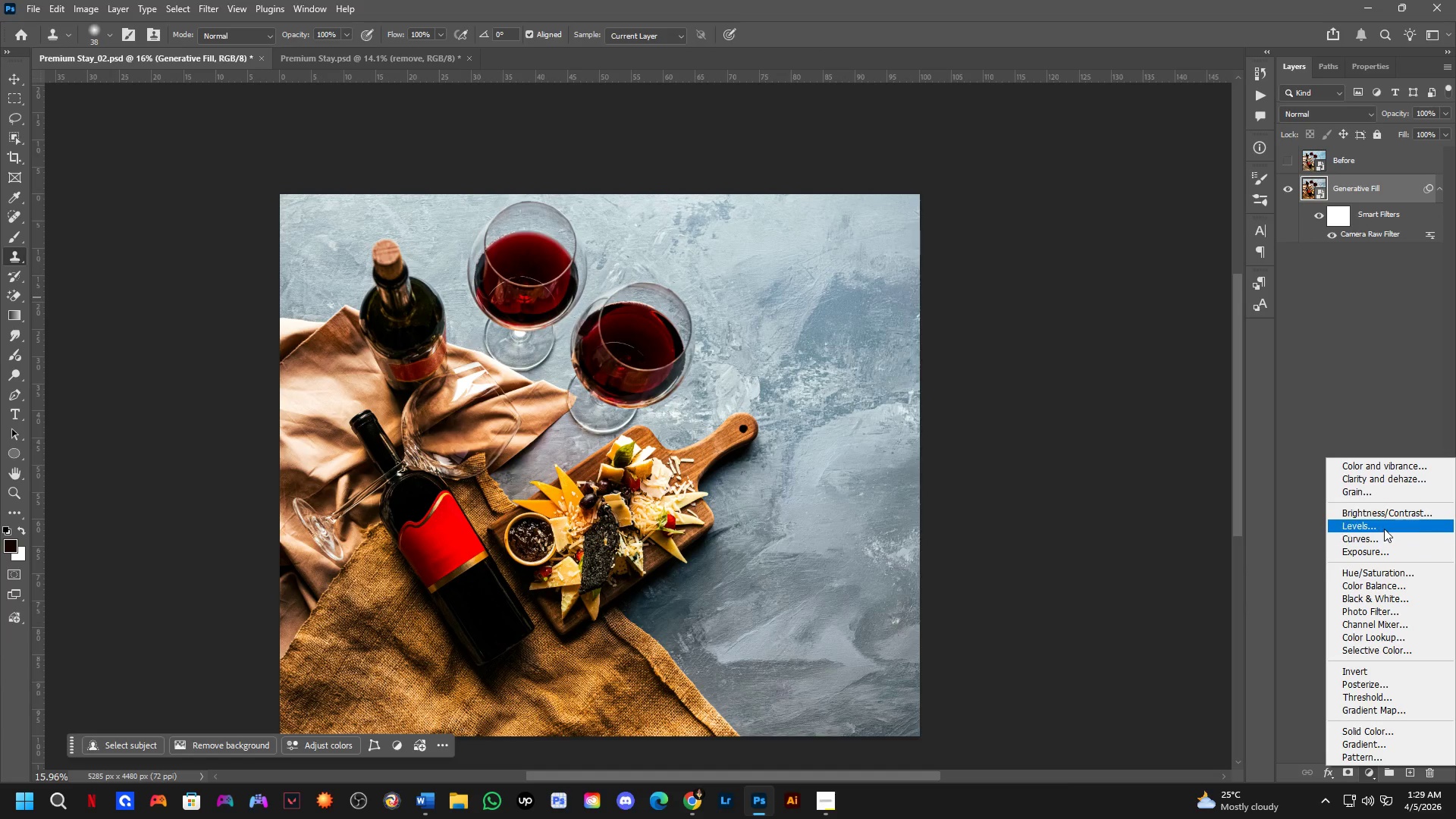 
left_click_drag(start_coordinate=[1384, 514], to_coordinate=[1386, 610])
 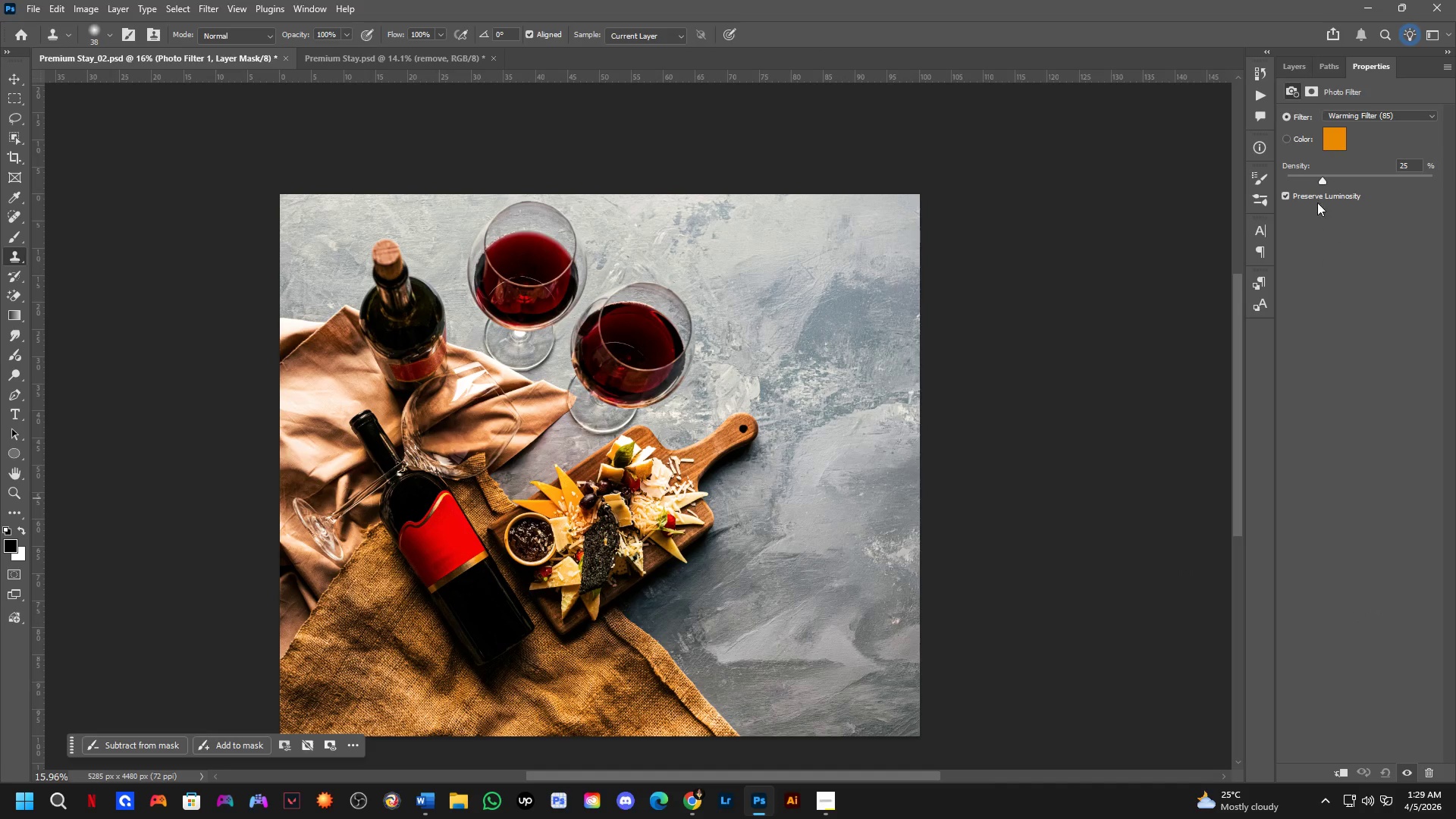 
left_click_drag(start_coordinate=[1321, 178], to_coordinate=[1417, 199])
 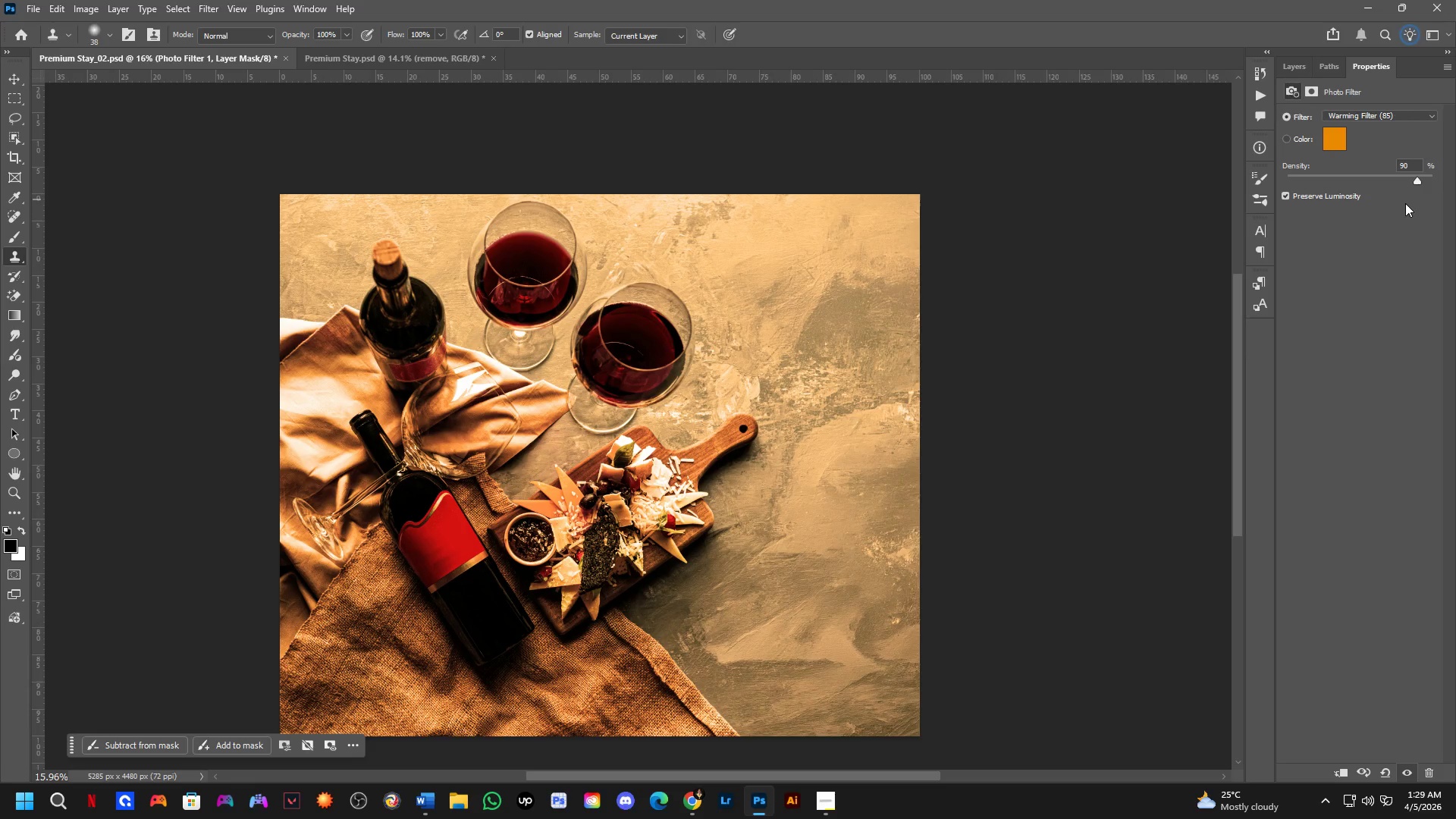 
key(NumpadEnter)
 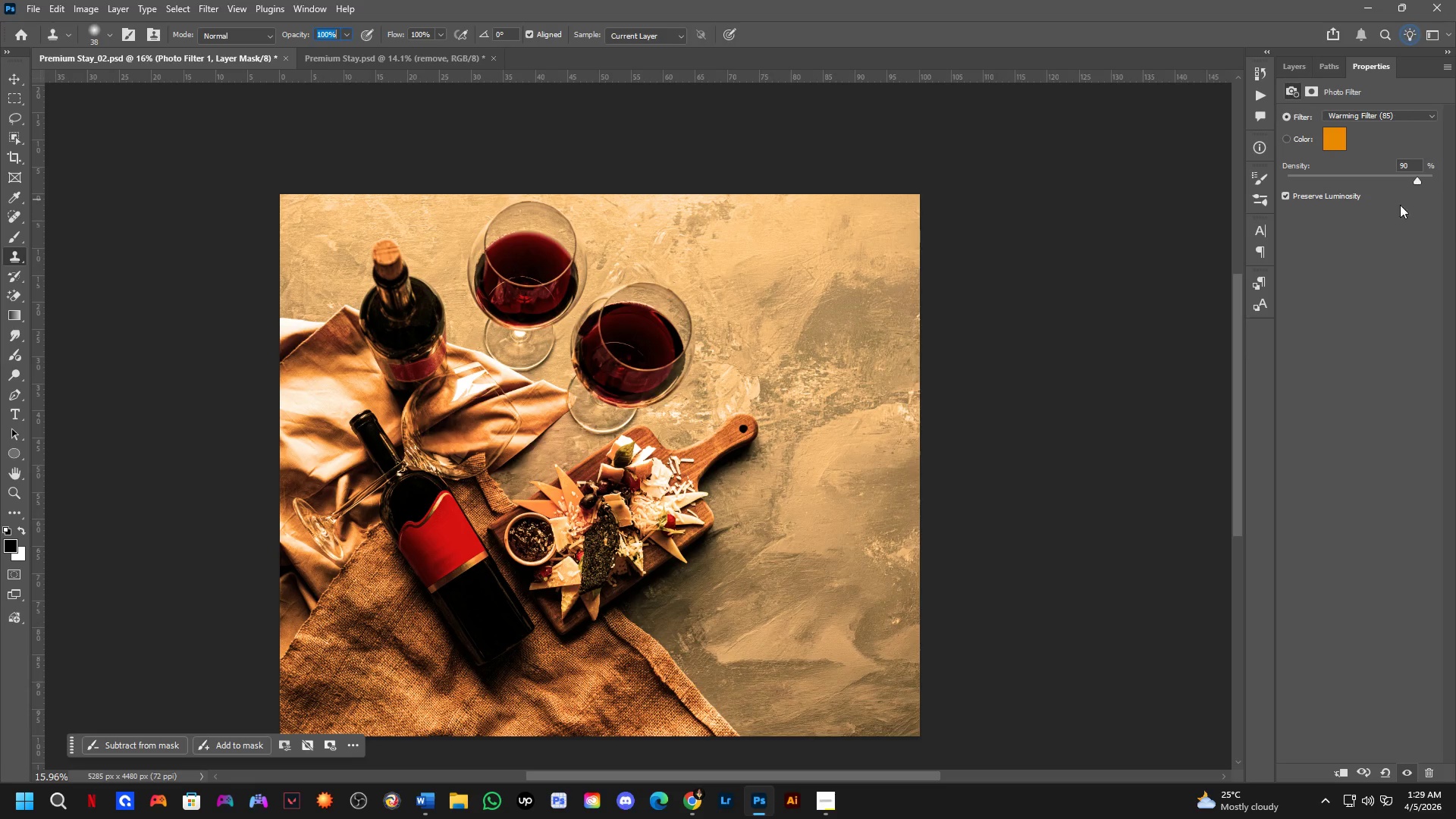 
key(NumpadEnter)
 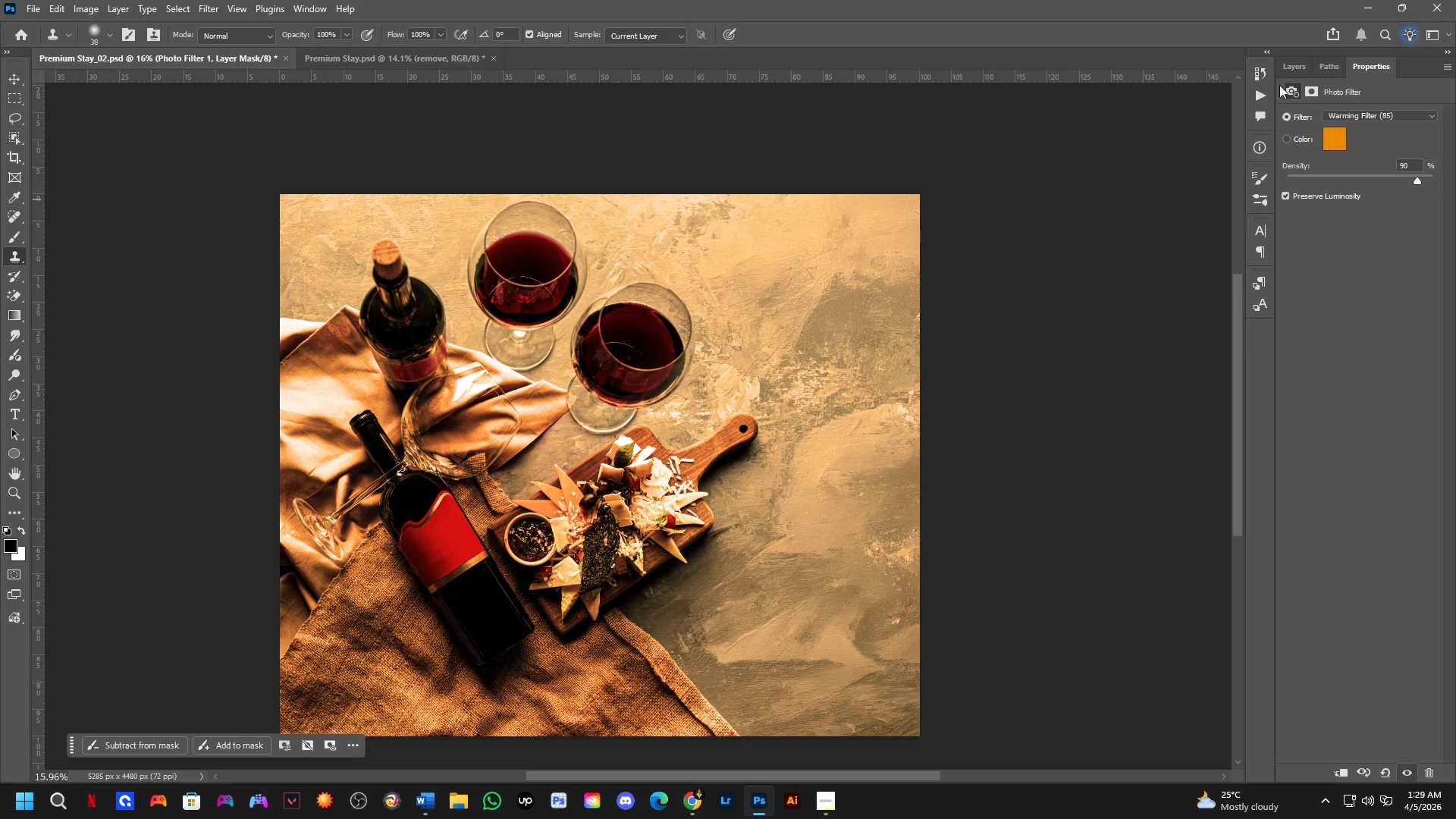 
left_click([1292, 73])
 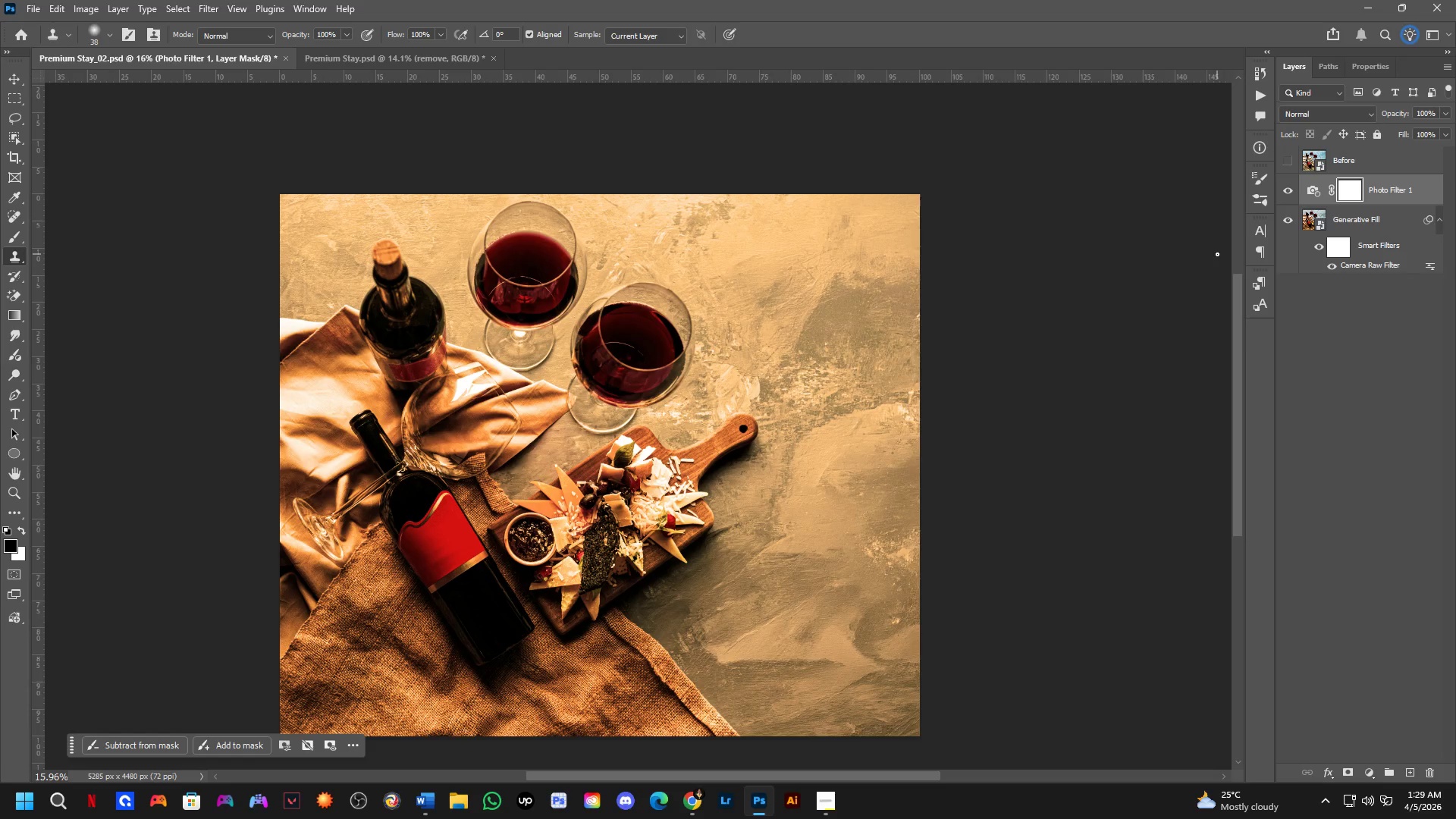 
wait(33.69)
 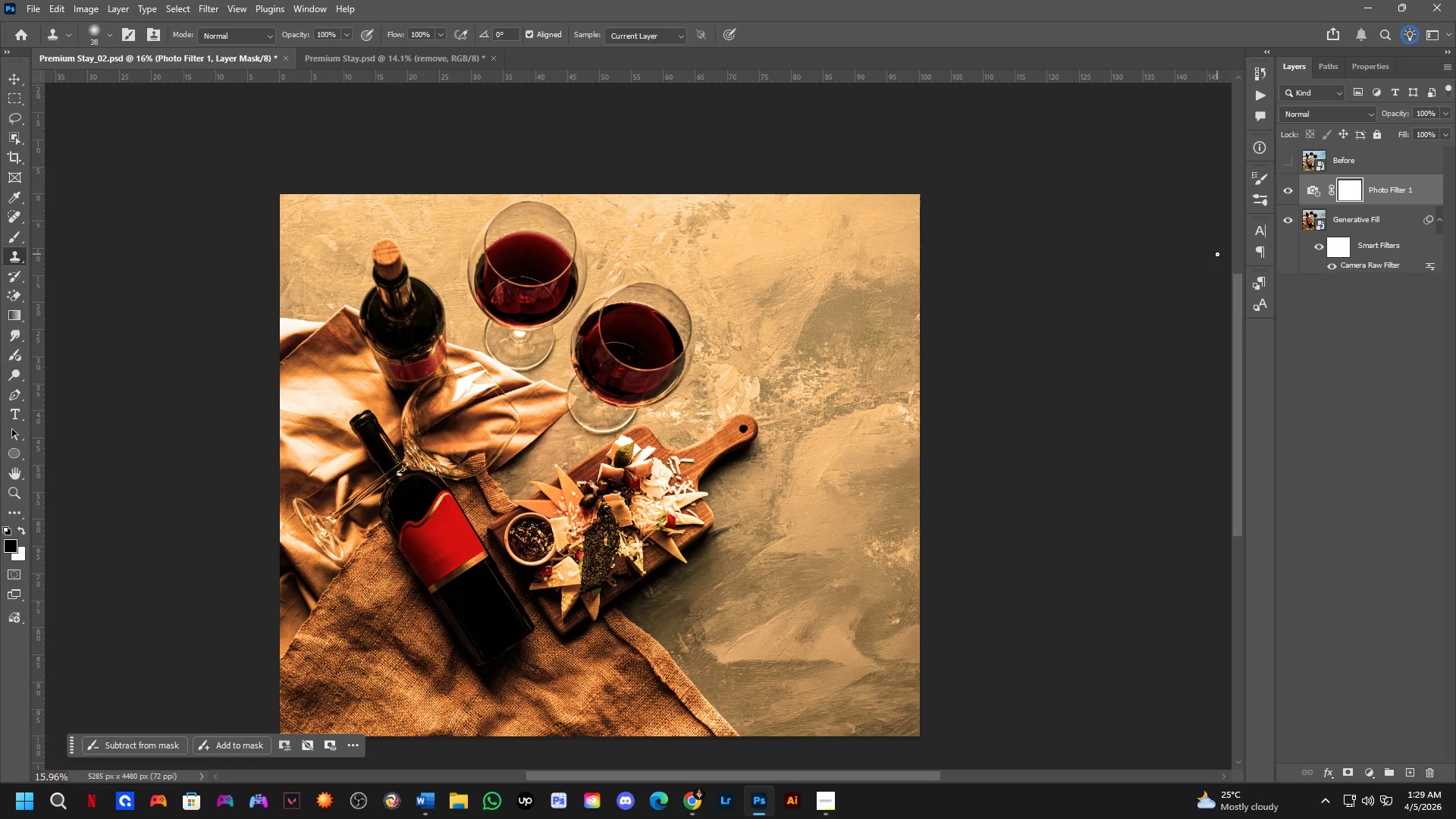 
scroll: coordinate [1335, 234], scroll_direction: down, amount: 3.0
 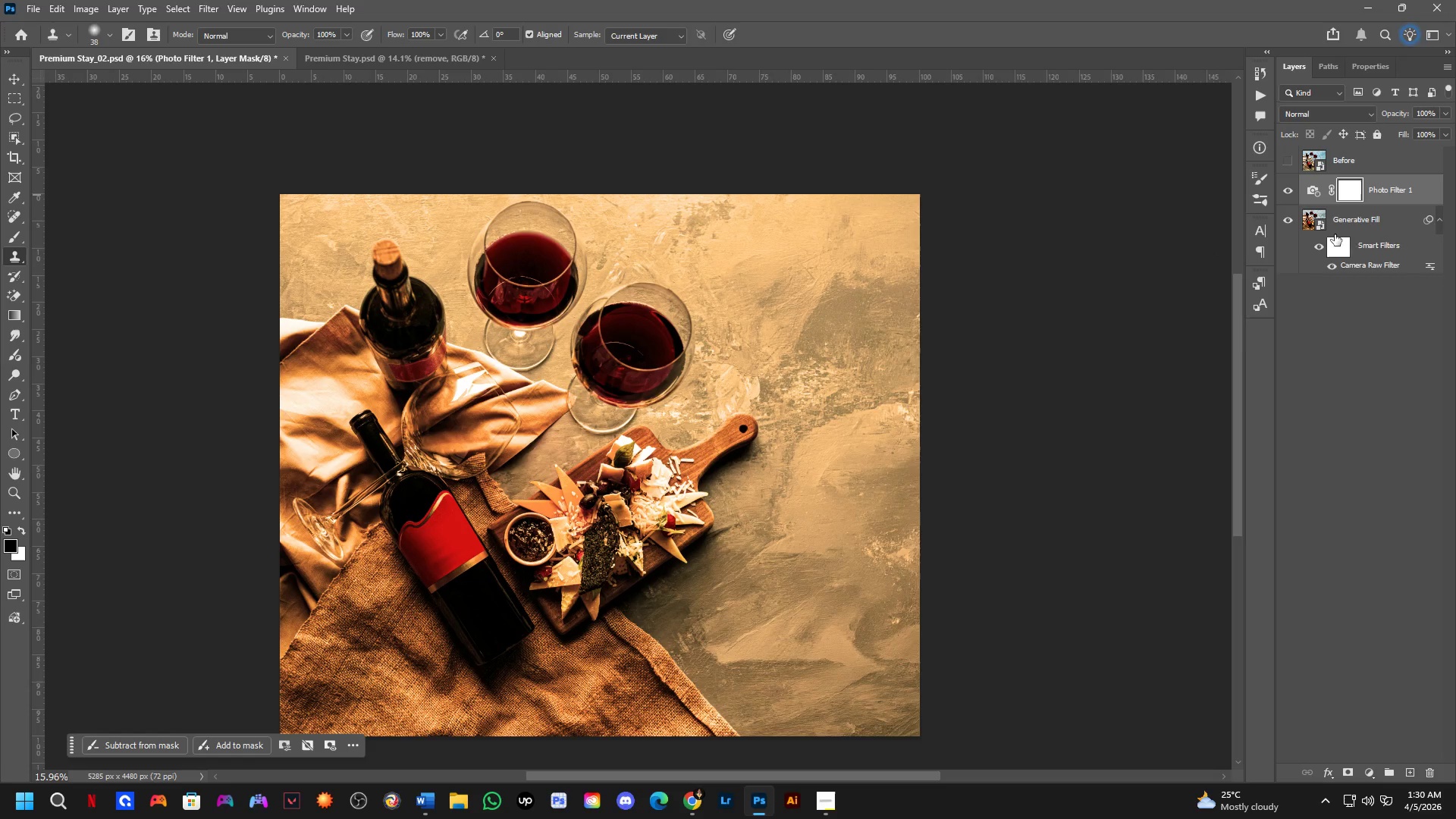 
left_click_drag(start_coordinate=[615, 410], to_coordinate=[643, 407])
 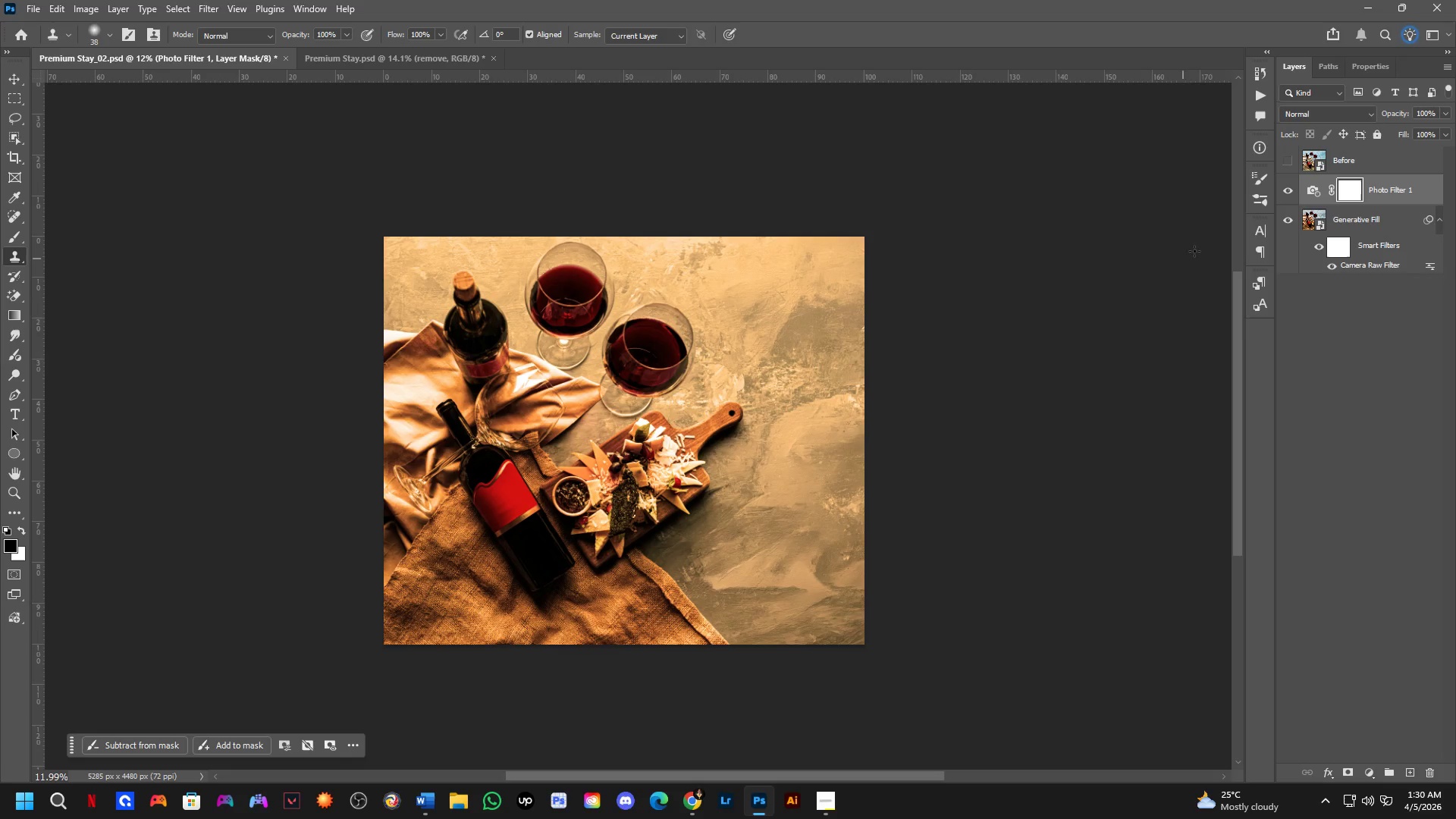 
scroll: coordinate [695, 367], scroll_direction: down, amount: 3.0
 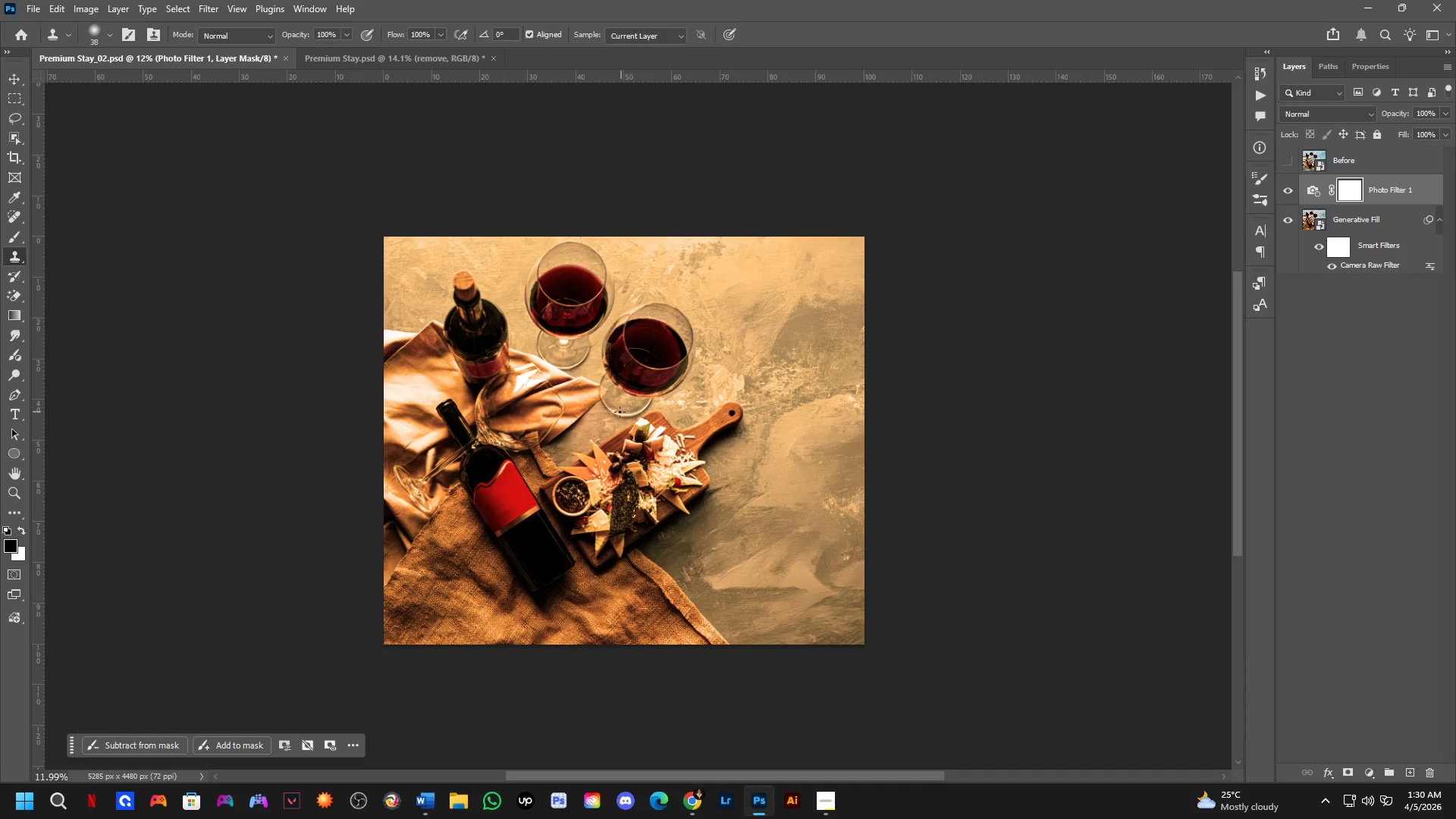 
left_click([1362, 218])
 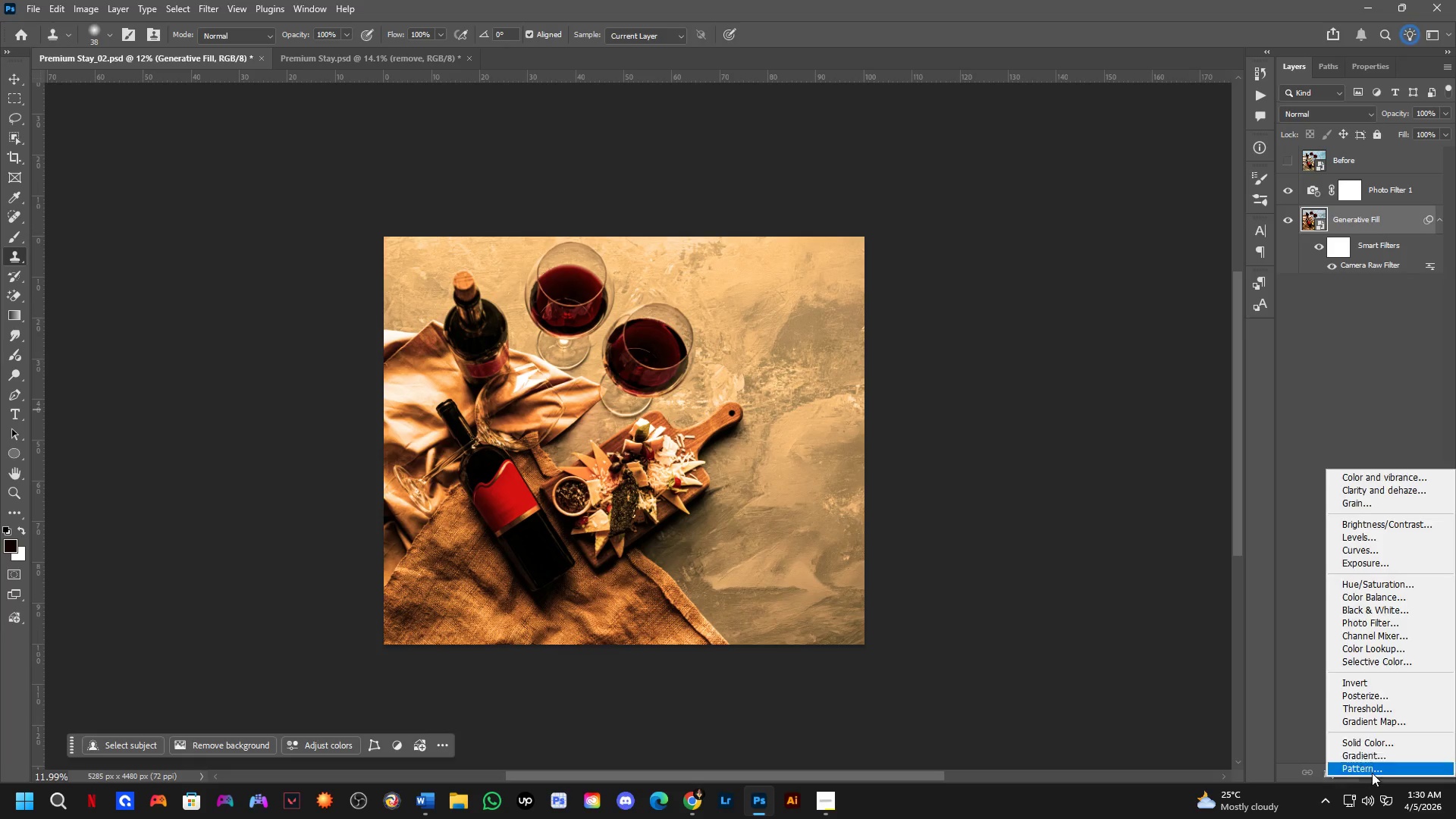 
left_click_drag(start_coordinate=[1395, 538], to_coordinate=[1395, 527])
 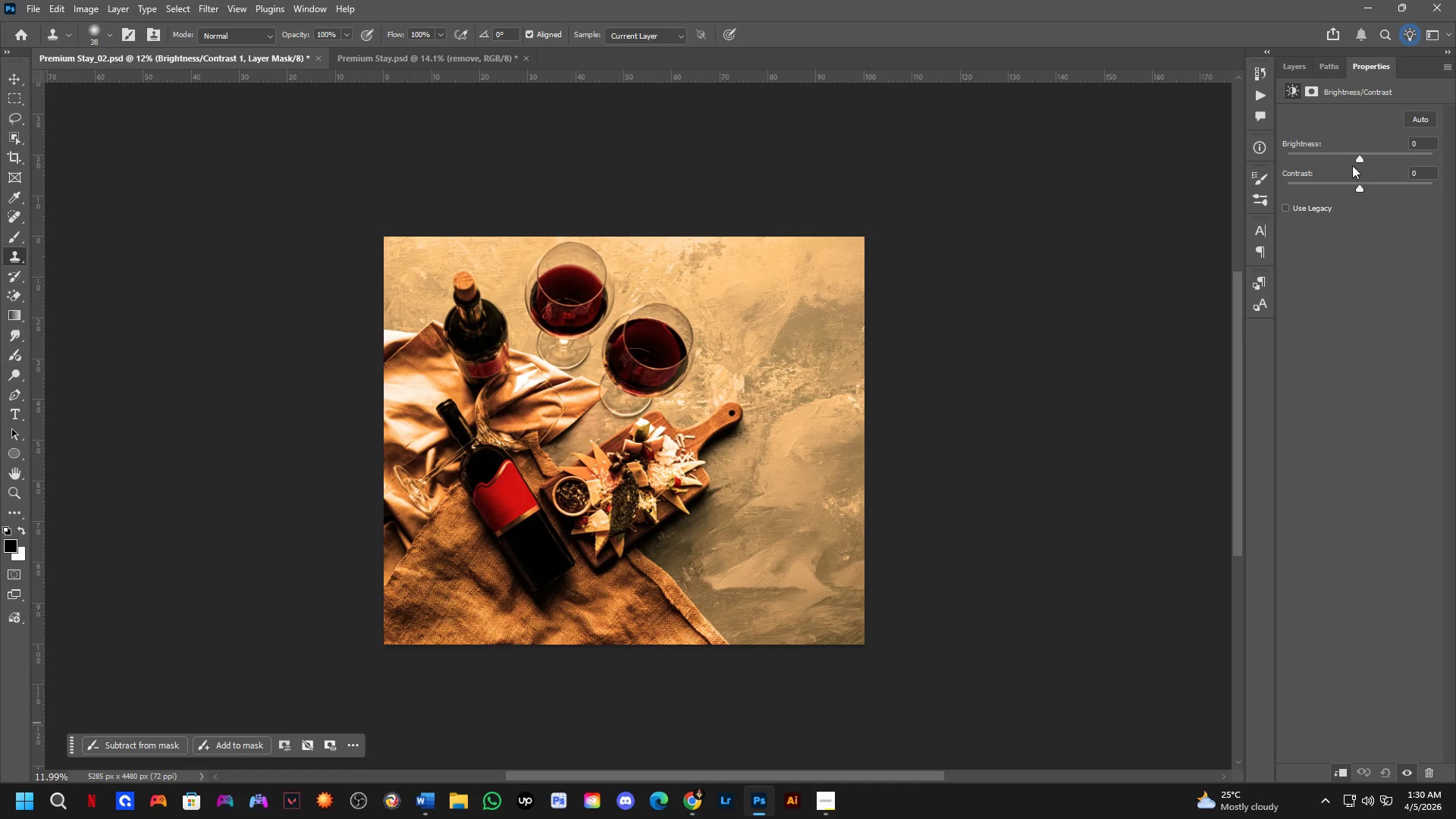 
left_click_drag(start_coordinate=[1357, 158], to_coordinate=[1340, 165])
 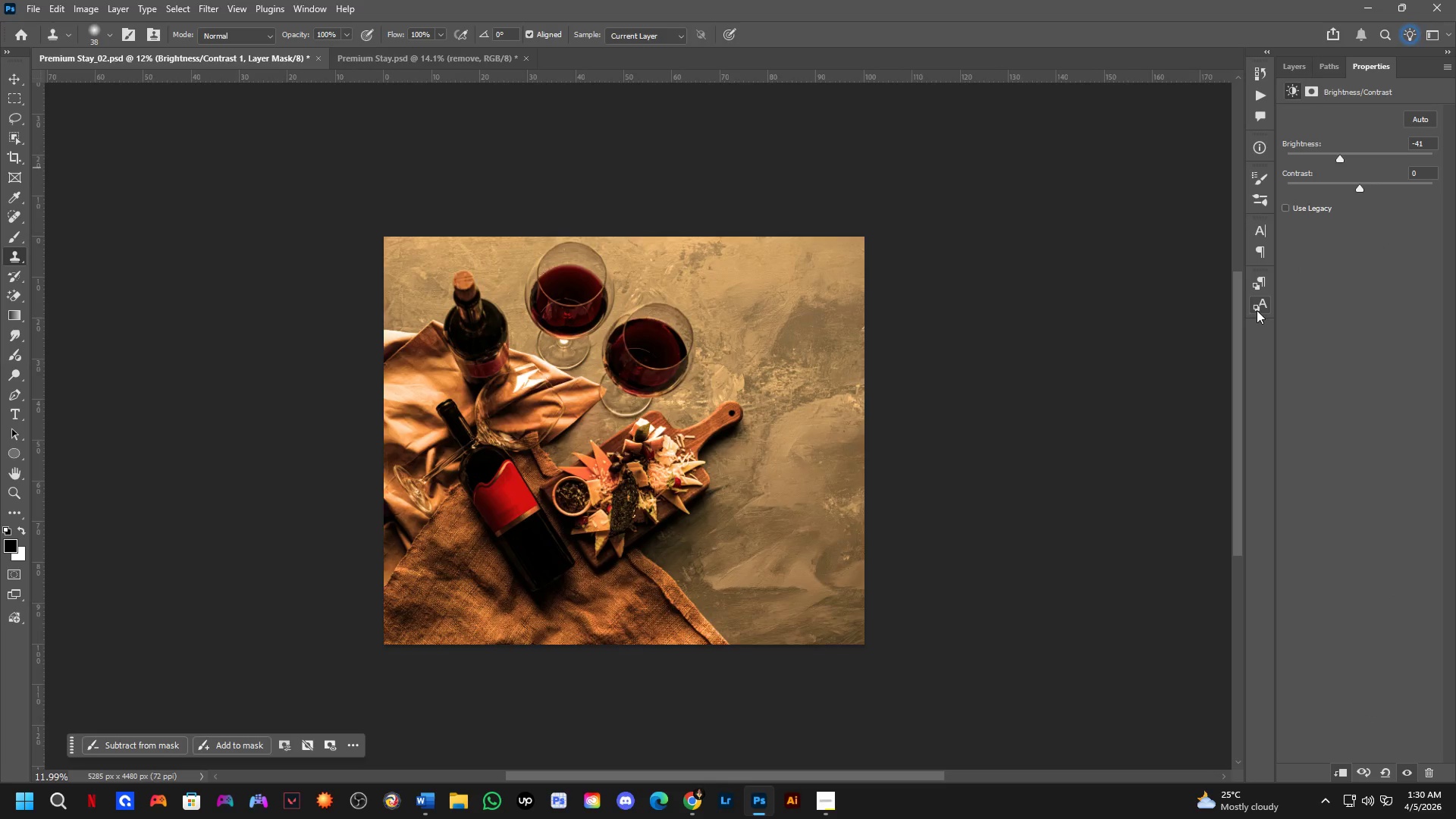 
key(Control+ControlLeft)
 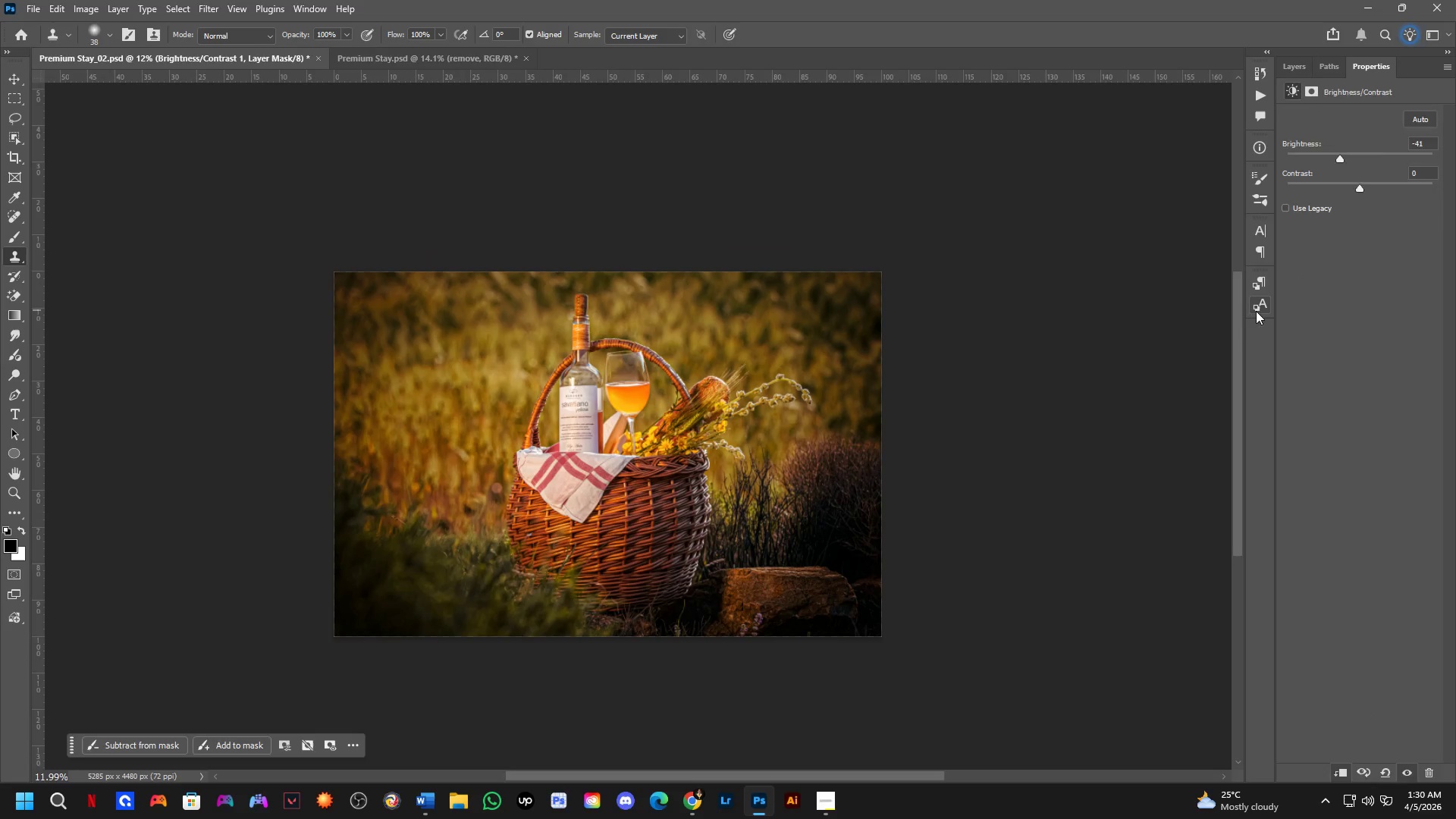 
key(Control+Tab)
 